 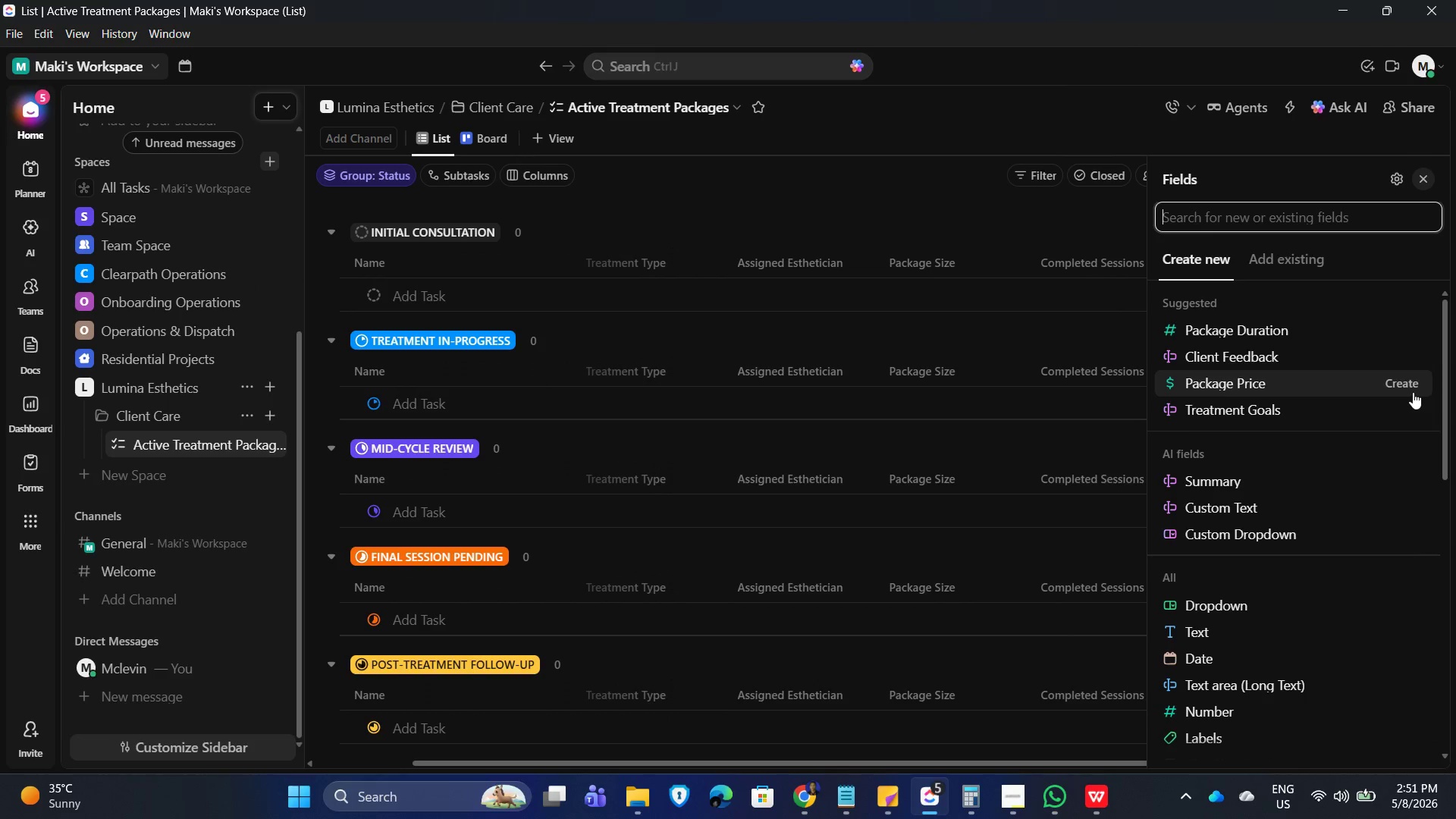 
type(currency)
 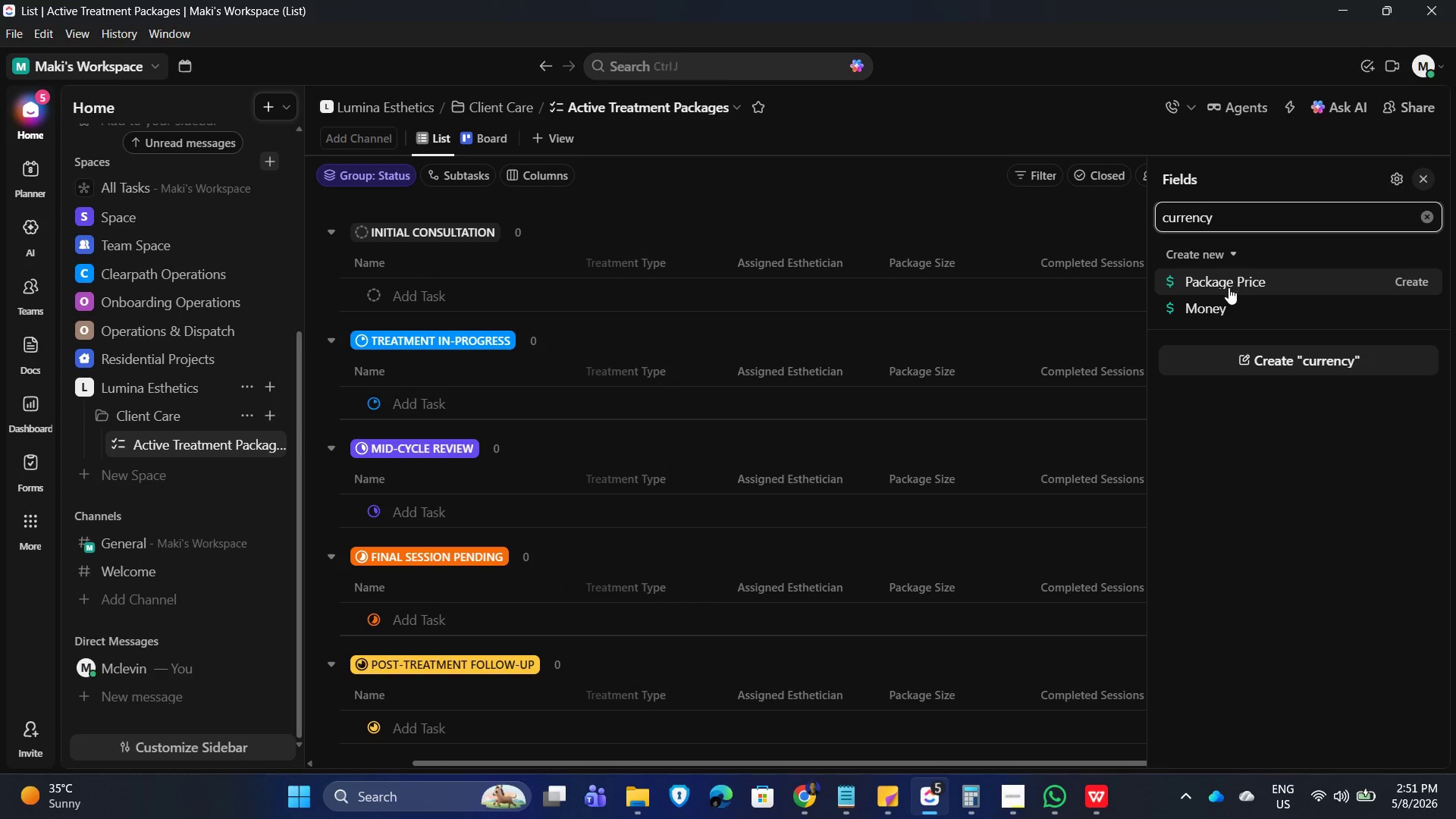 
left_click([1247, 289])
 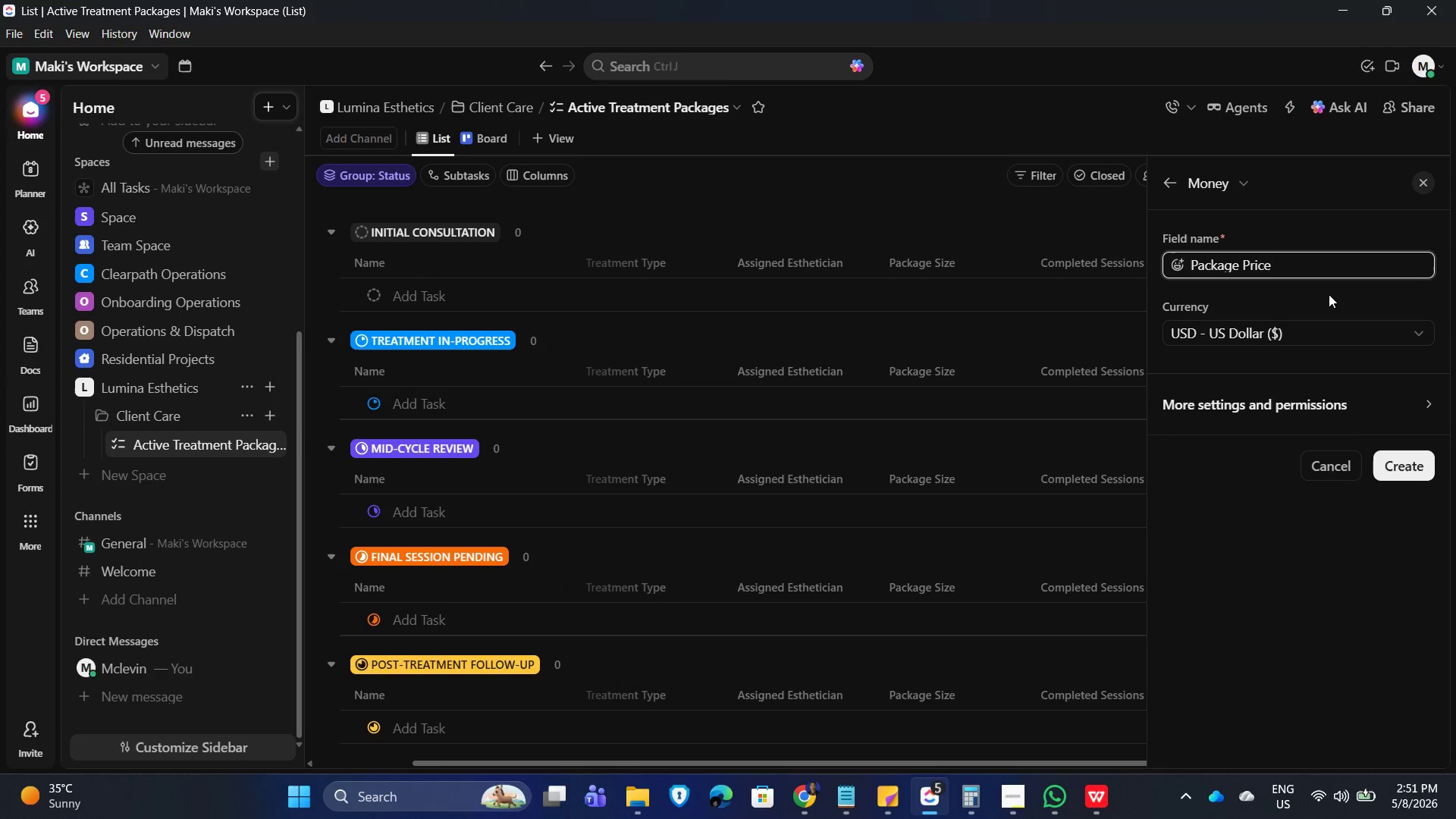 
hold_key(key=Backspace, duration=1.33)
 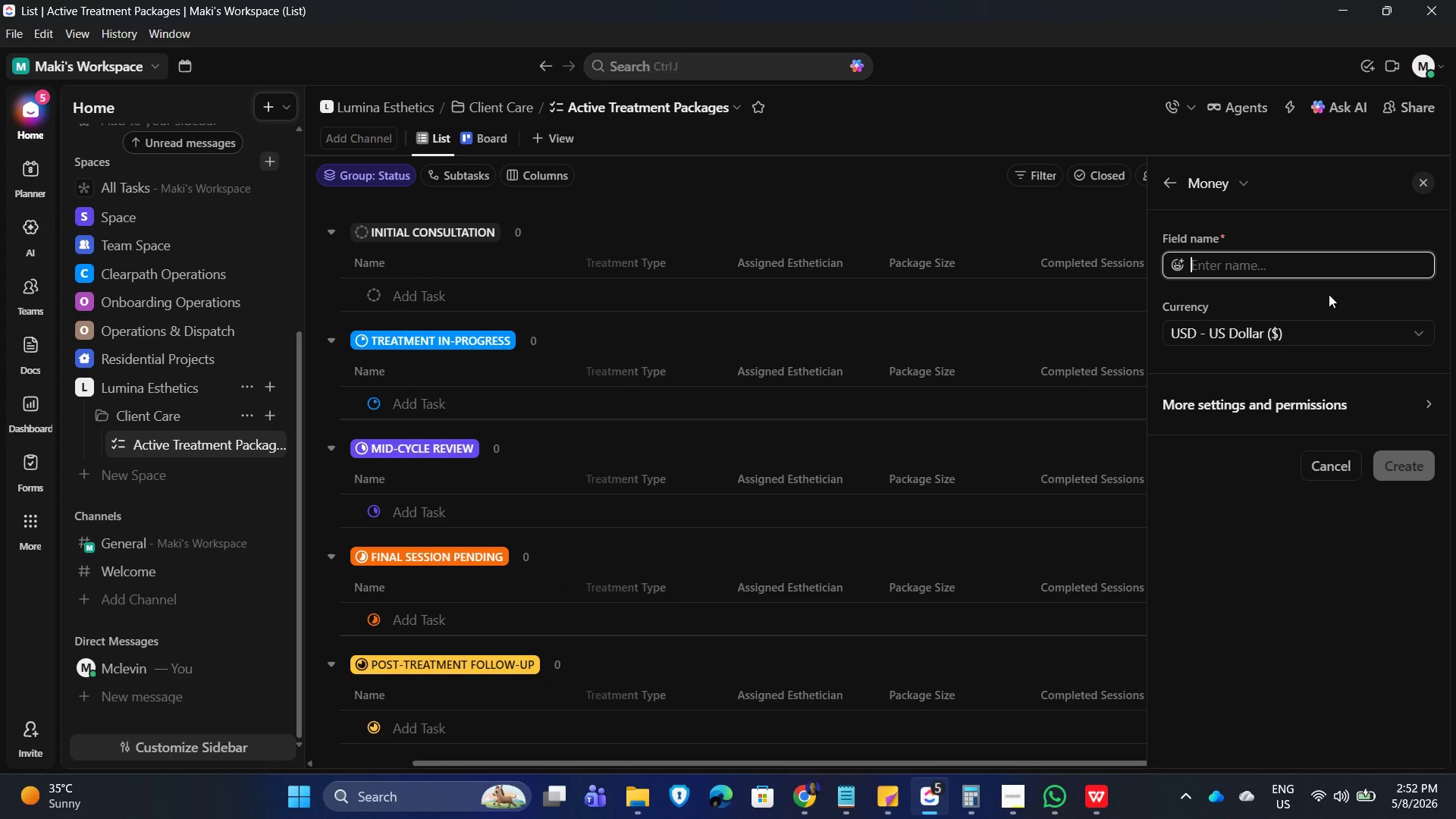 
key(Backspace)
key(Backspace)
key(Backspace)
key(Backspace)
key(Backspace)
key(Backspace)
key(Backspace)
key(Backspace)
key(Backspace)
key(Backspace)
key(Backspace)
key(Backspace)
key(Backspace)
key(Backspace)
key(Backspace)
key(Backspace)
key(Backspace)
key(Backspace)
type(currency)
 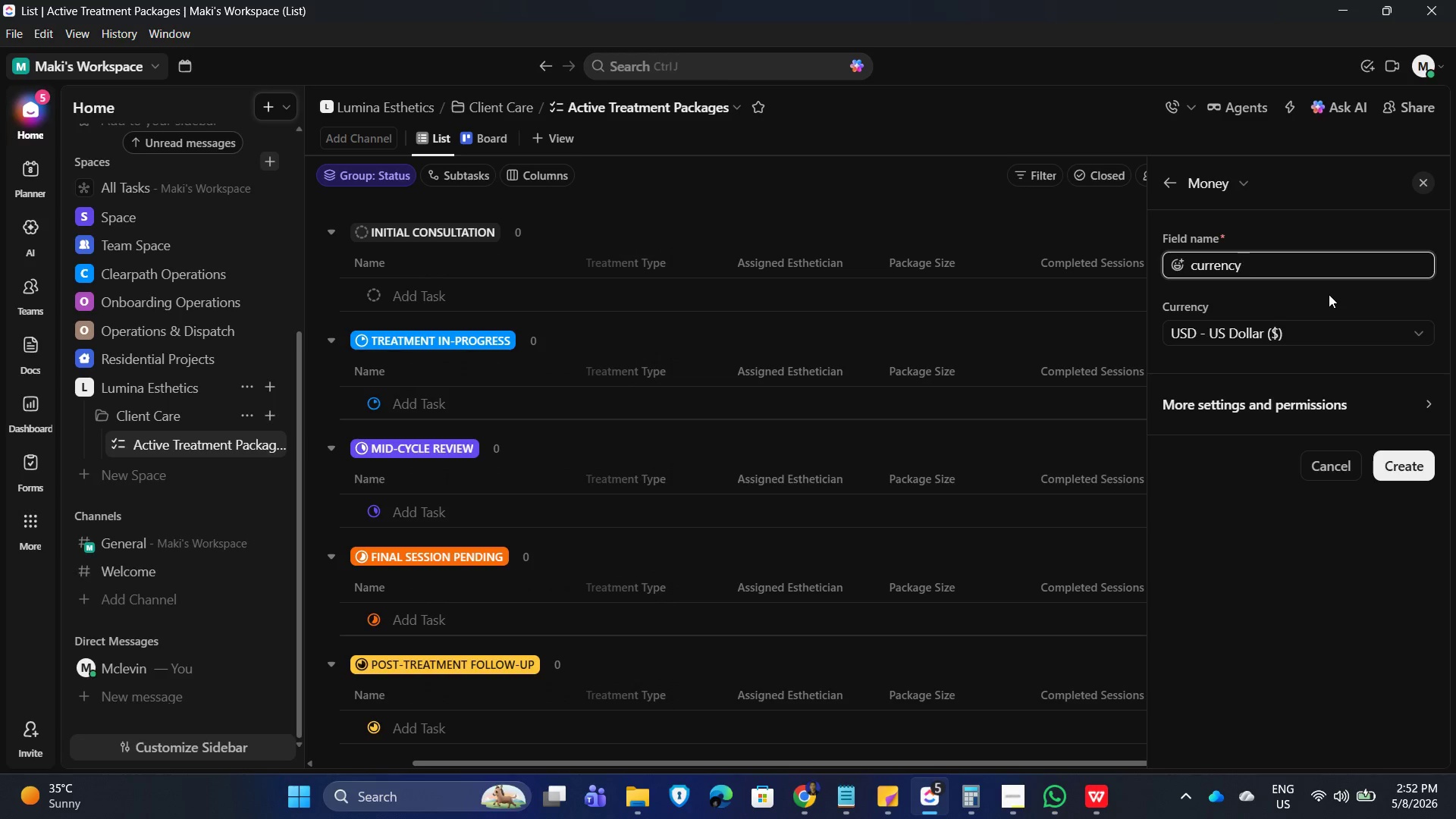 
left_click([1170, 180])
 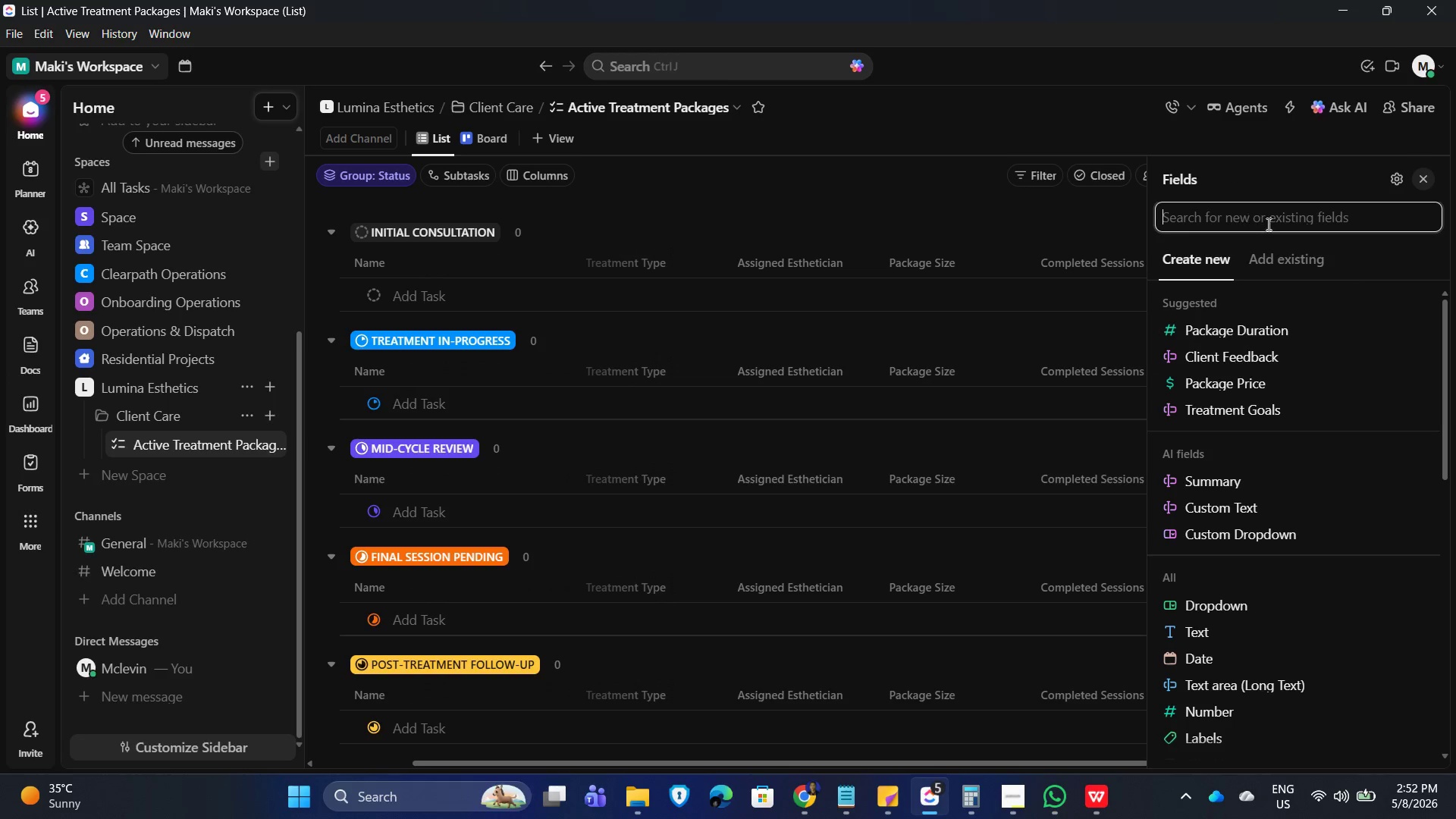 
type(currency)
 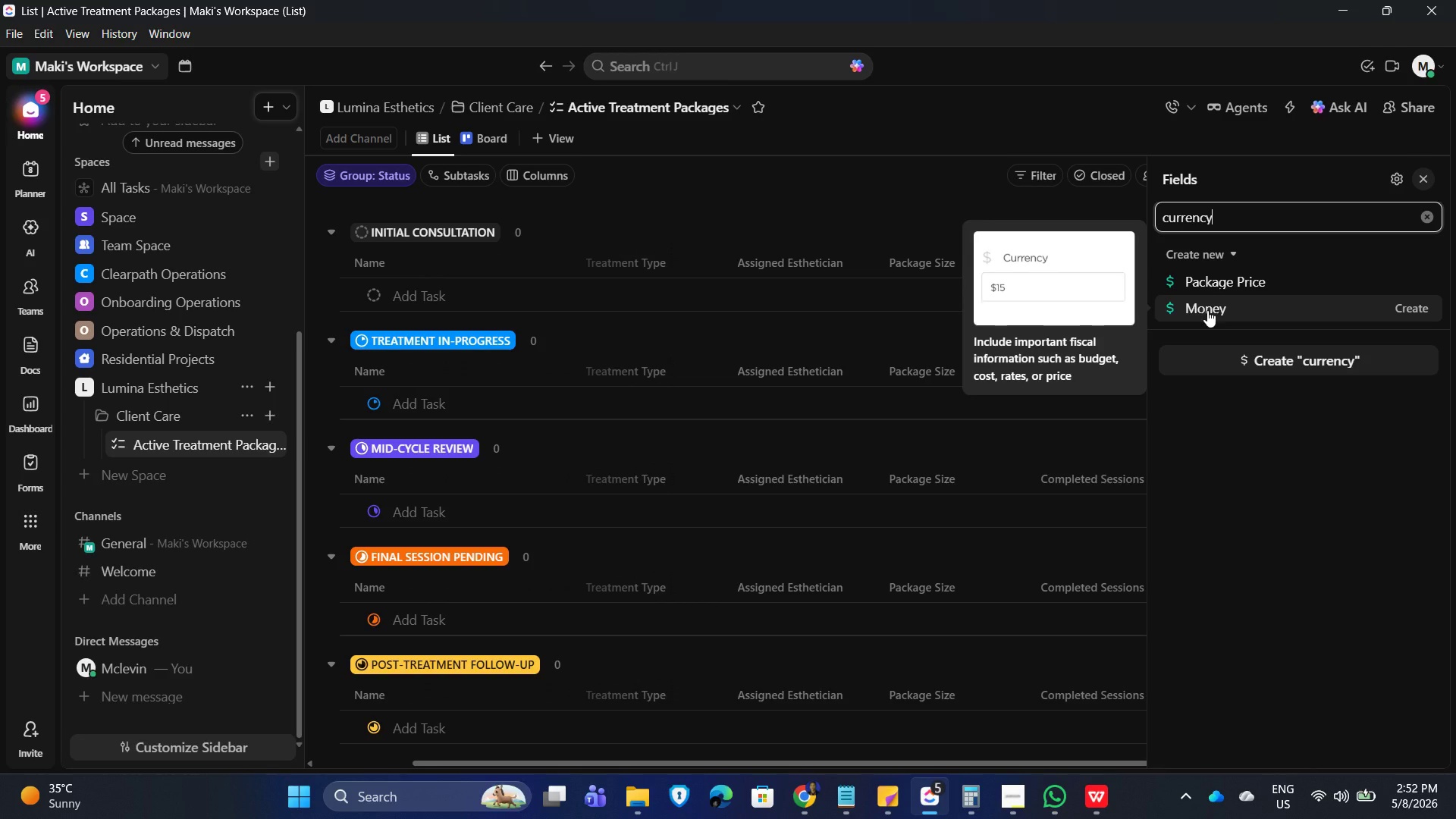 
wait(18.05)
 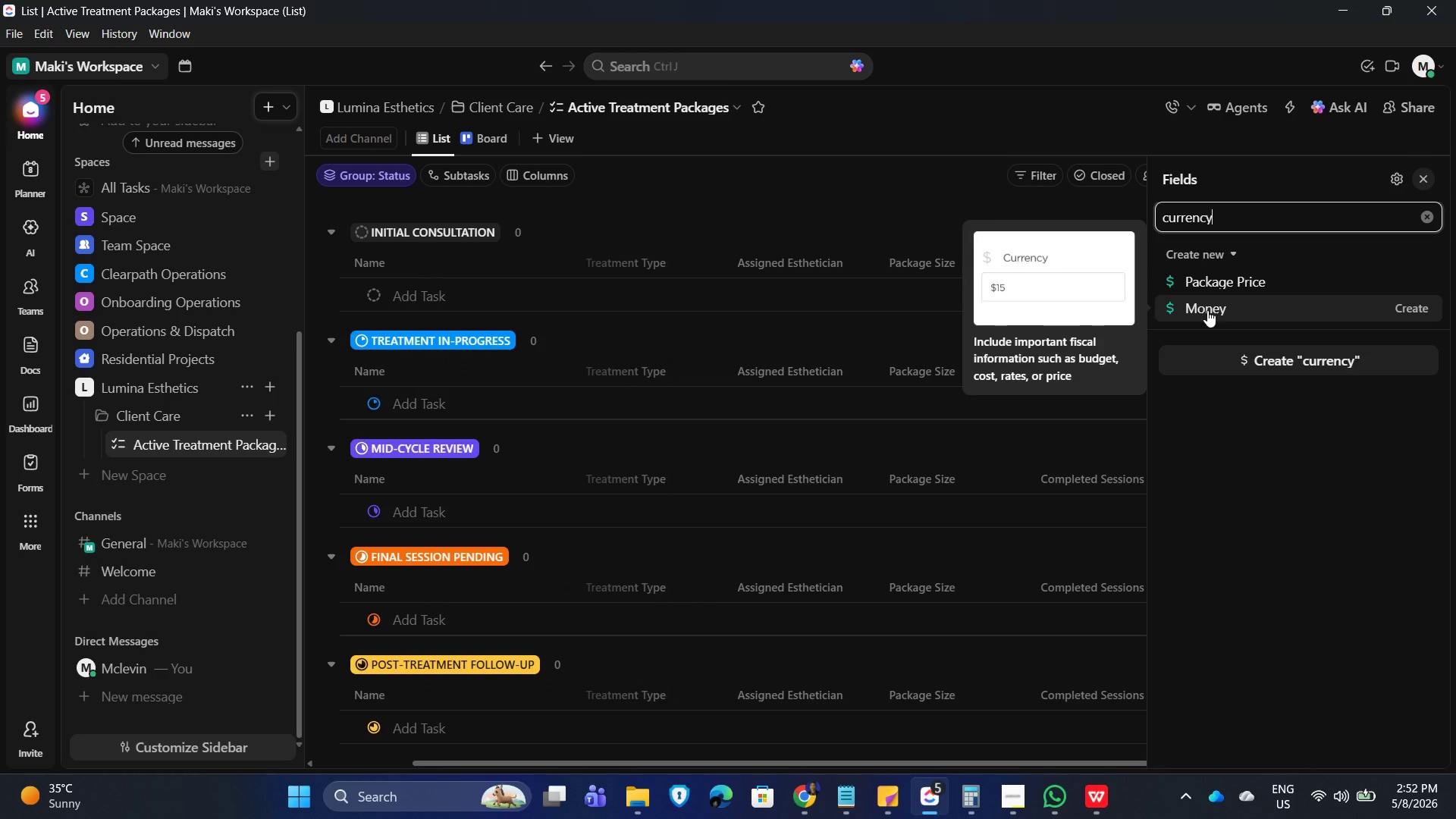 
left_click([1206, 284])
 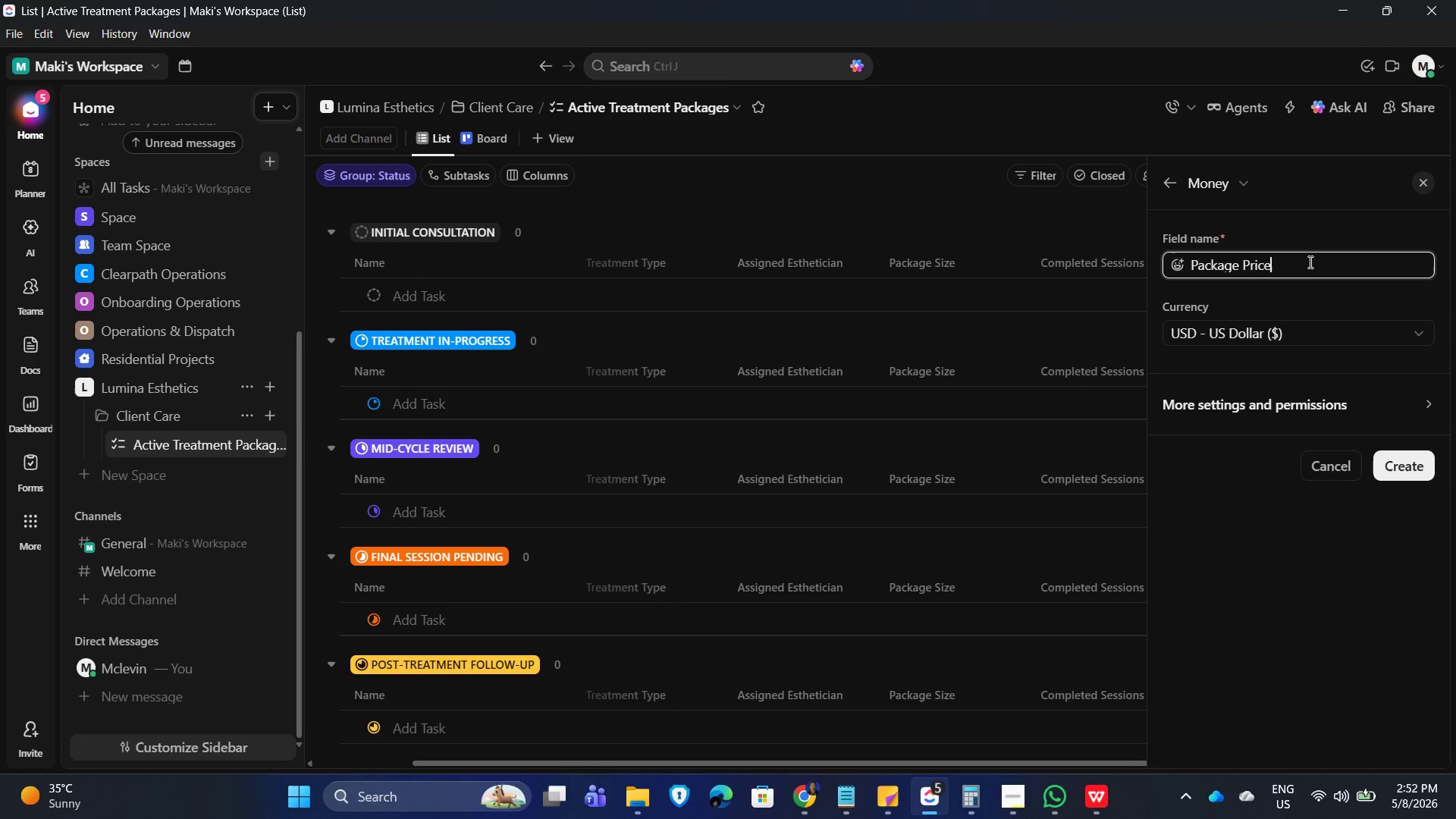 
left_click_drag(start_coordinate=[1309, 262], to_coordinate=[1175, 263])
 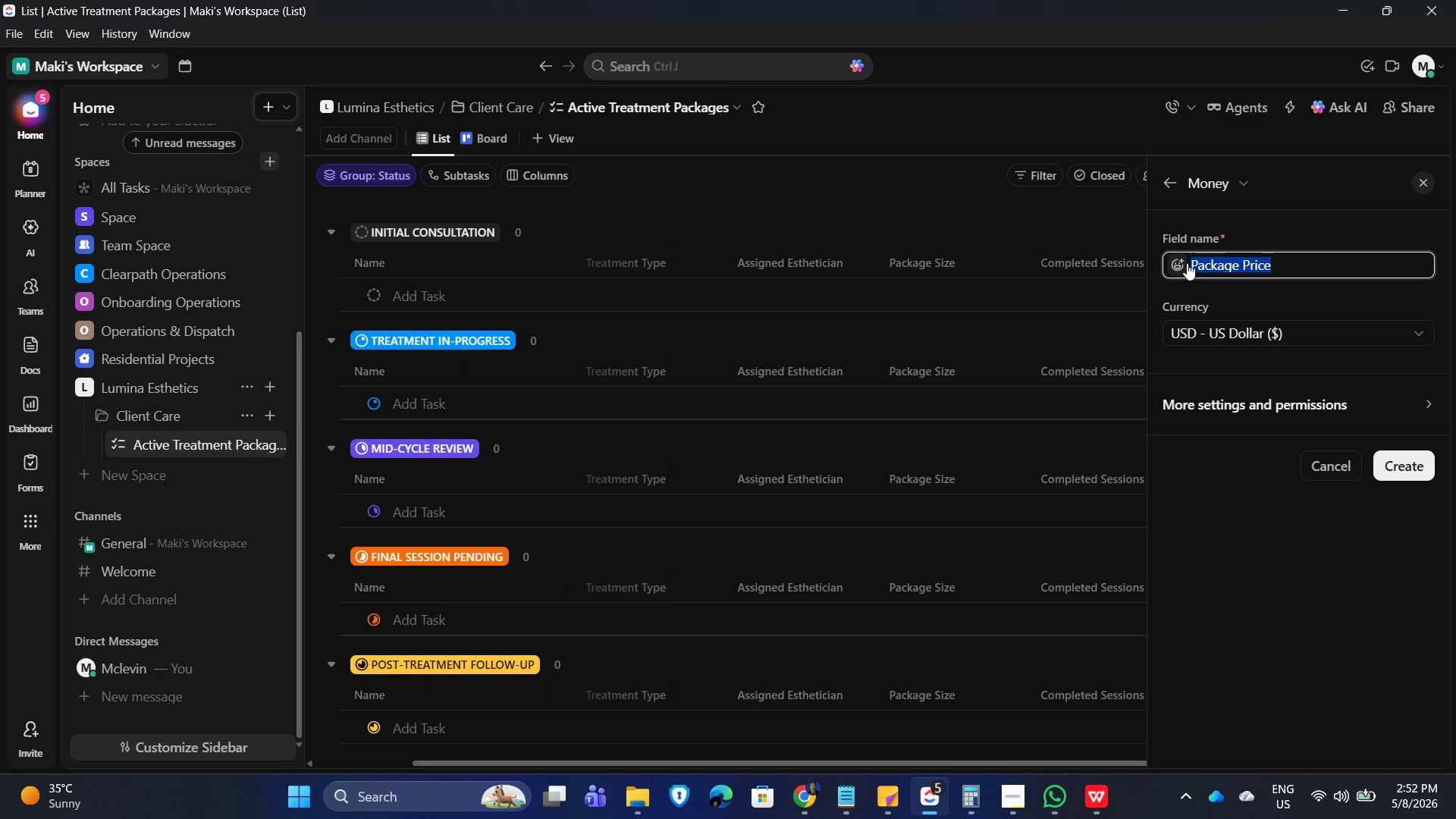 
key(Backspace)
 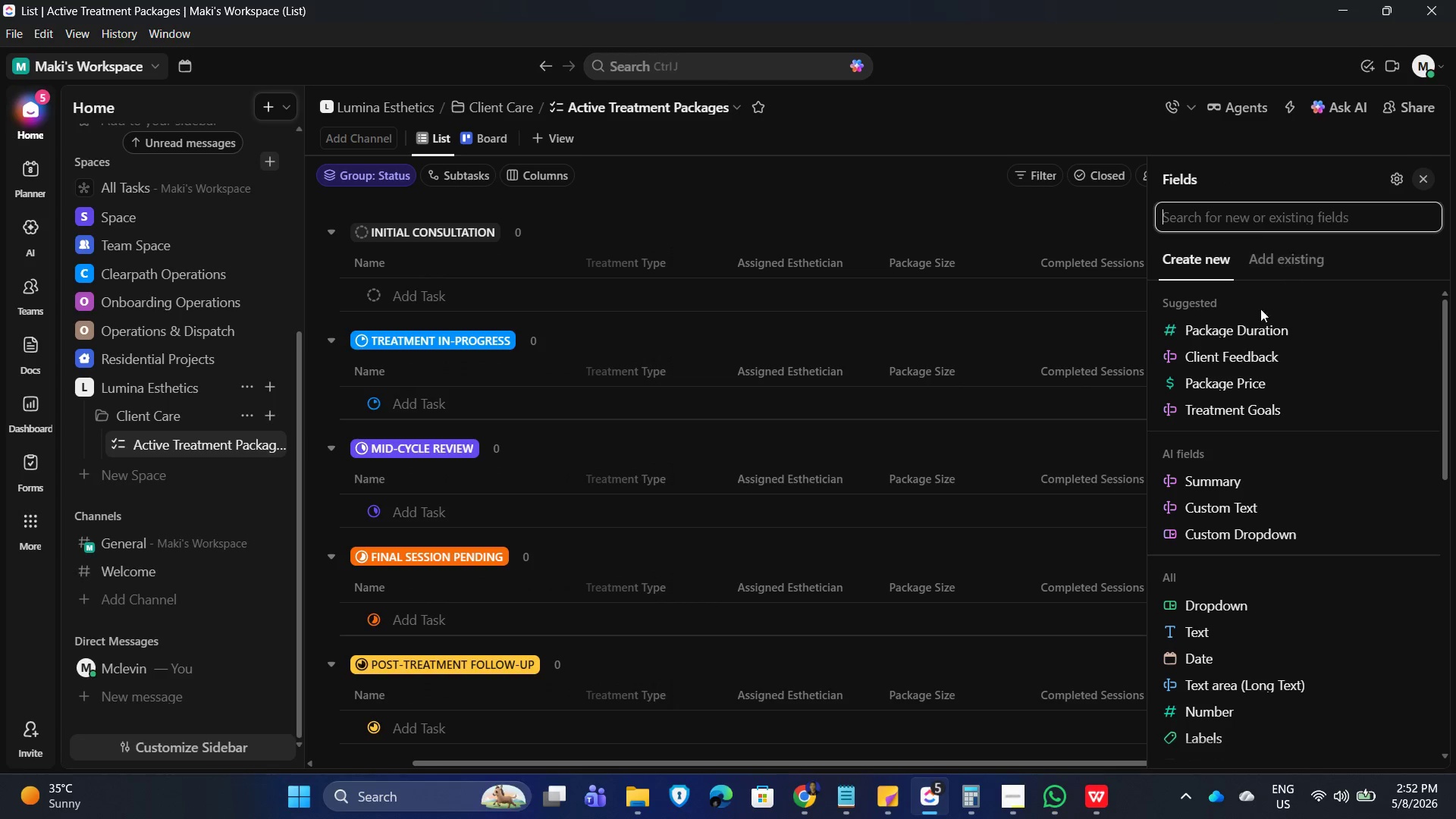 
left_click([1231, 224])
 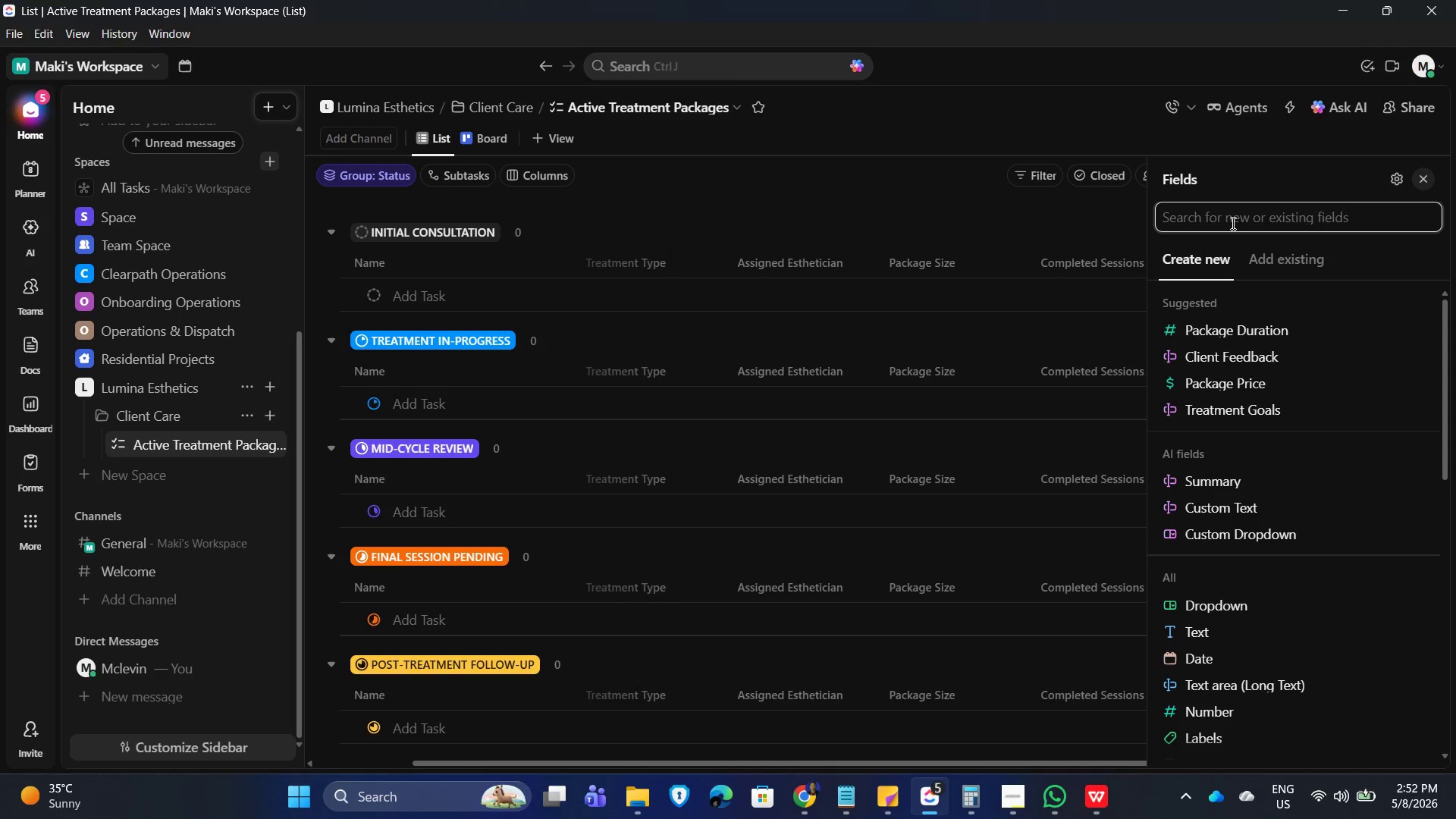 
type(money)
 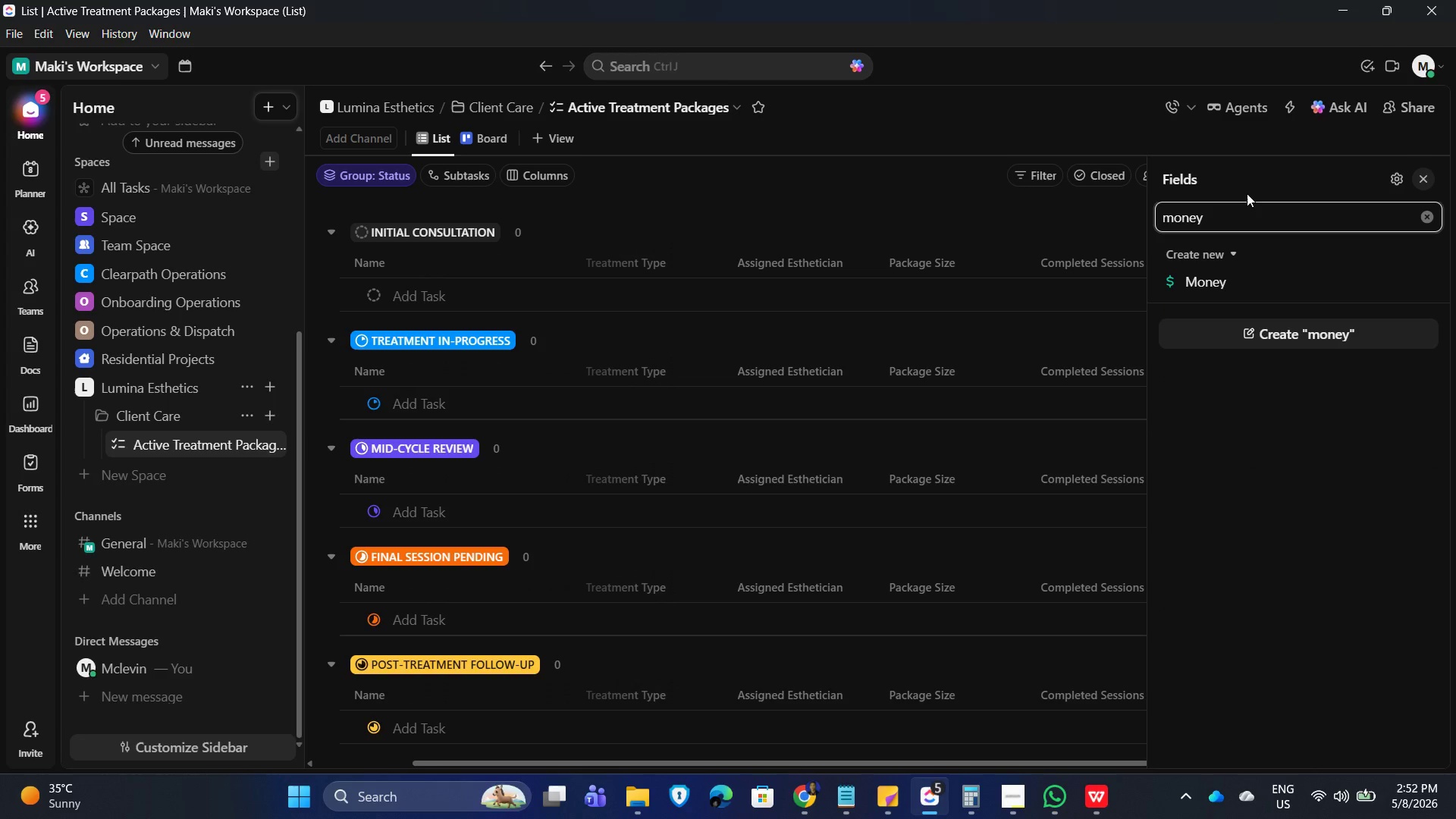 
left_click([1426, 216])
 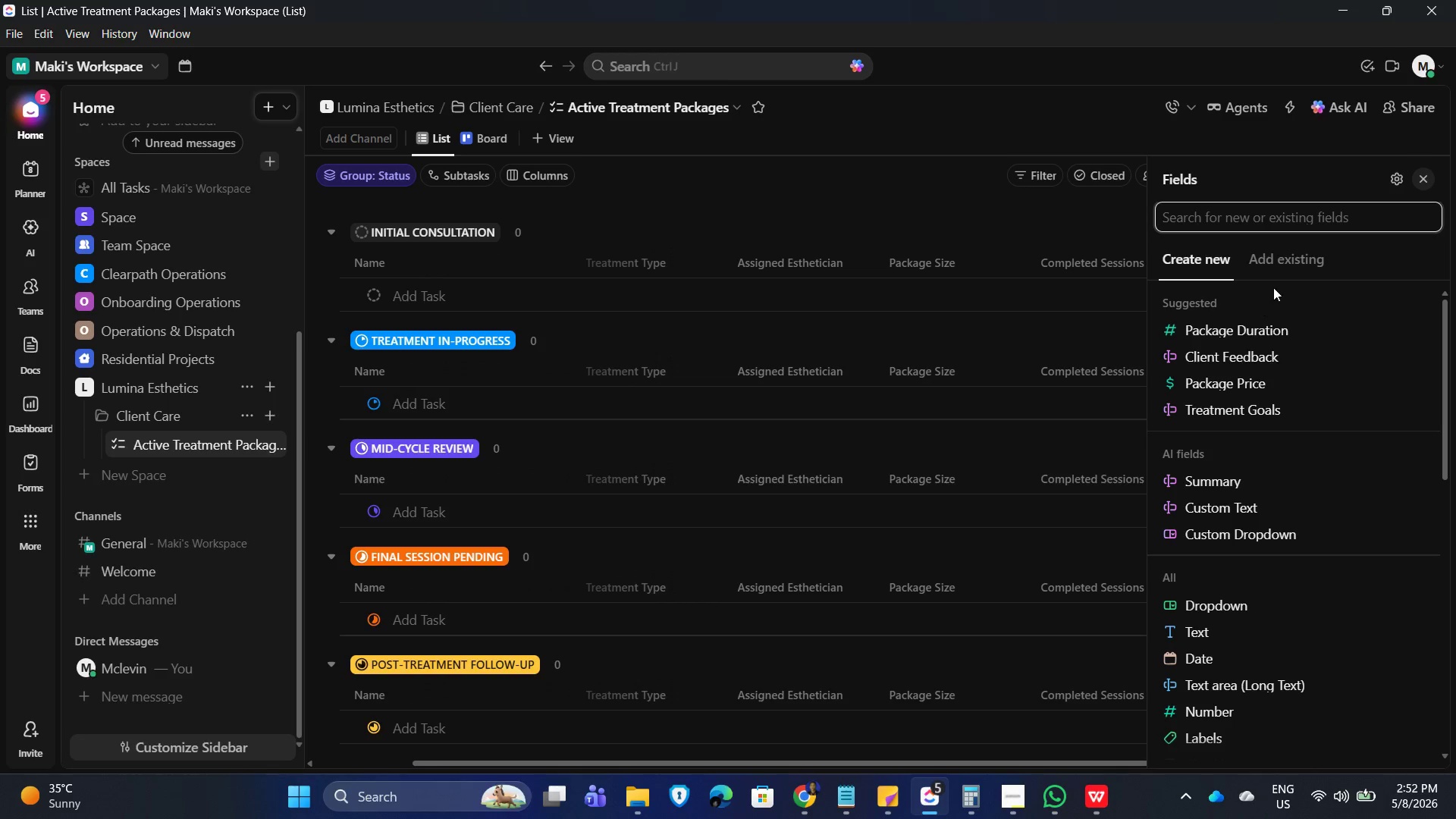 
scroll: coordinate [1254, 453], scroll_direction: down, amount: 5.0
 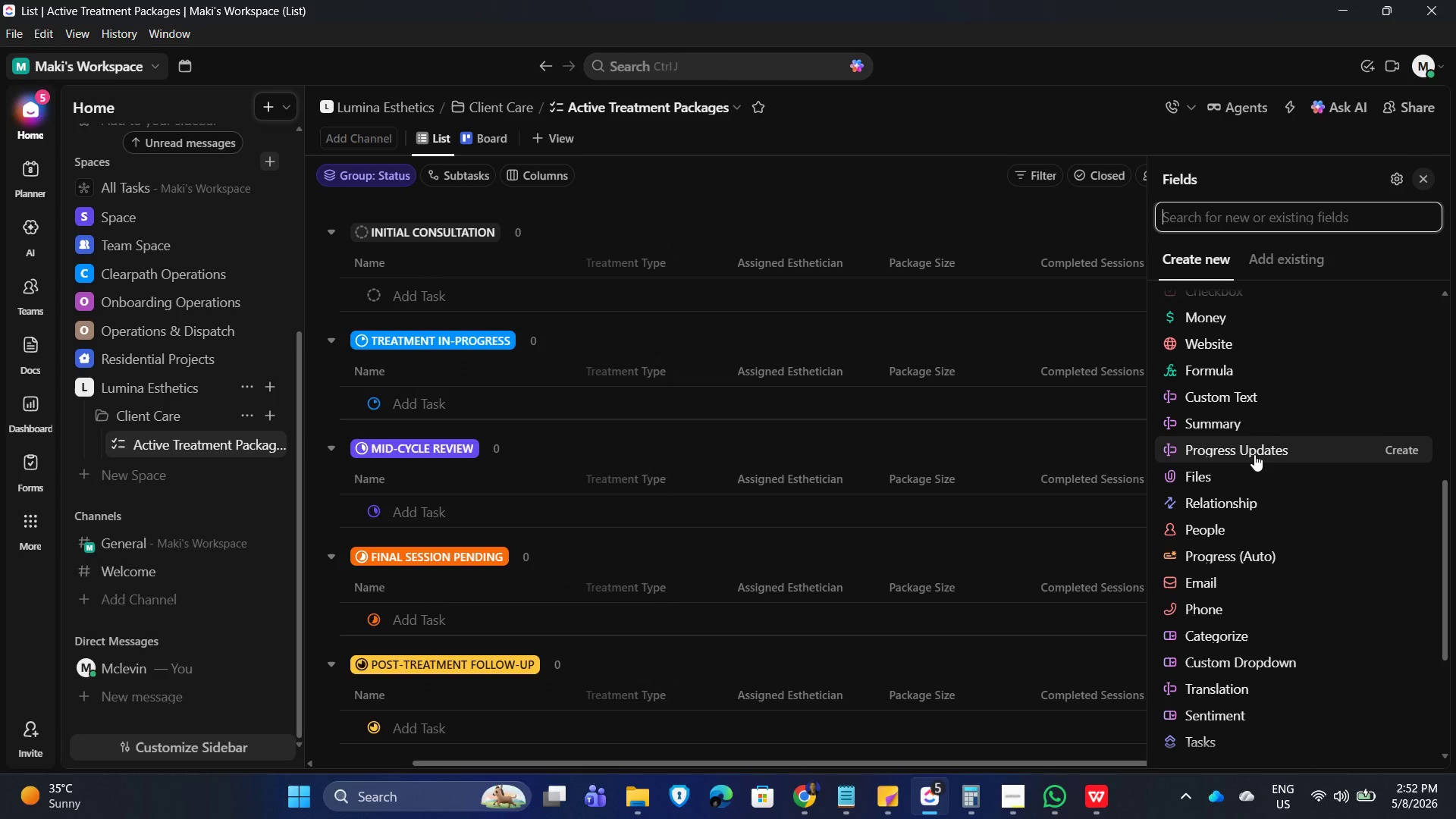 
scroll: coordinate [1254, 453], scroll_direction: up, amount: 2.0
 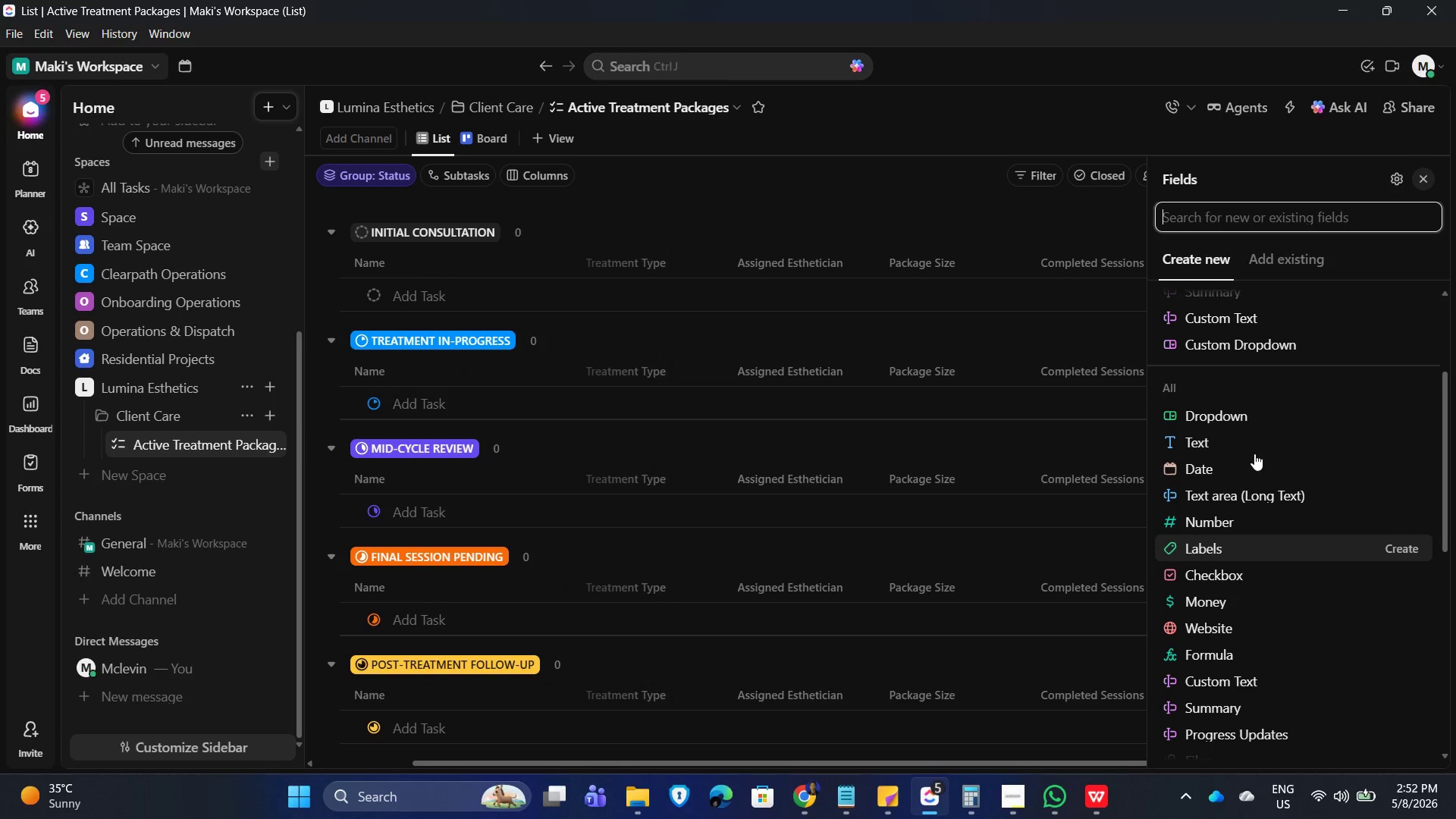 
scroll: coordinate [1254, 452], scroll_direction: down, amount: 3.0
 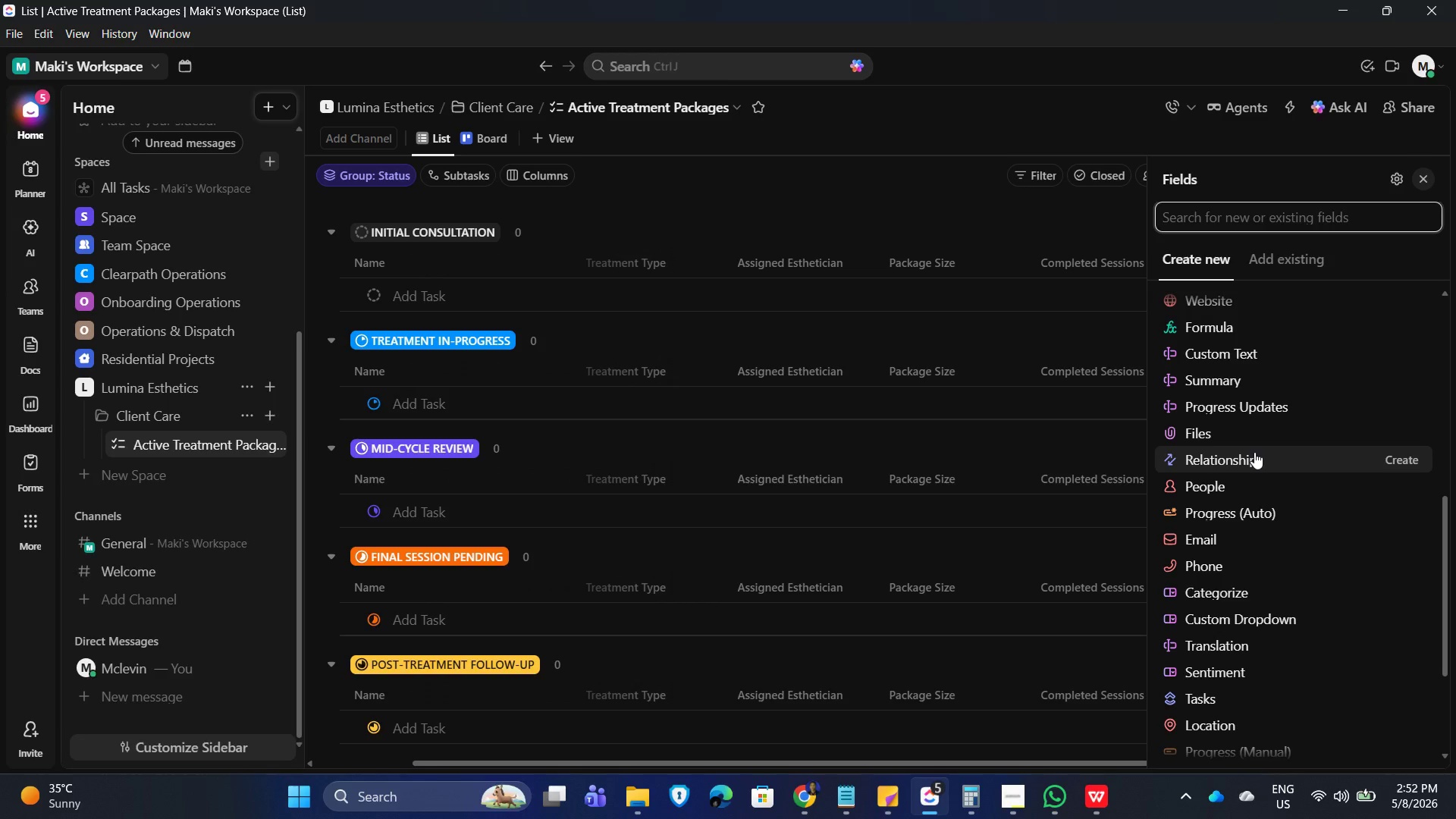 
scroll: coordinate [1254, 452], scroll_direction: up, amount: 2.0
 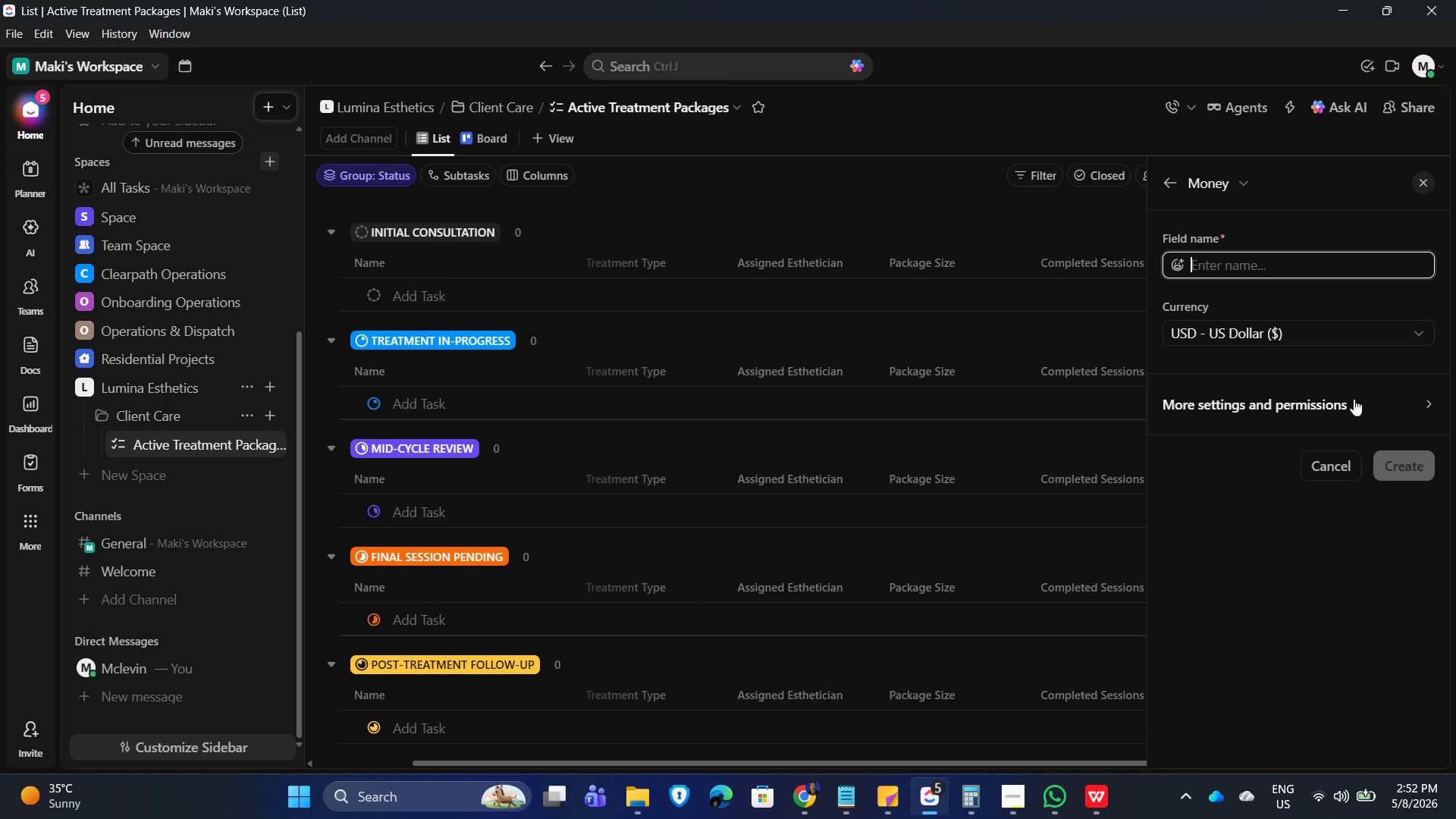 
type(Package)
 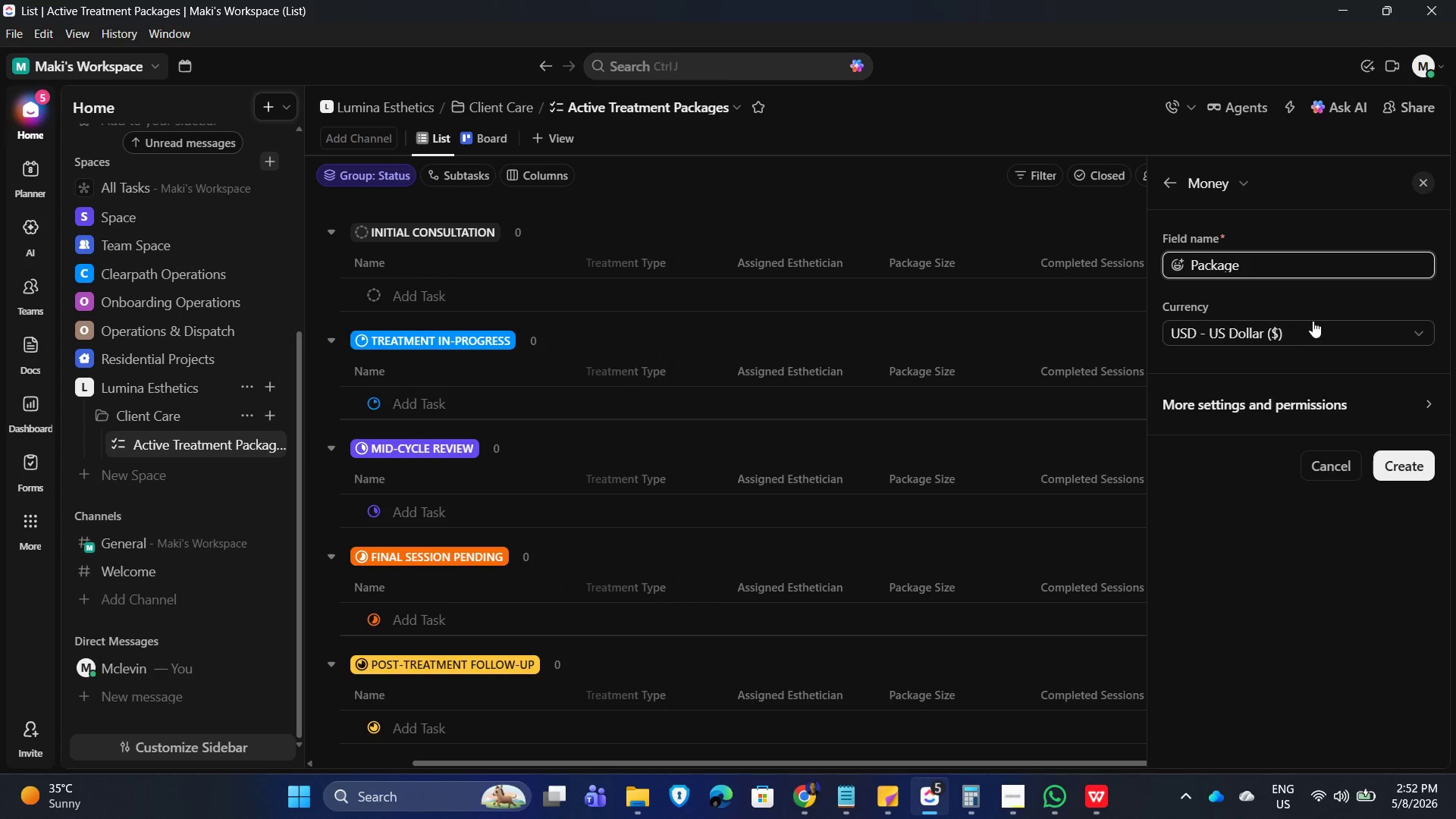 
hold_key(key=Backspace, duration=0.84)
 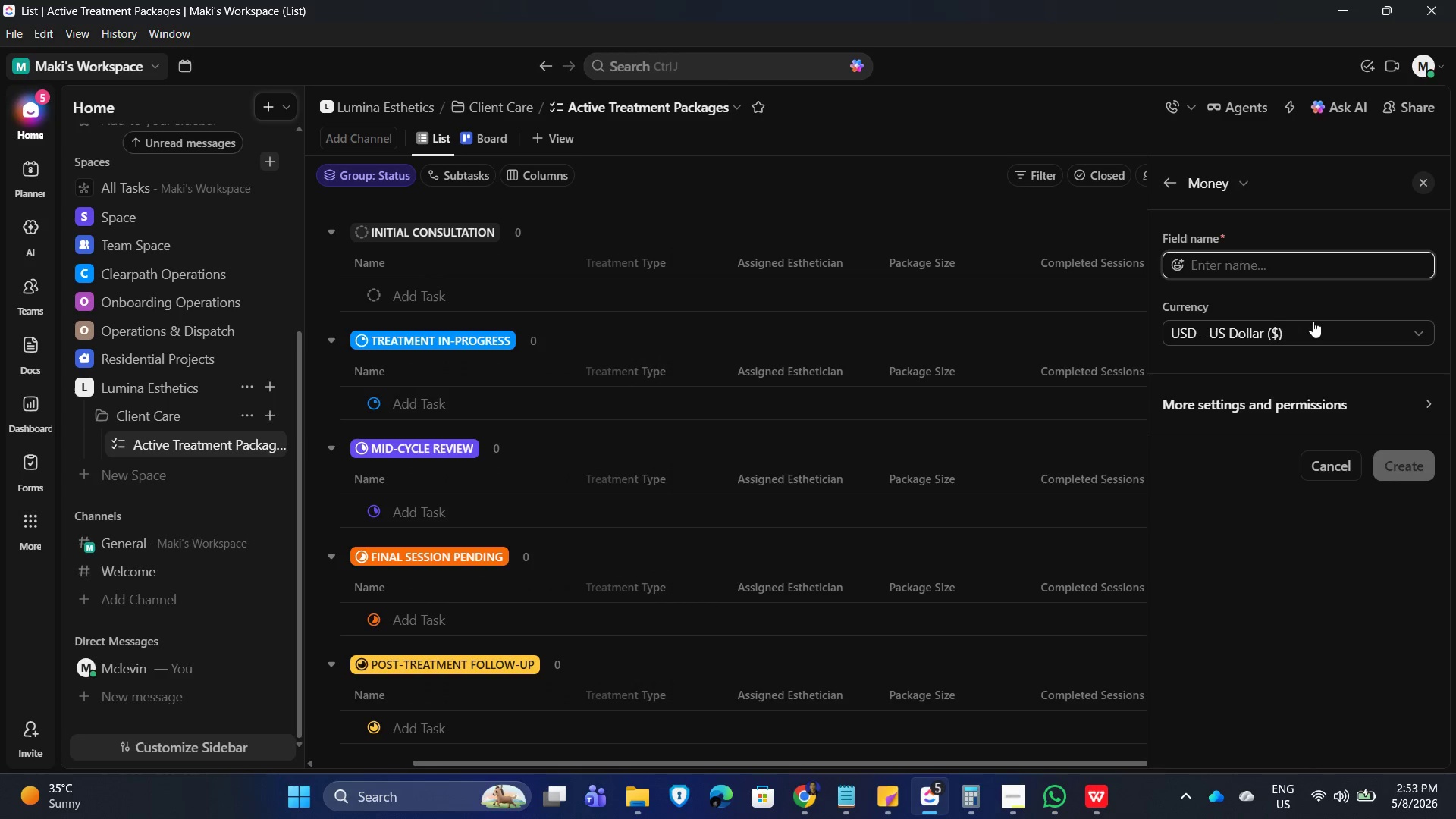 
type(Total Package Value)
 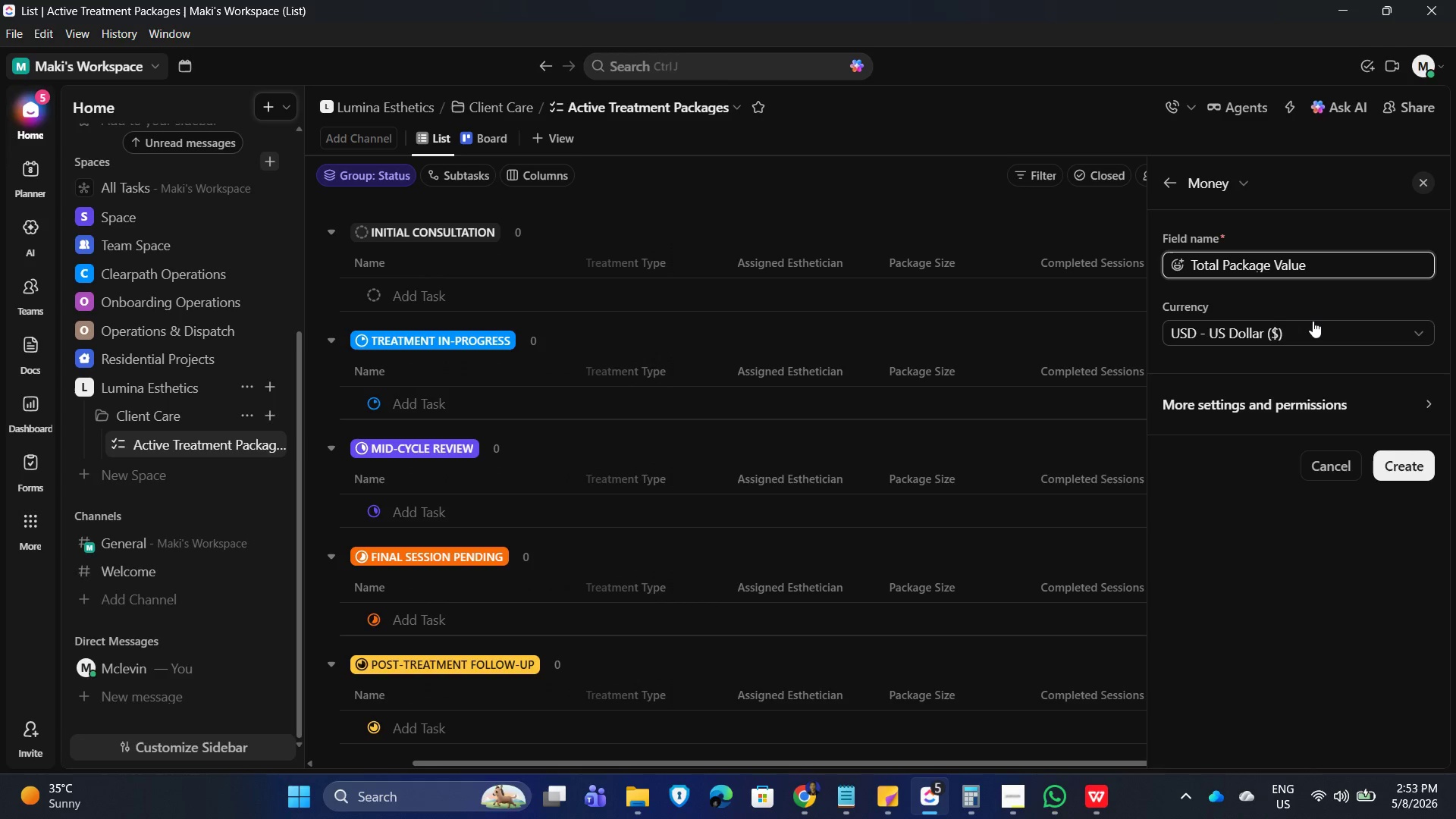 
wait(5.48)
 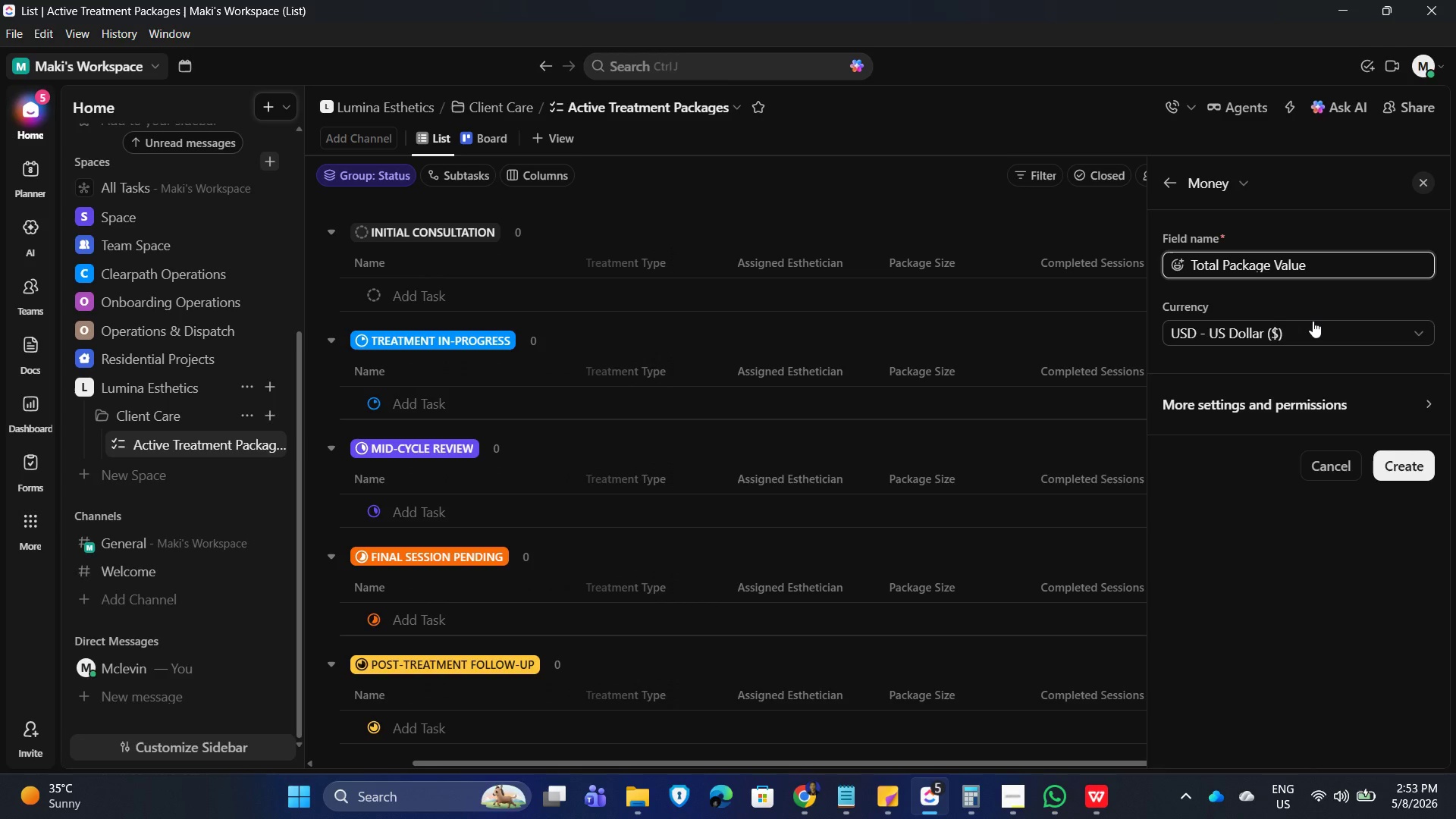 
left_click([1344, 397])
 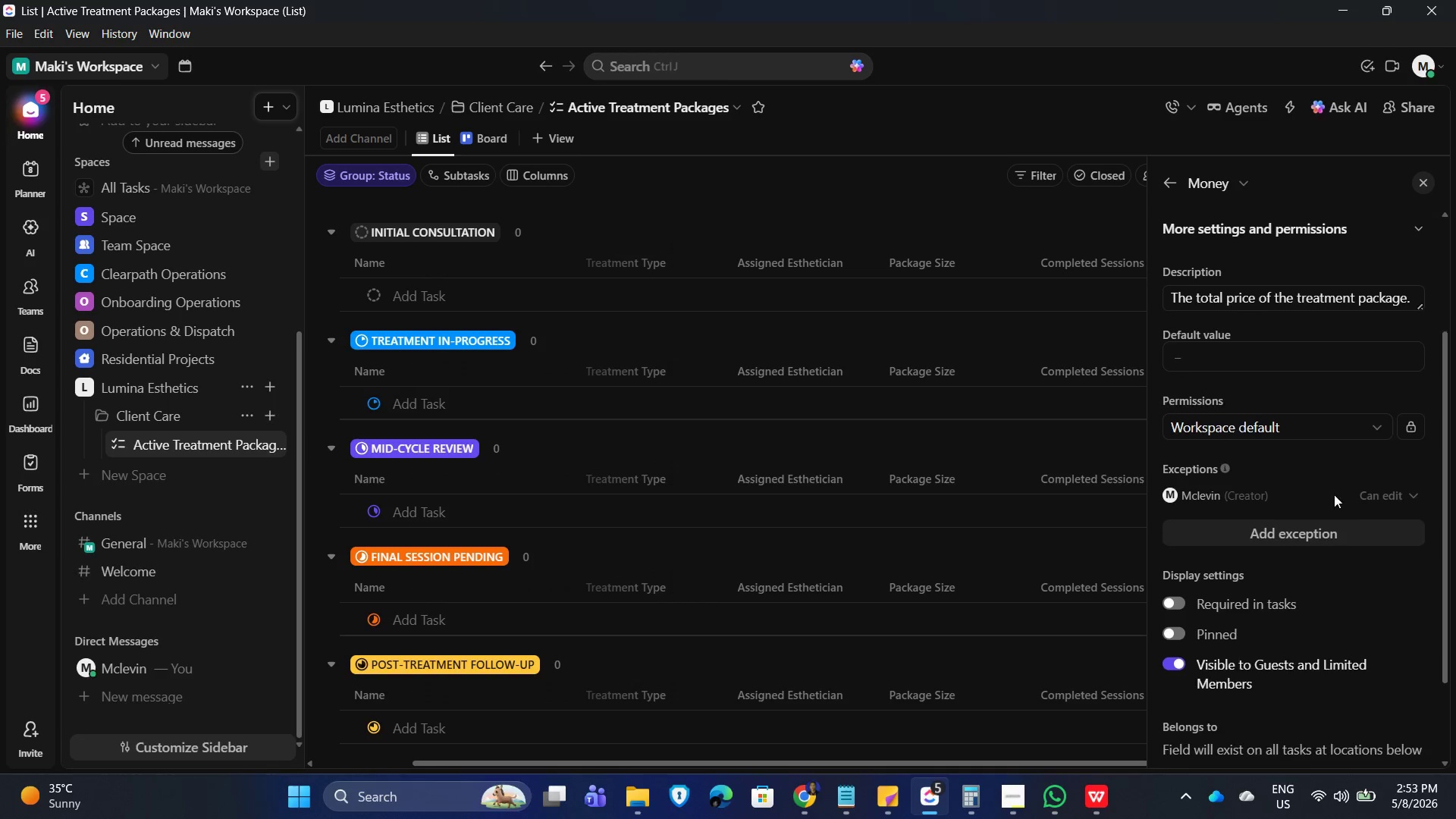 
scroll: coordinate [1328, 508], scroll_direction: down, amount: 2.0
 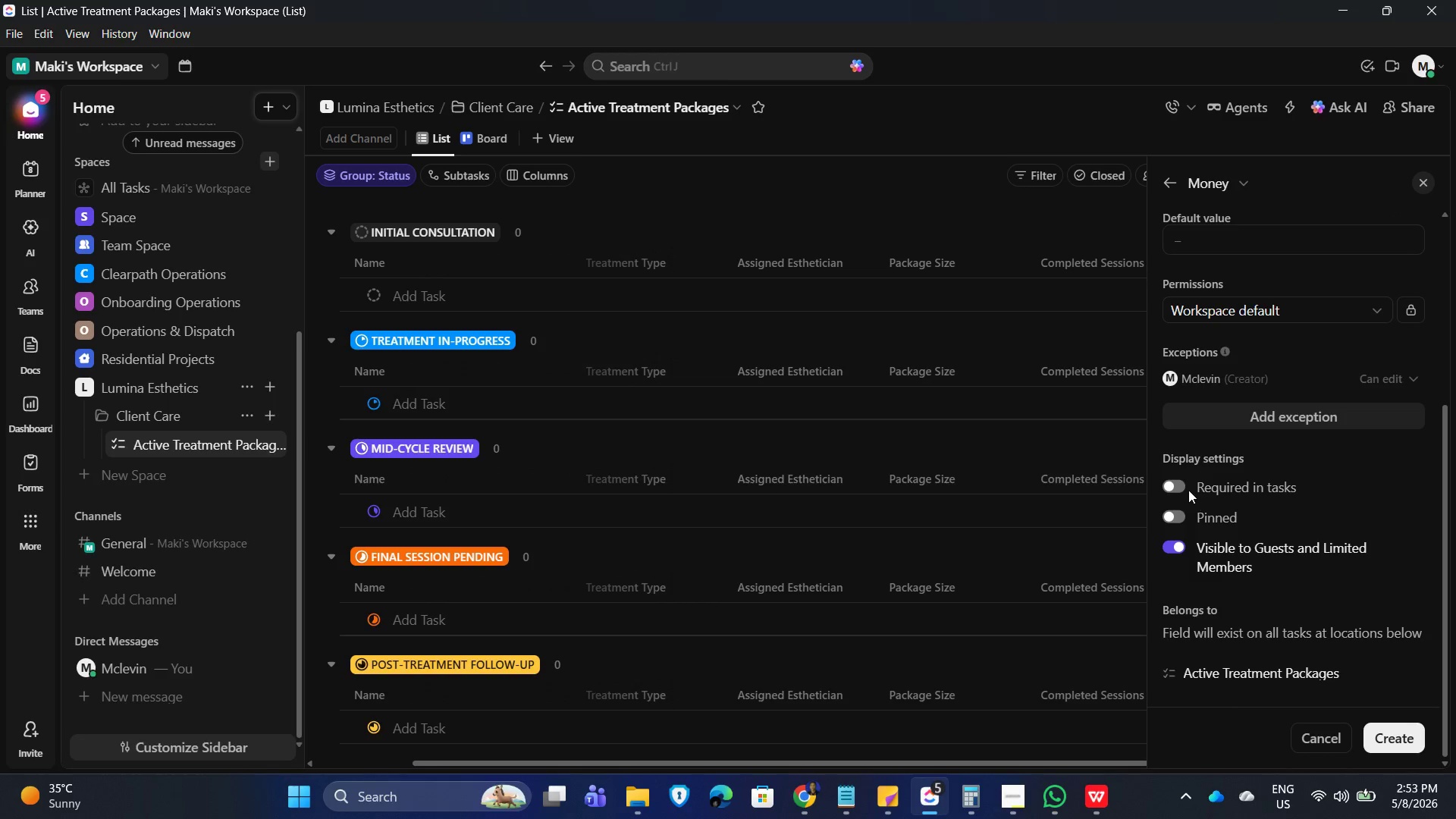 
left_click([1182, 484])
 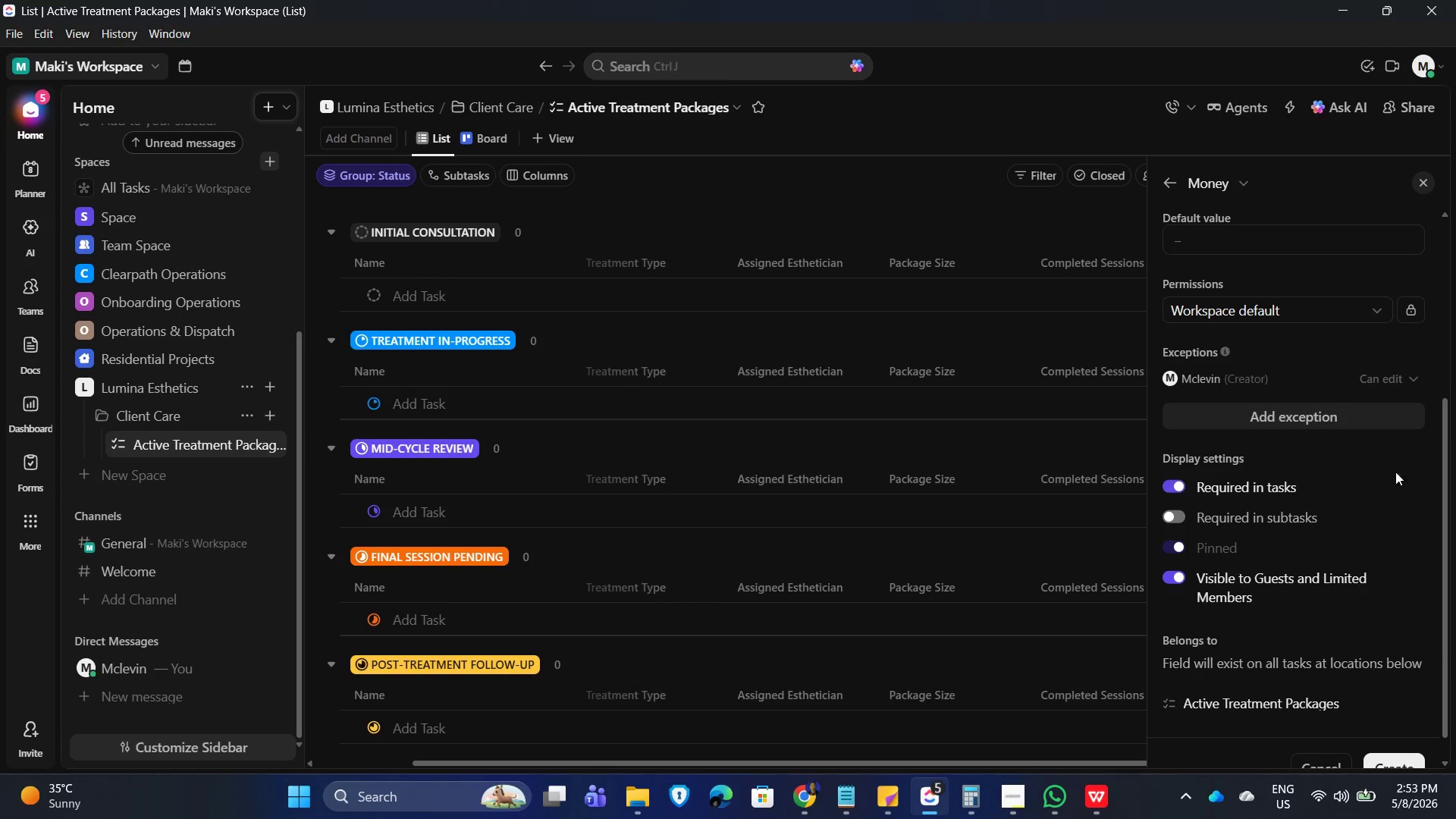 
scroll: coordinate [1413, 466], scroll_direction: up, amount: 2.0
 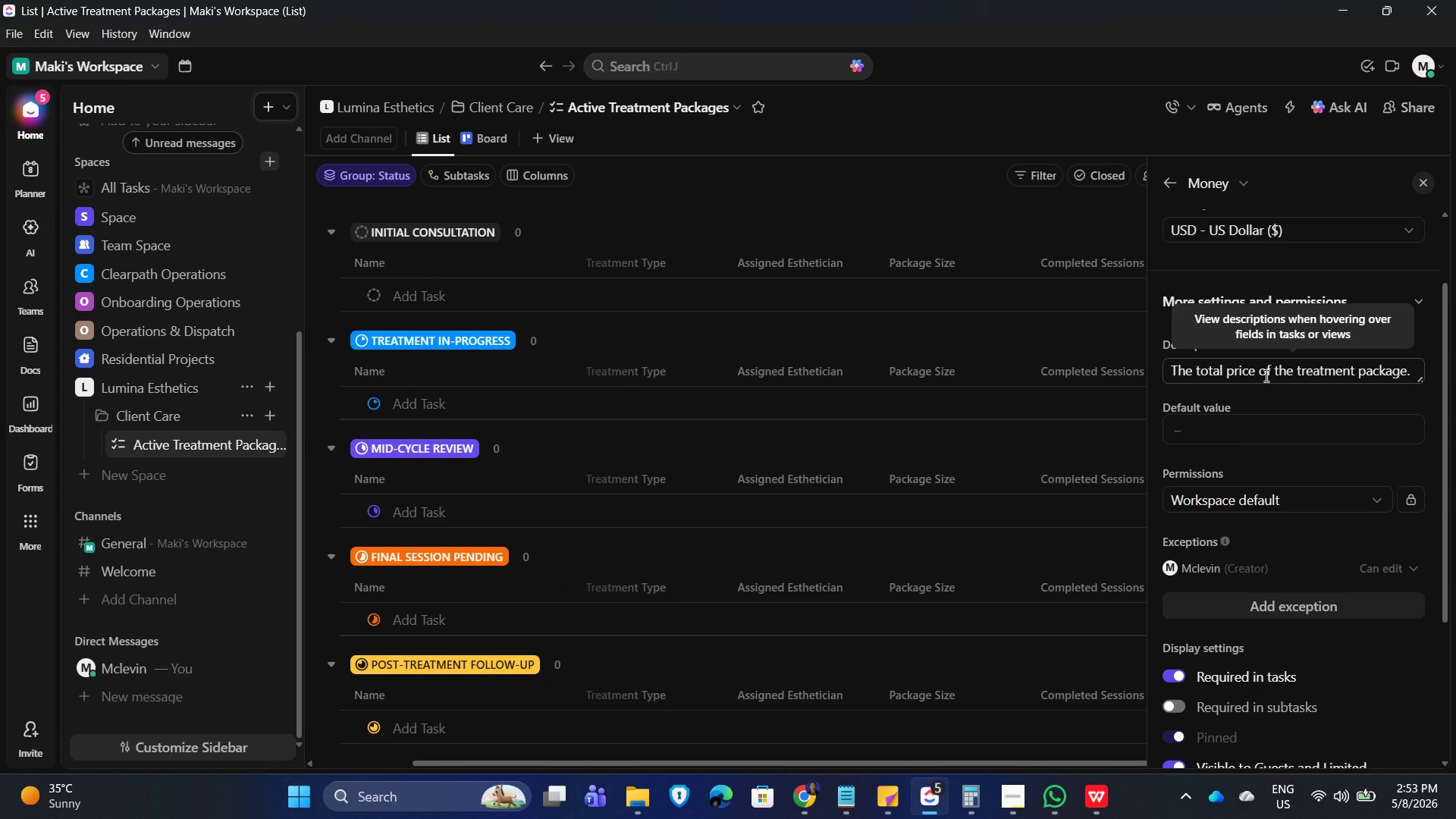 
wait(6.68)
 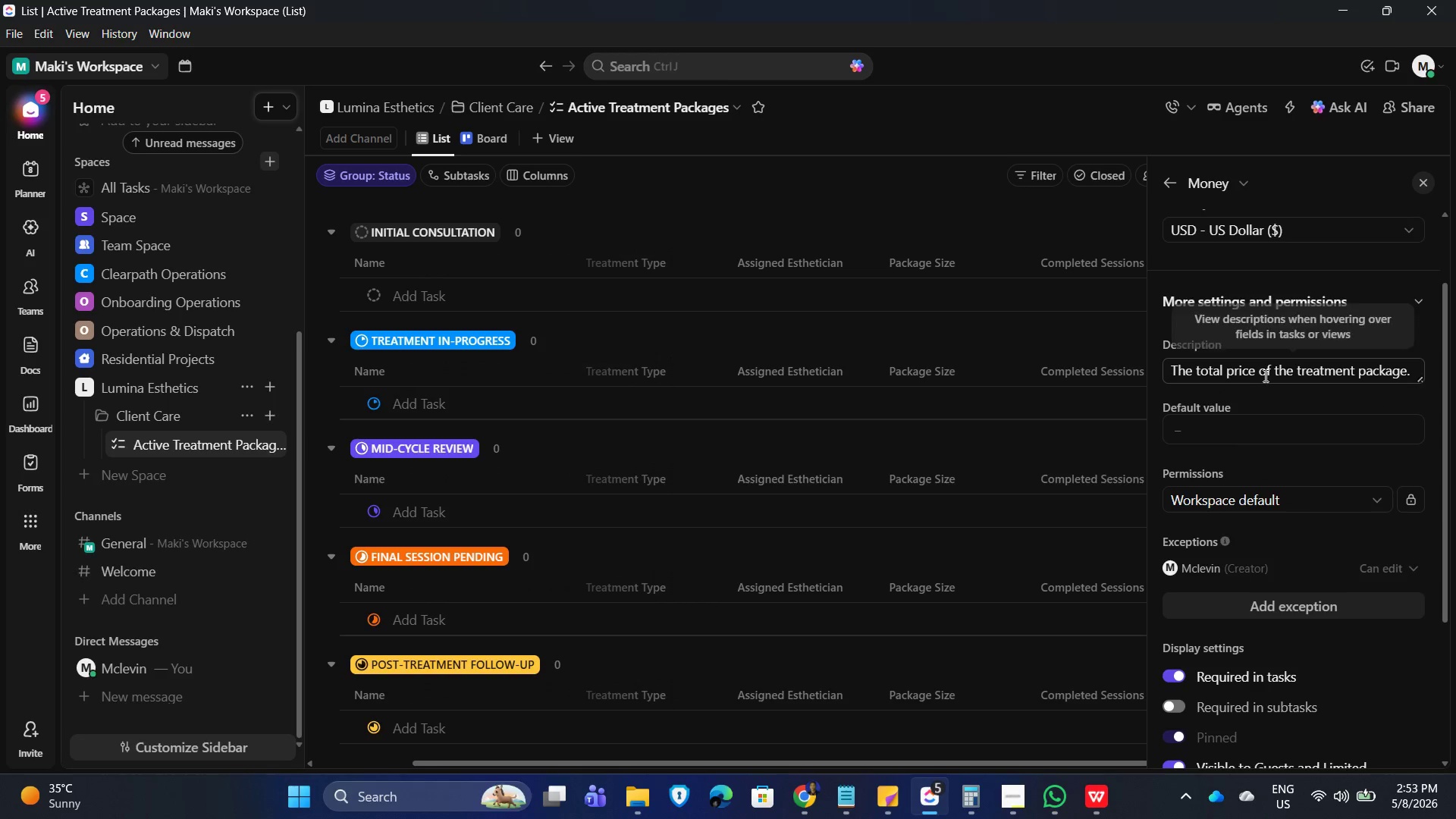 
left_click([1265, 375])
 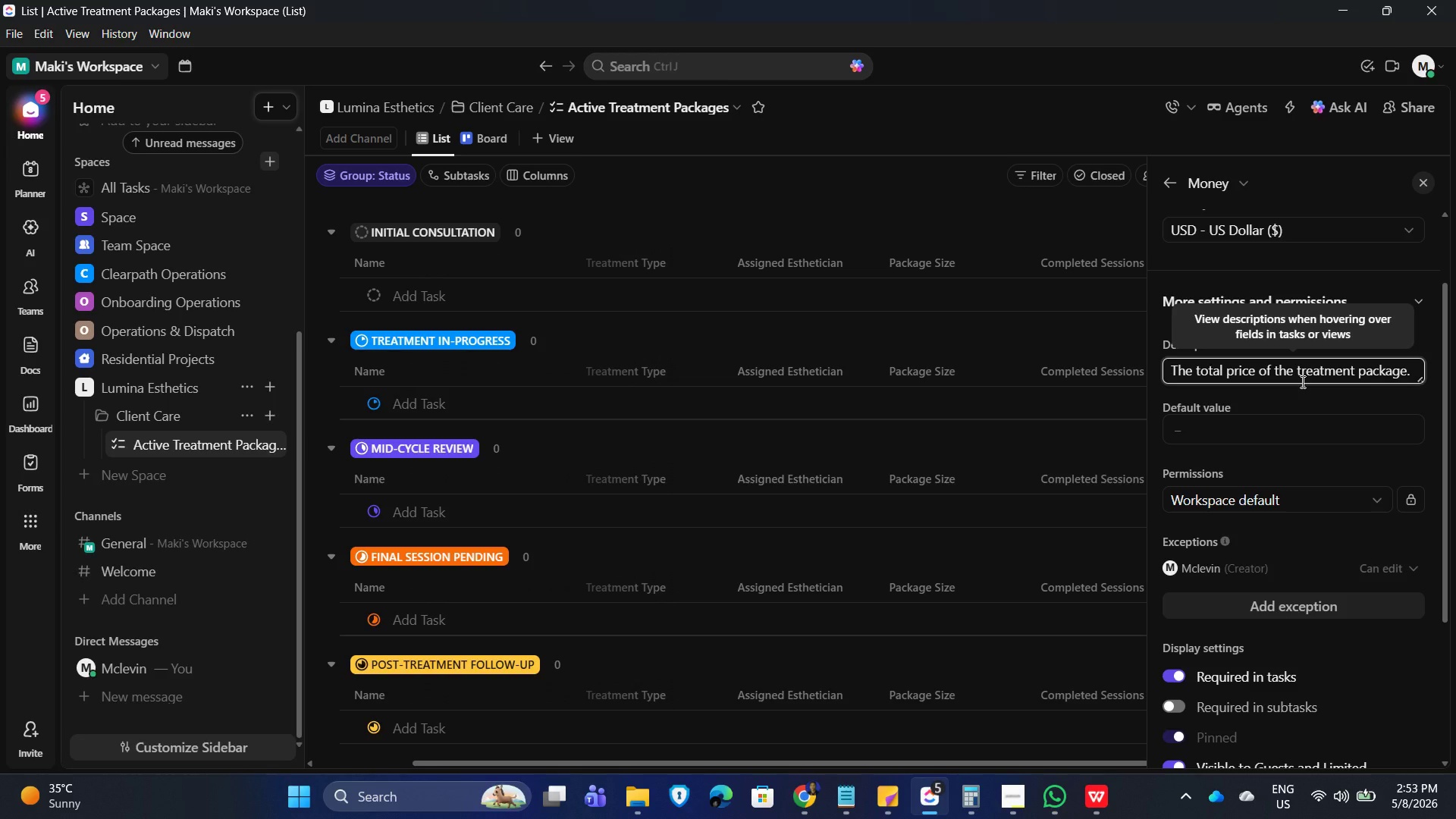 
key(Control+A)
 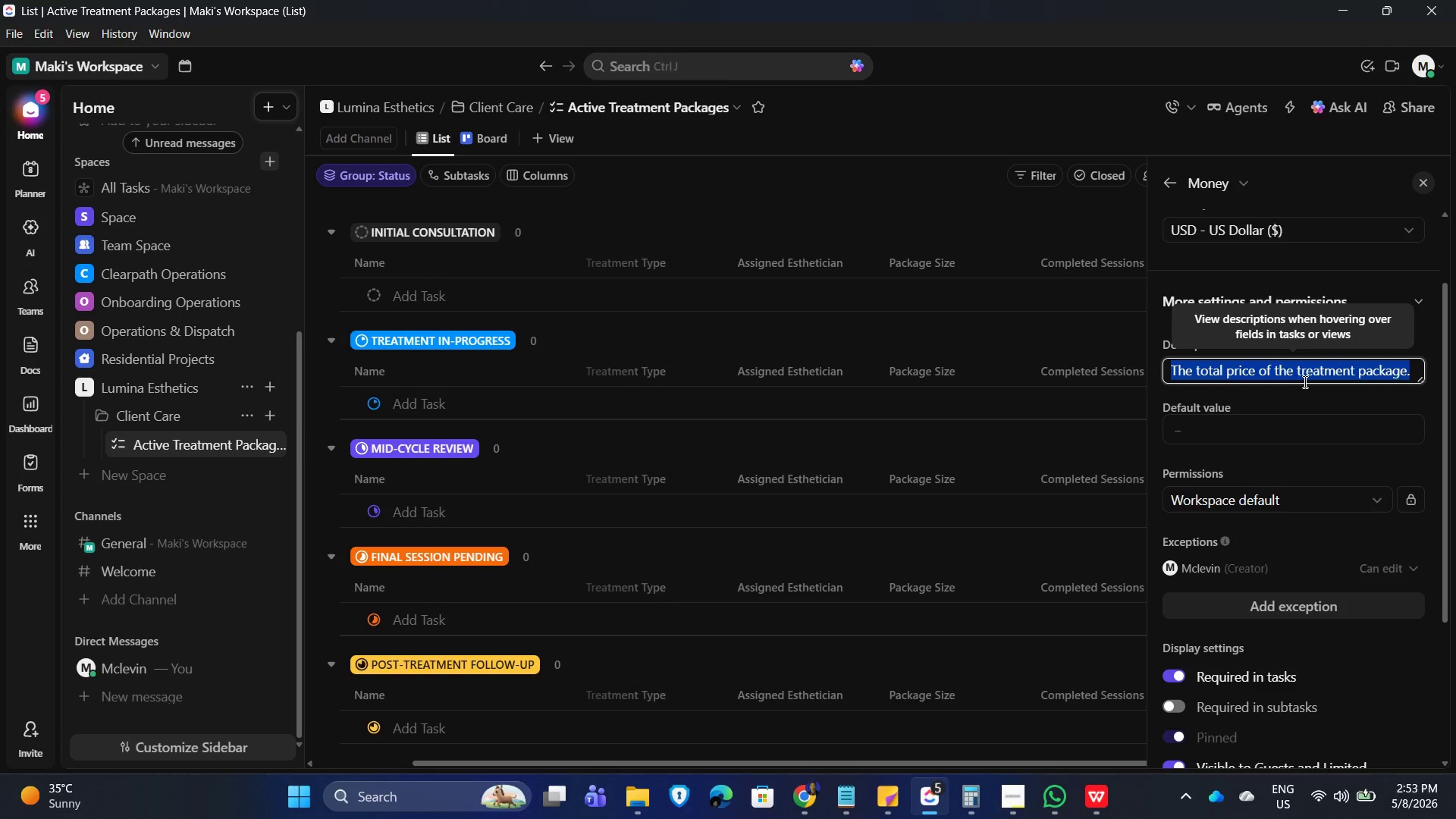 
key(Backspace)
type(Tracks the )
key(Backspace)
key(Backspace)
key(Backspace)
key(Backspace)
type(total client billing amount for paca)
key(Backspace)
key(Backspace)
type(ckage reporting and revenue visibility.)
 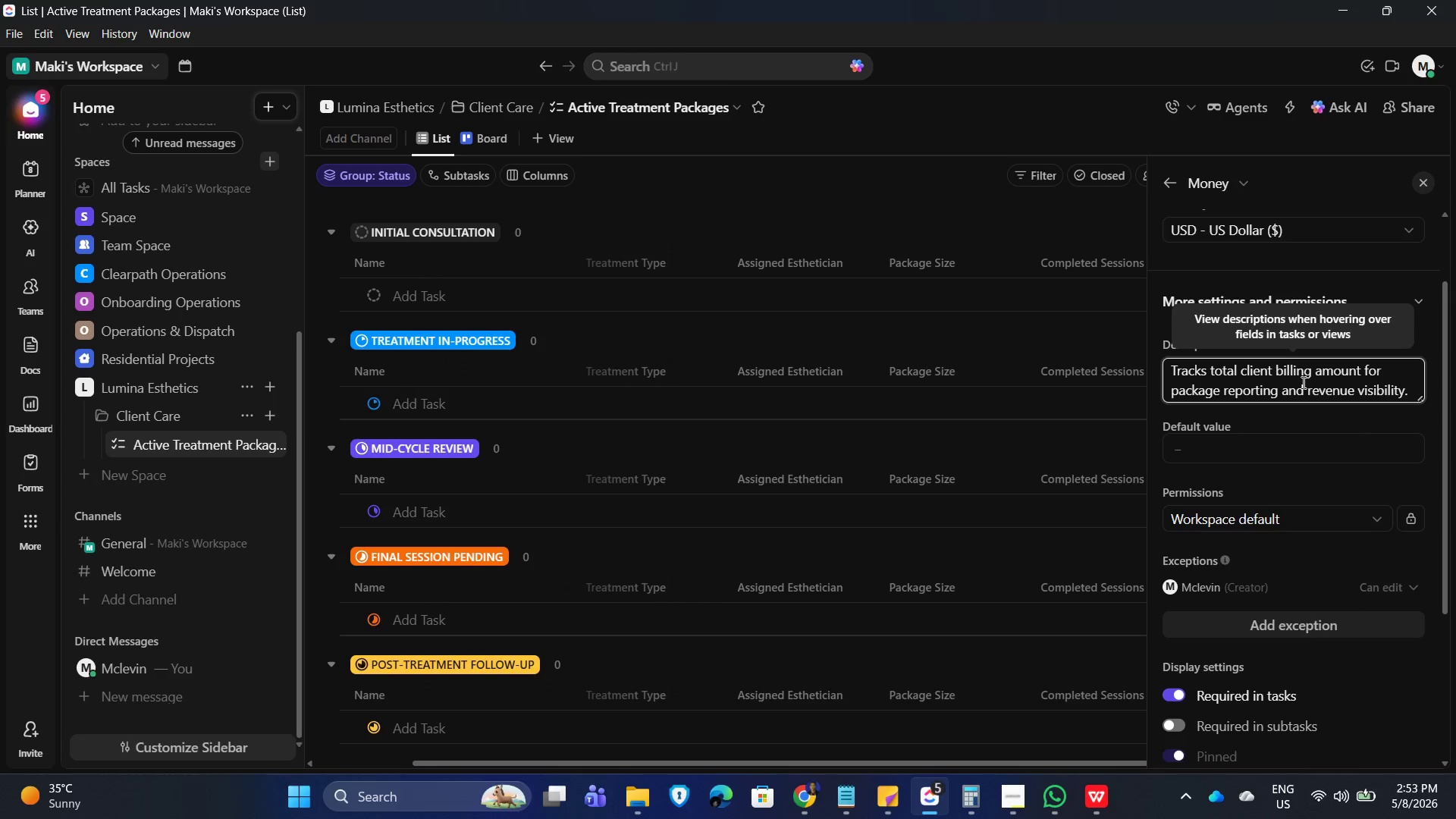 
scroll: coordinate [1303, 505], scroll_direction: down, amount: 7.0
 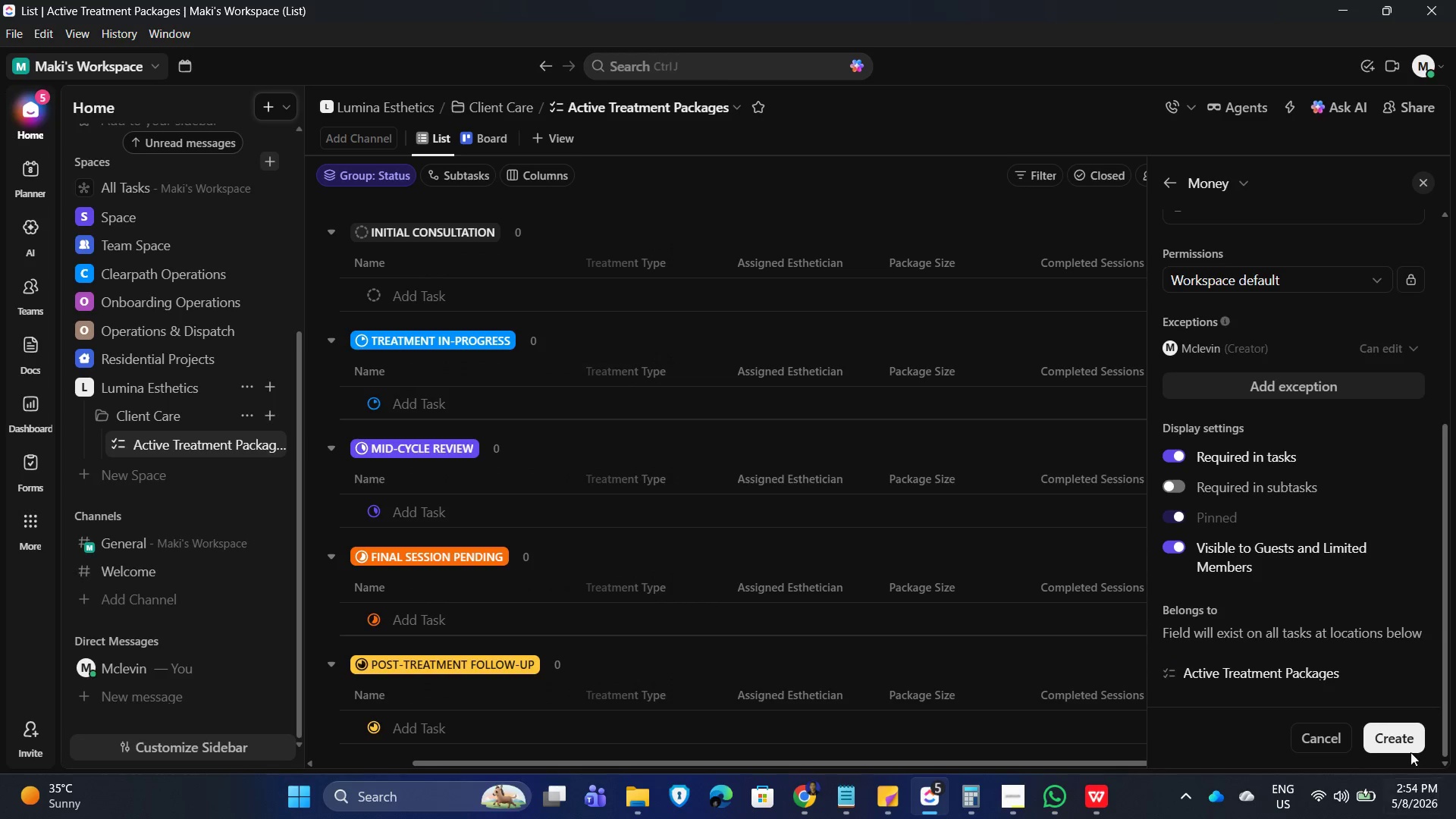 
left_click([1380, 736])
 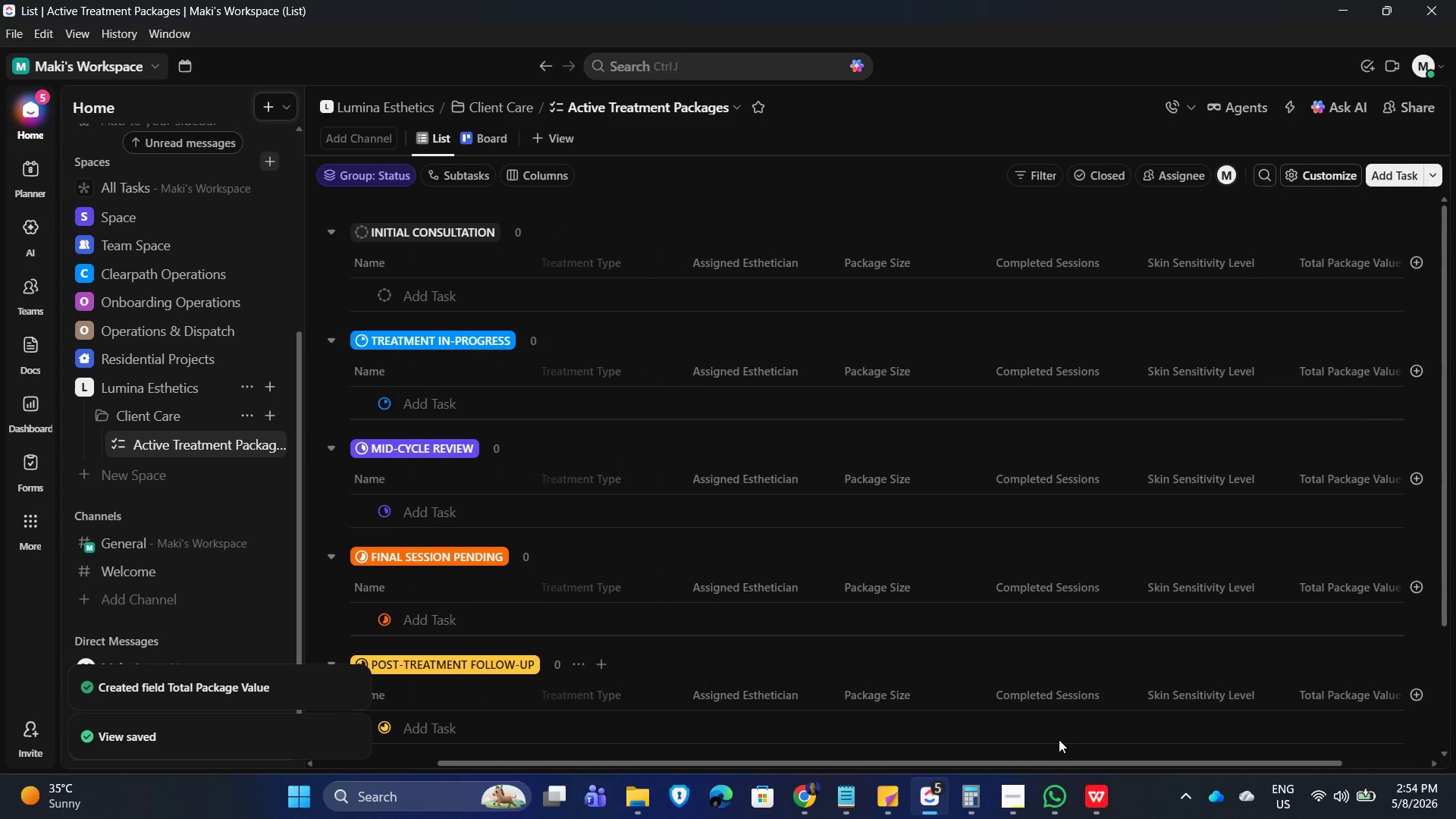 
left_click_drag(start_coordinate=[1082, 758], to_coordinate=[992, 746])
 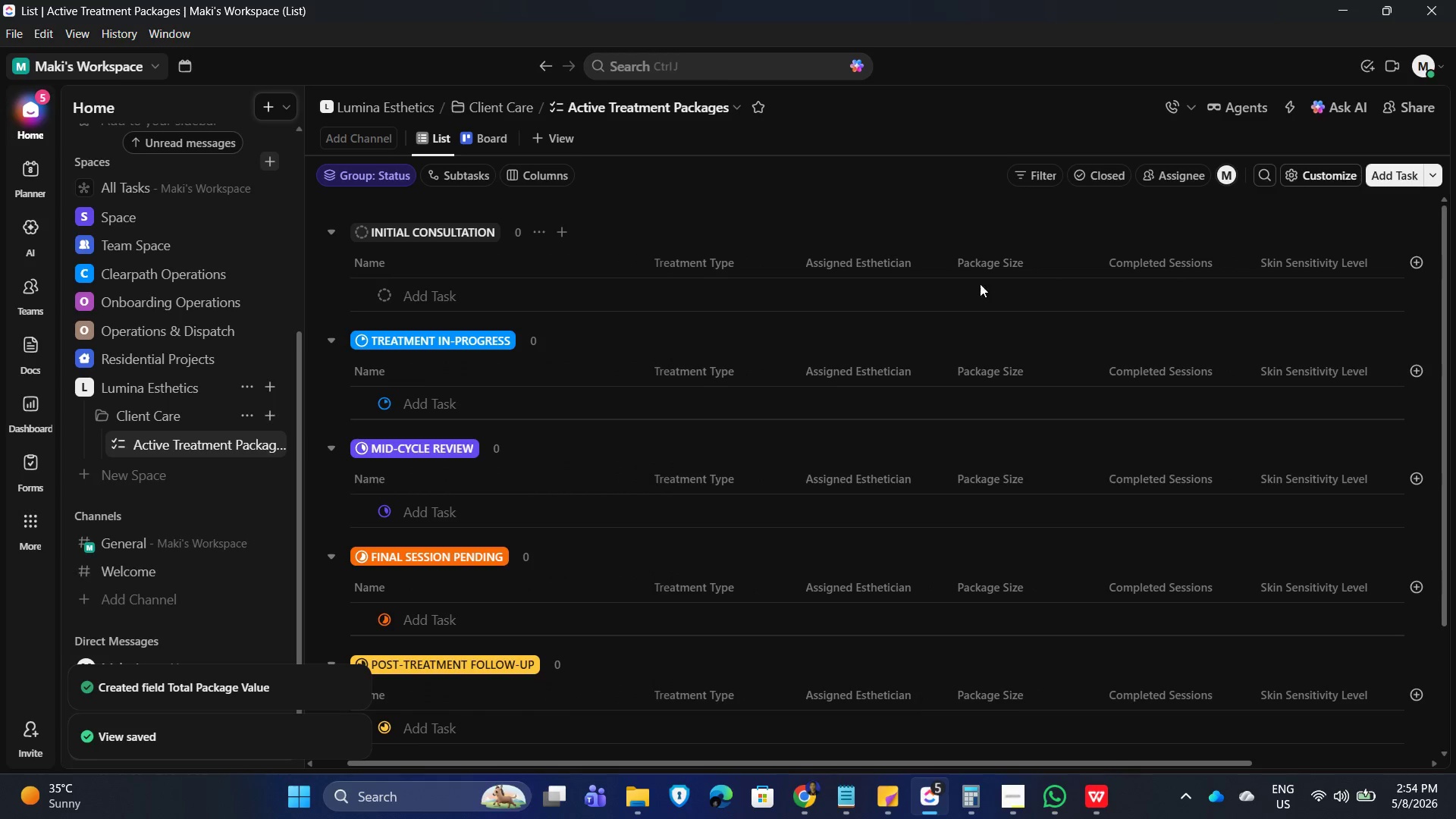 
left_click([990, 244])
 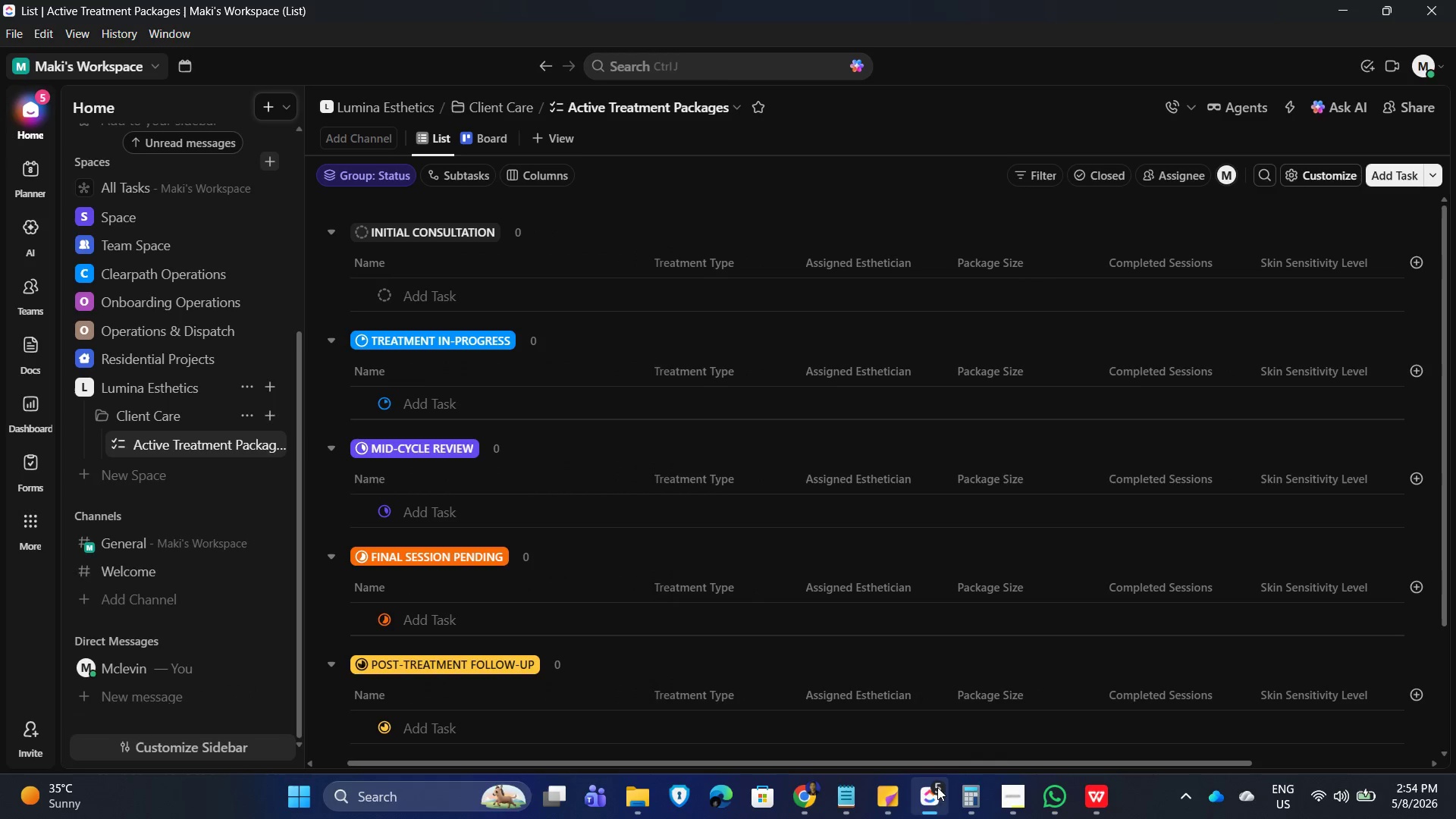 
left_click_drag(start_coordinate=[930, 762], to_coordinate=[1318, 797])
 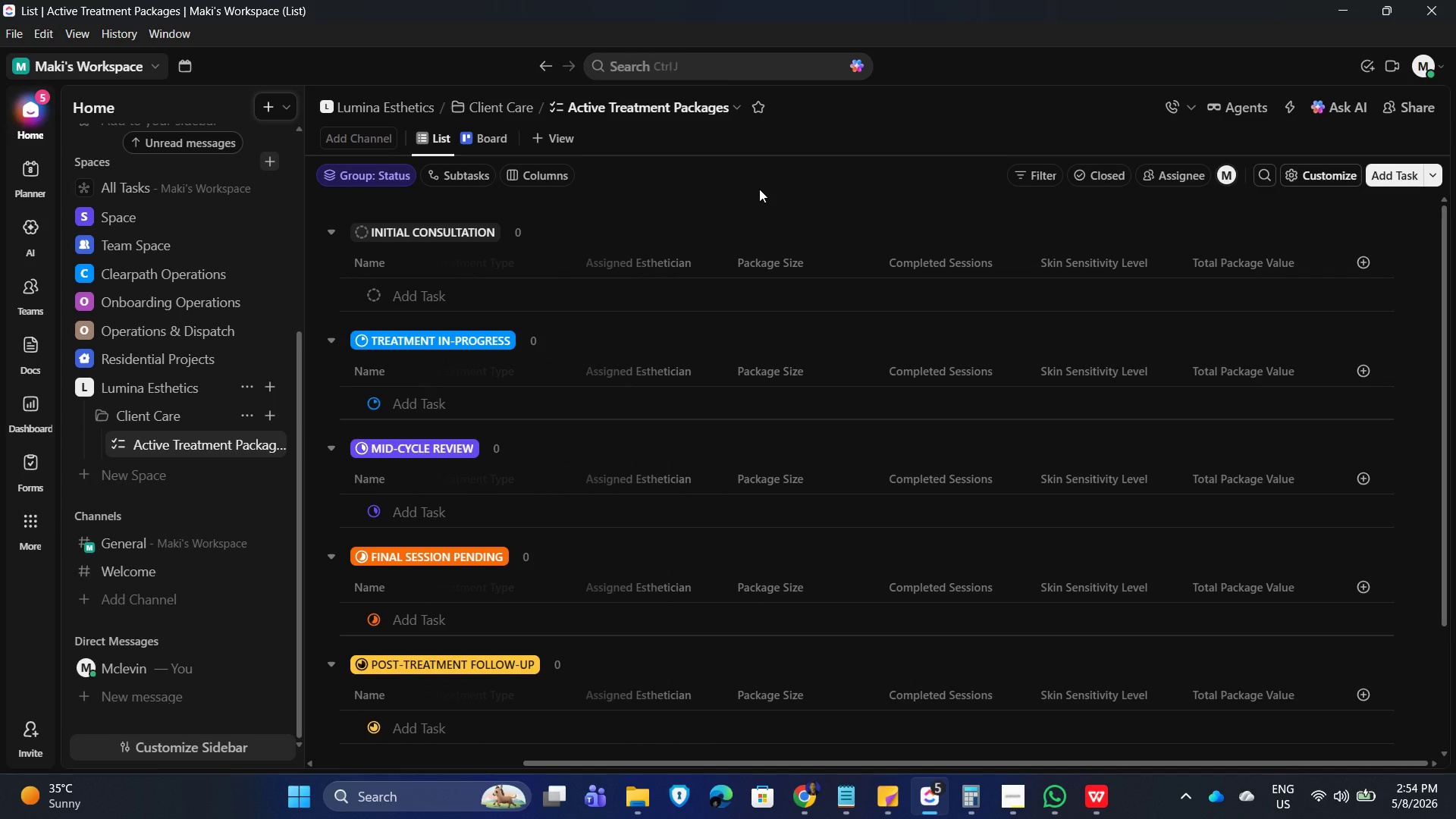 
wait(8.84)
 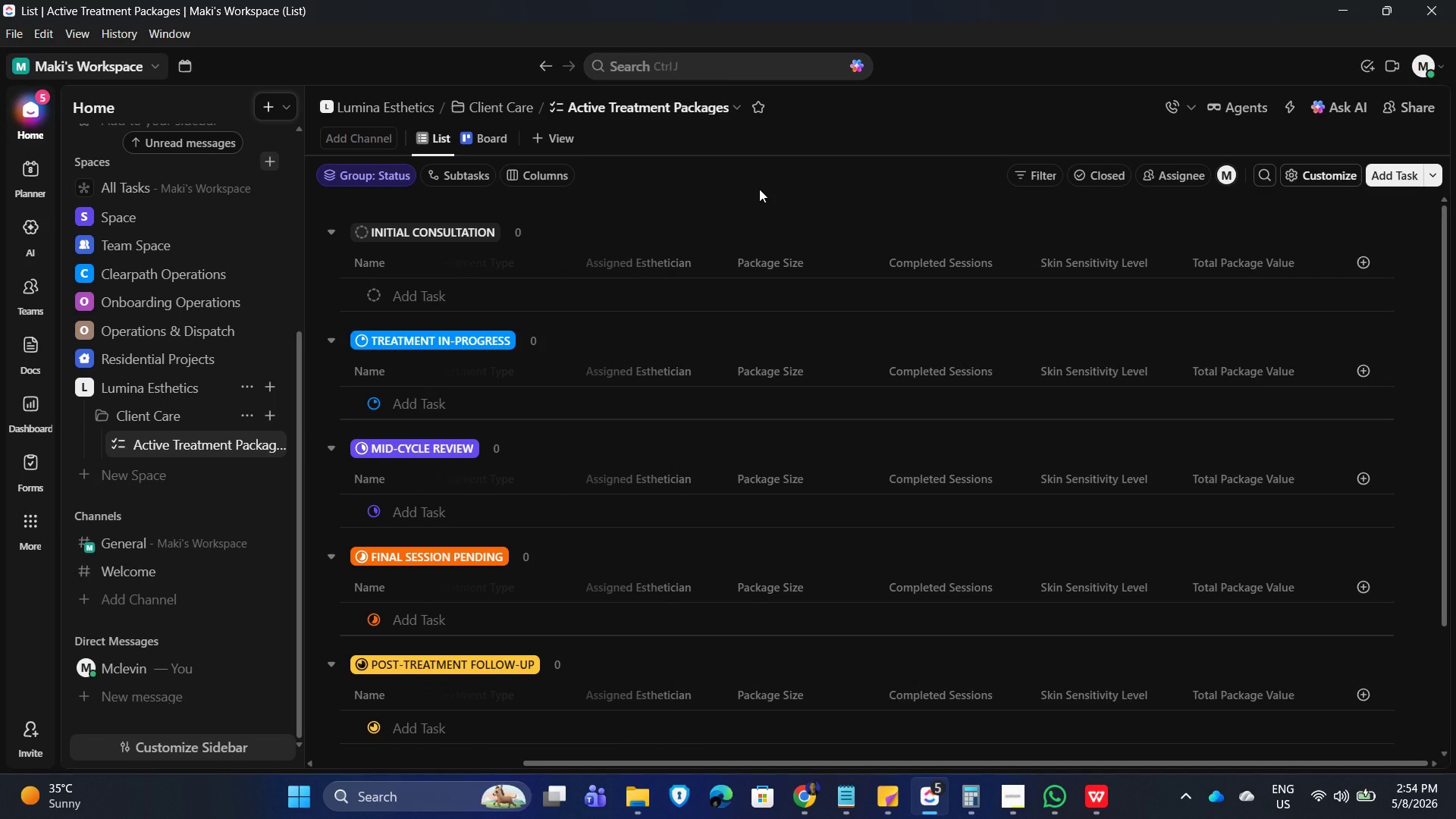 
left_click([1366, 261])
 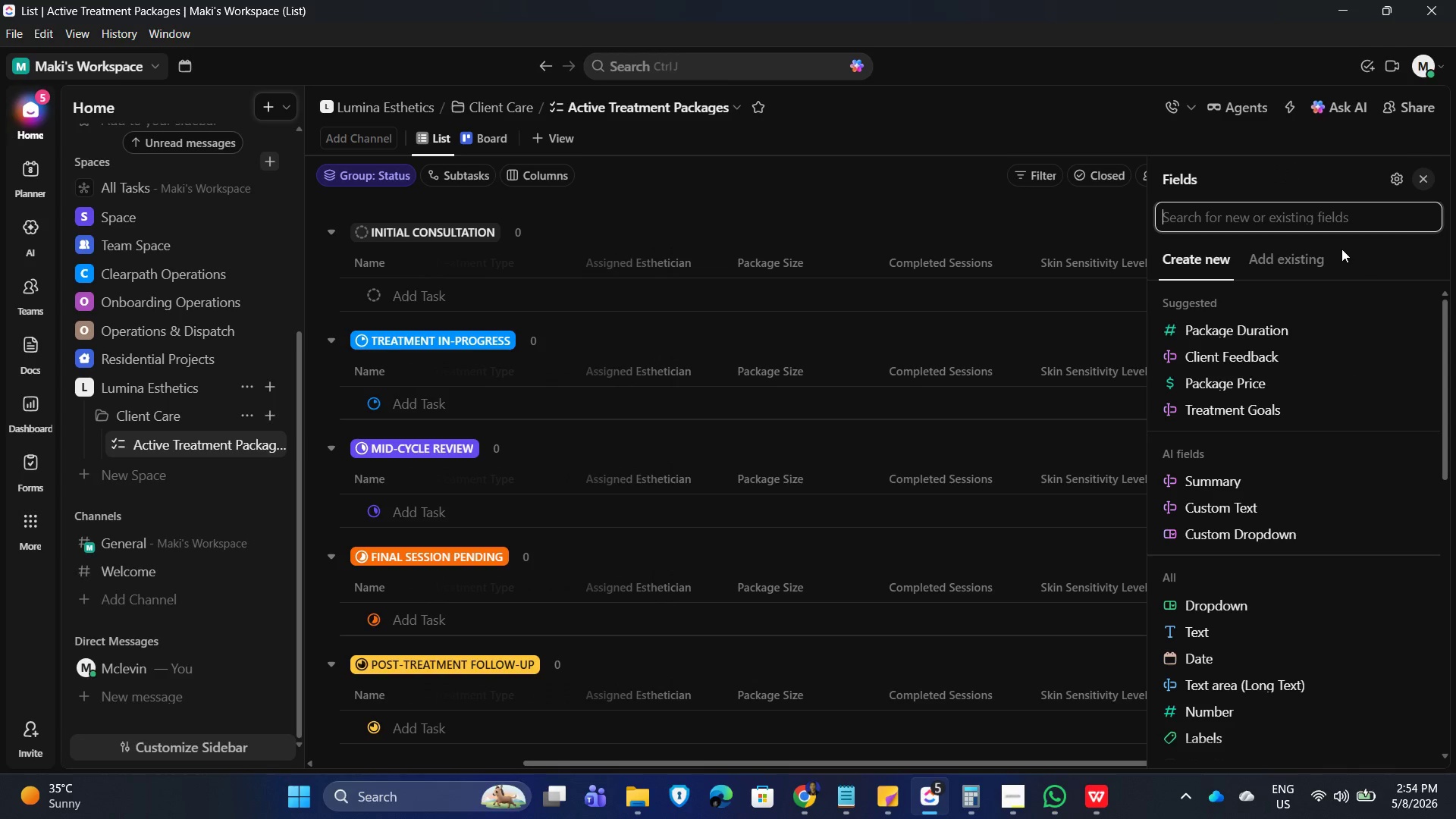 
type(date)
 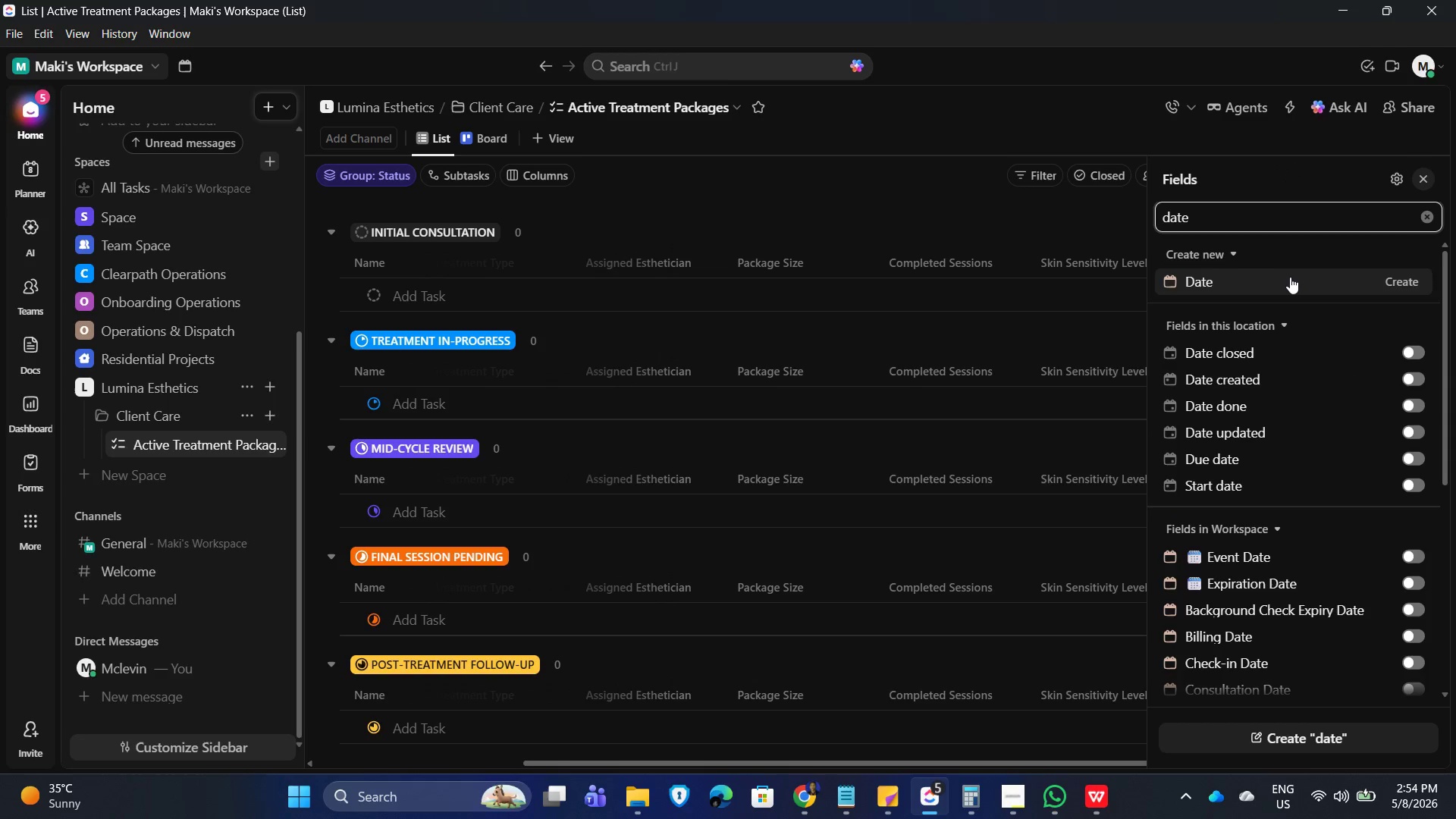 
left_click([1274, 280])
 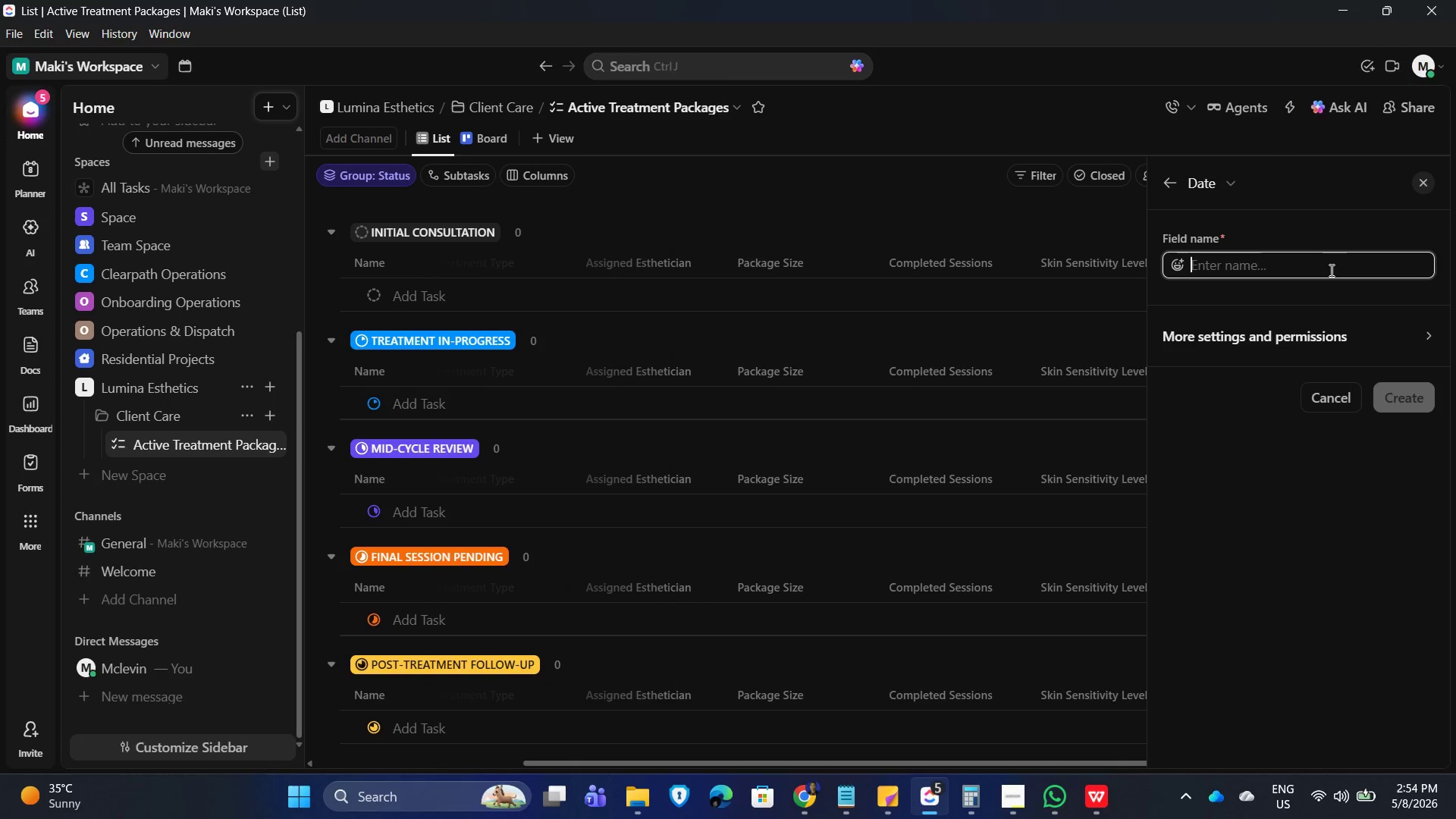 
type(Next Recommended Treatment)
 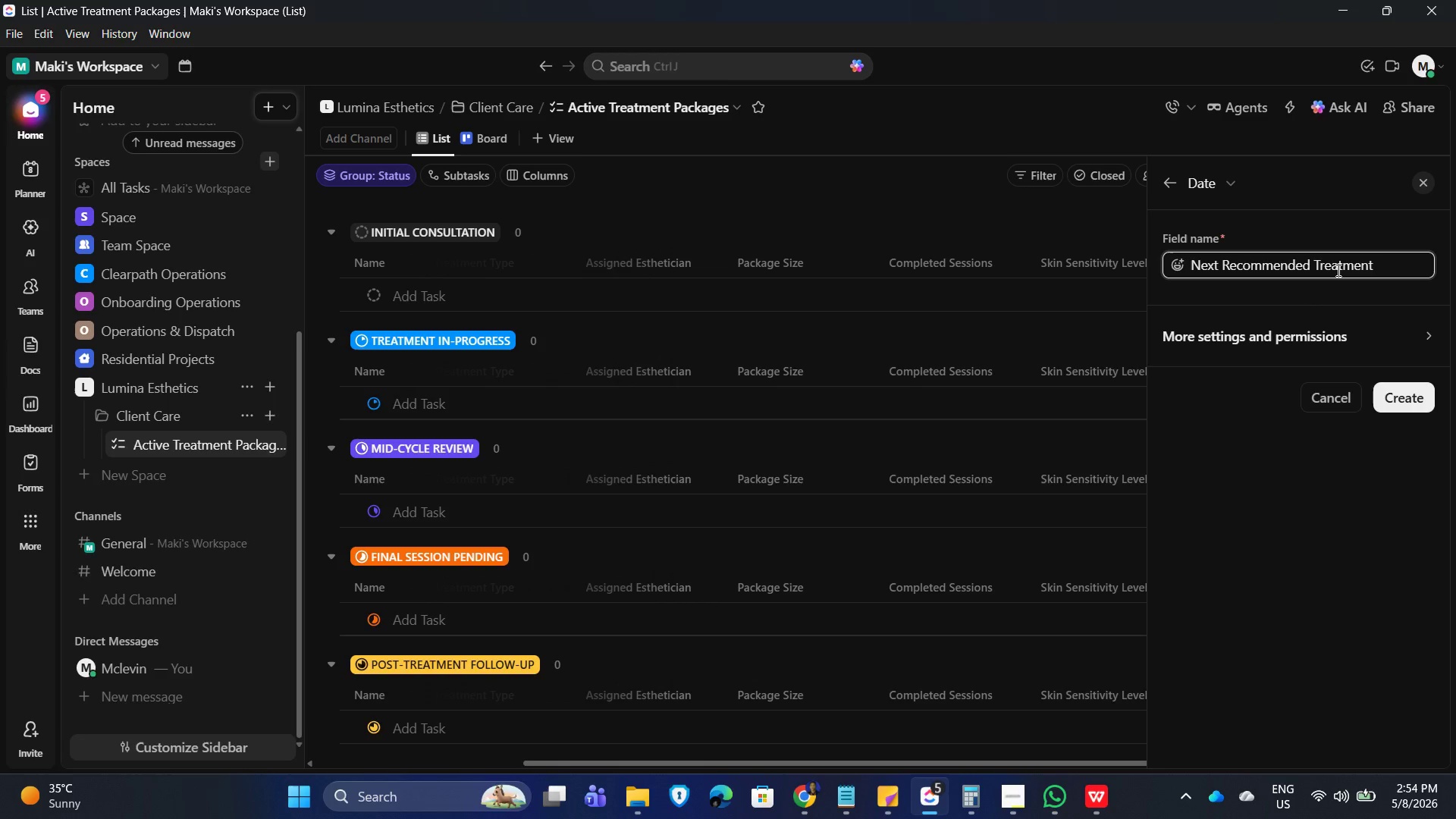 
scroll: coordinate [1233, 572], scroll_direction: down, amount: 6.0
 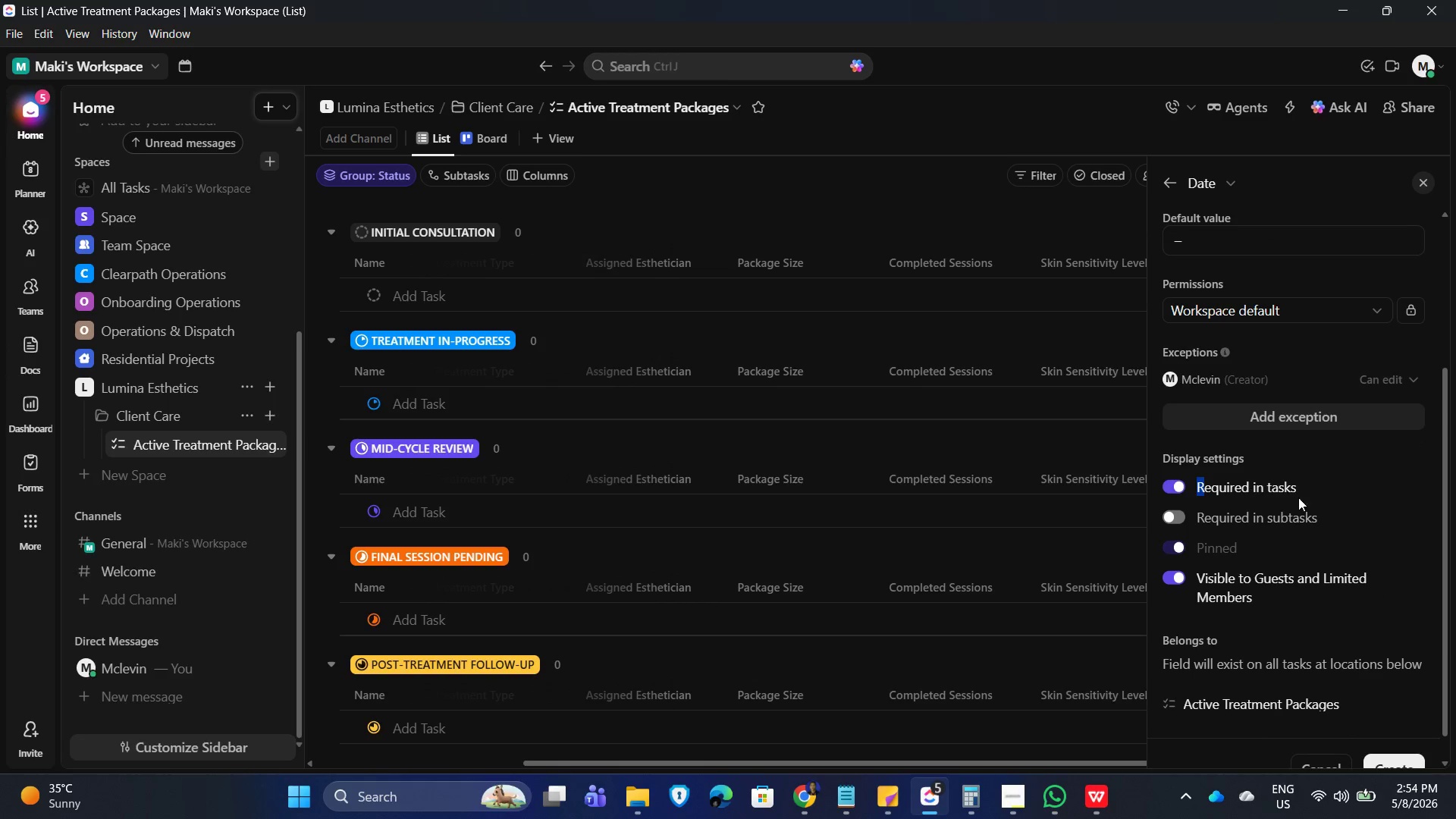 
scroll: coordinate [1367, 517], scroll_direction: up, amount: 2.0
 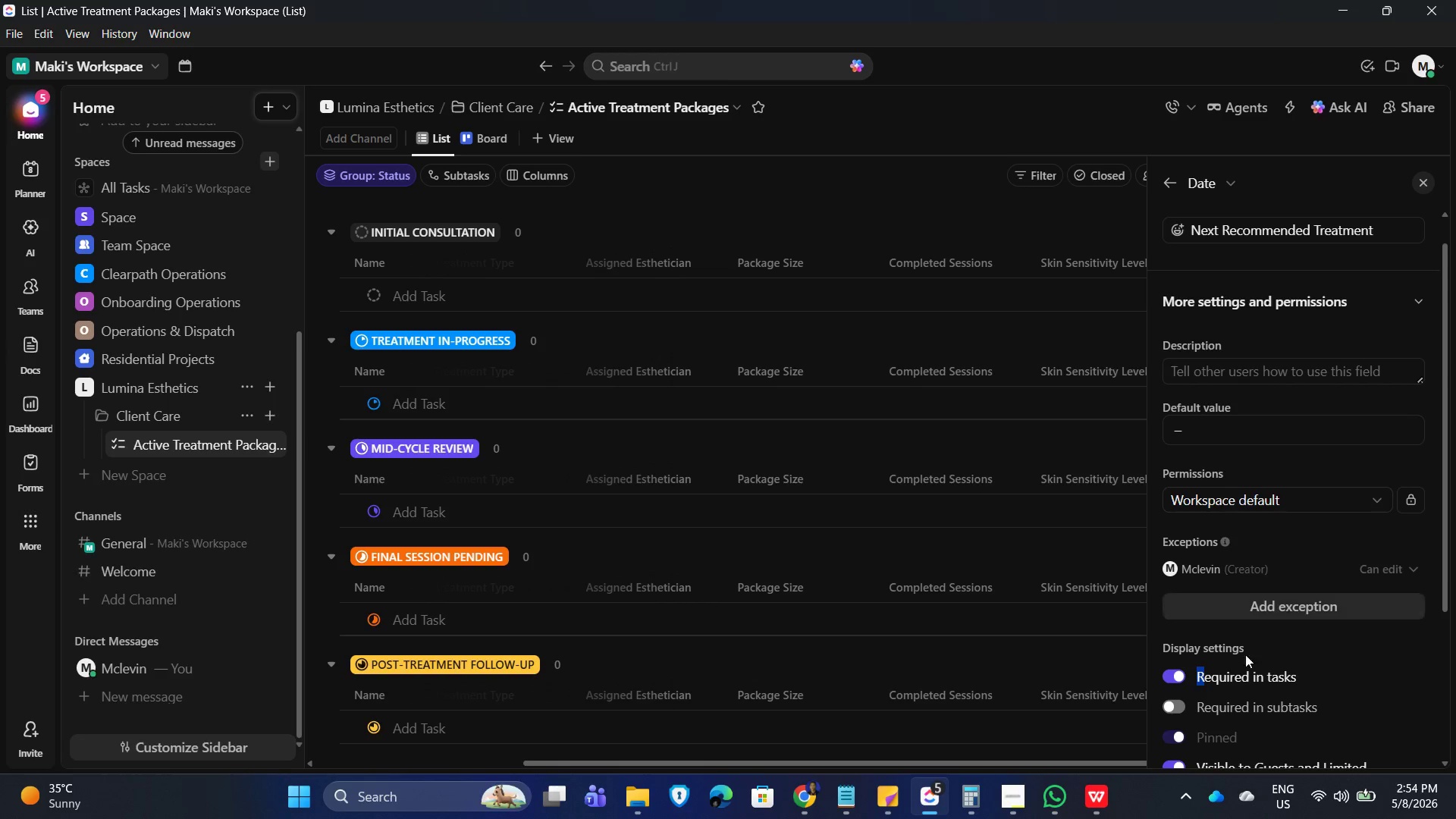 
scroll: coordinate [1246, 654], scroll_direction: down, amount: 2.0
 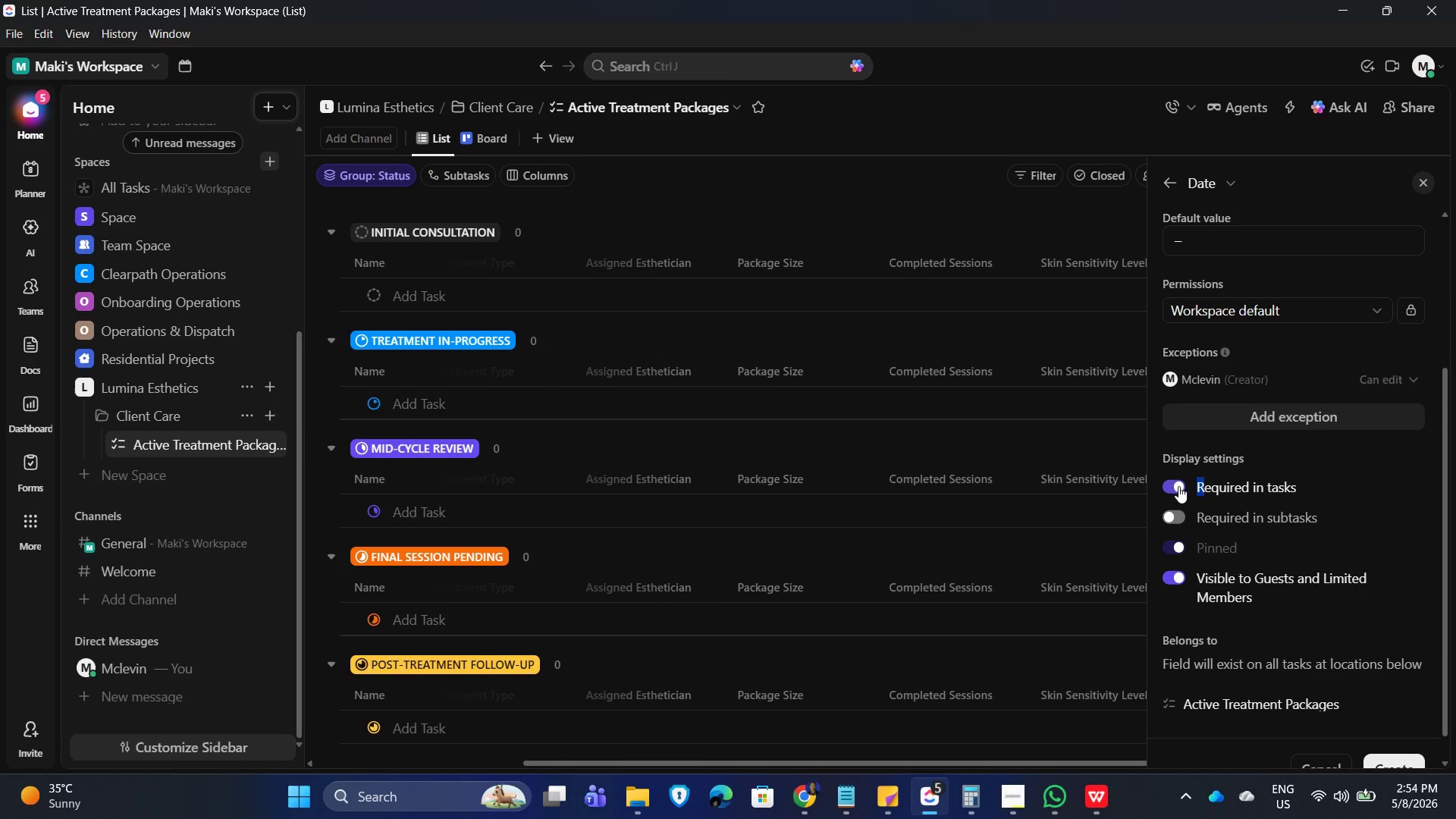 
left_click([1175, 486])
 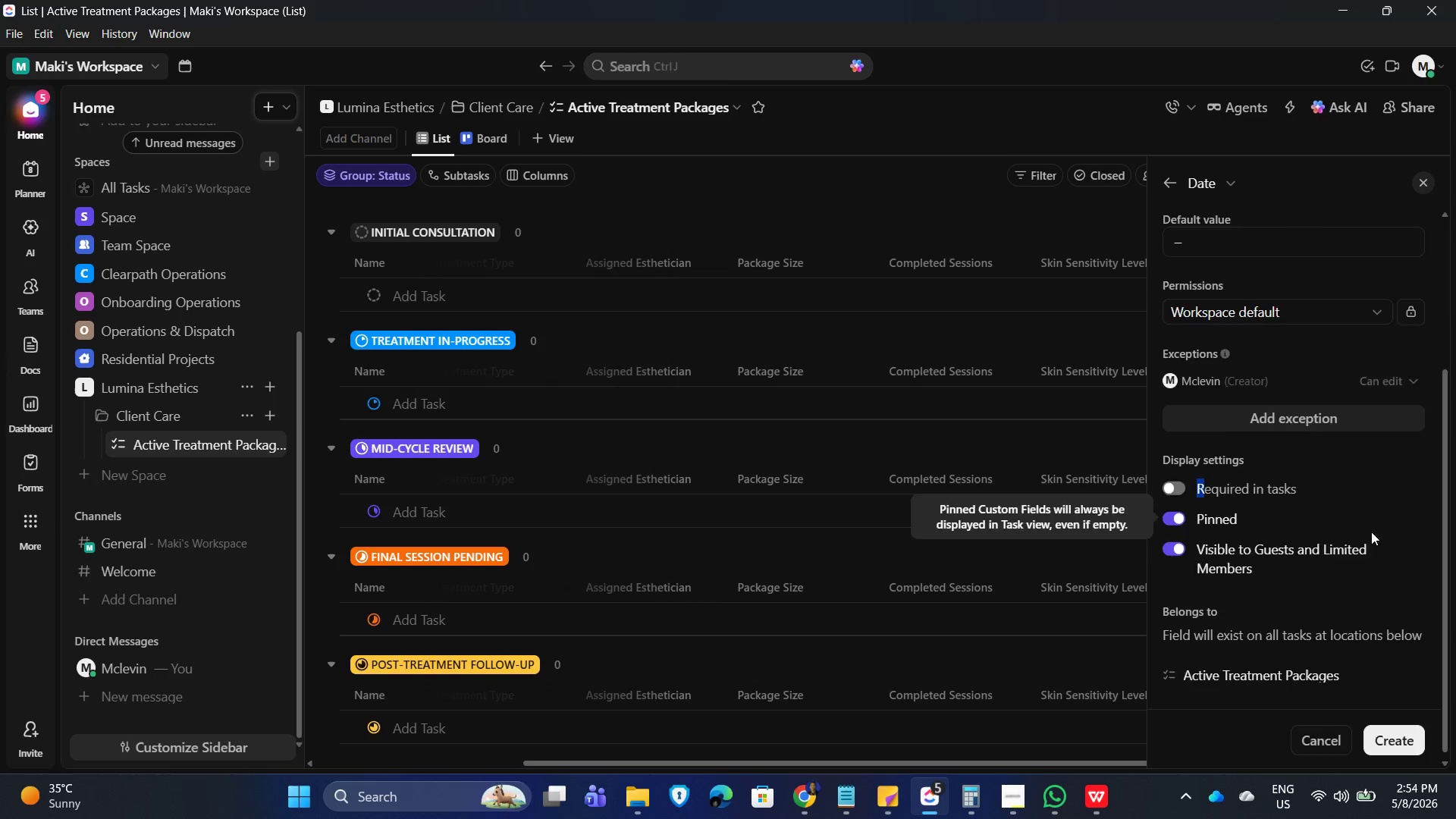 
scroll: coordinate [1371, 529], scroll_direction: up, amount: 2.0
 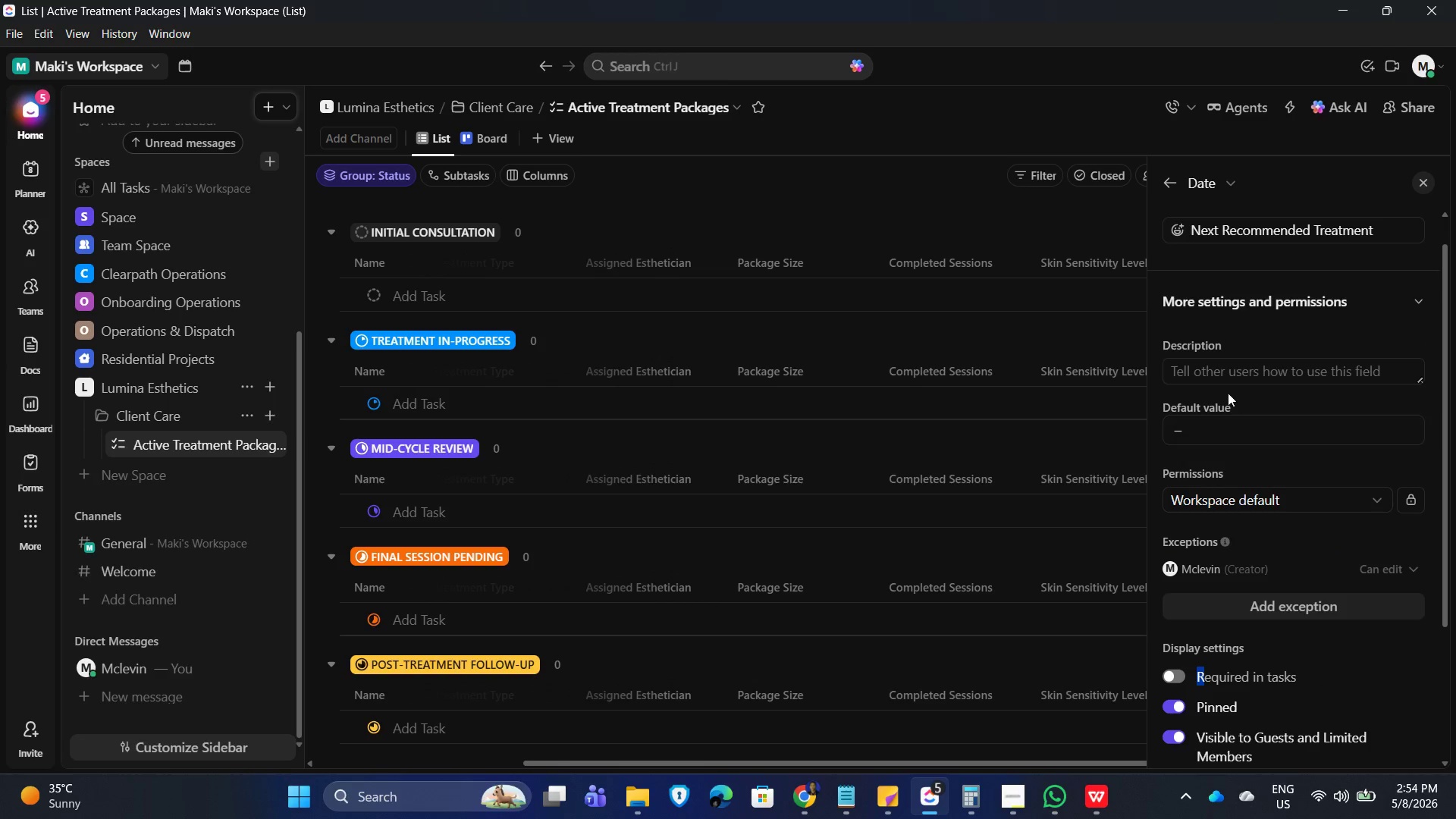 
left_click([1266, 375])
 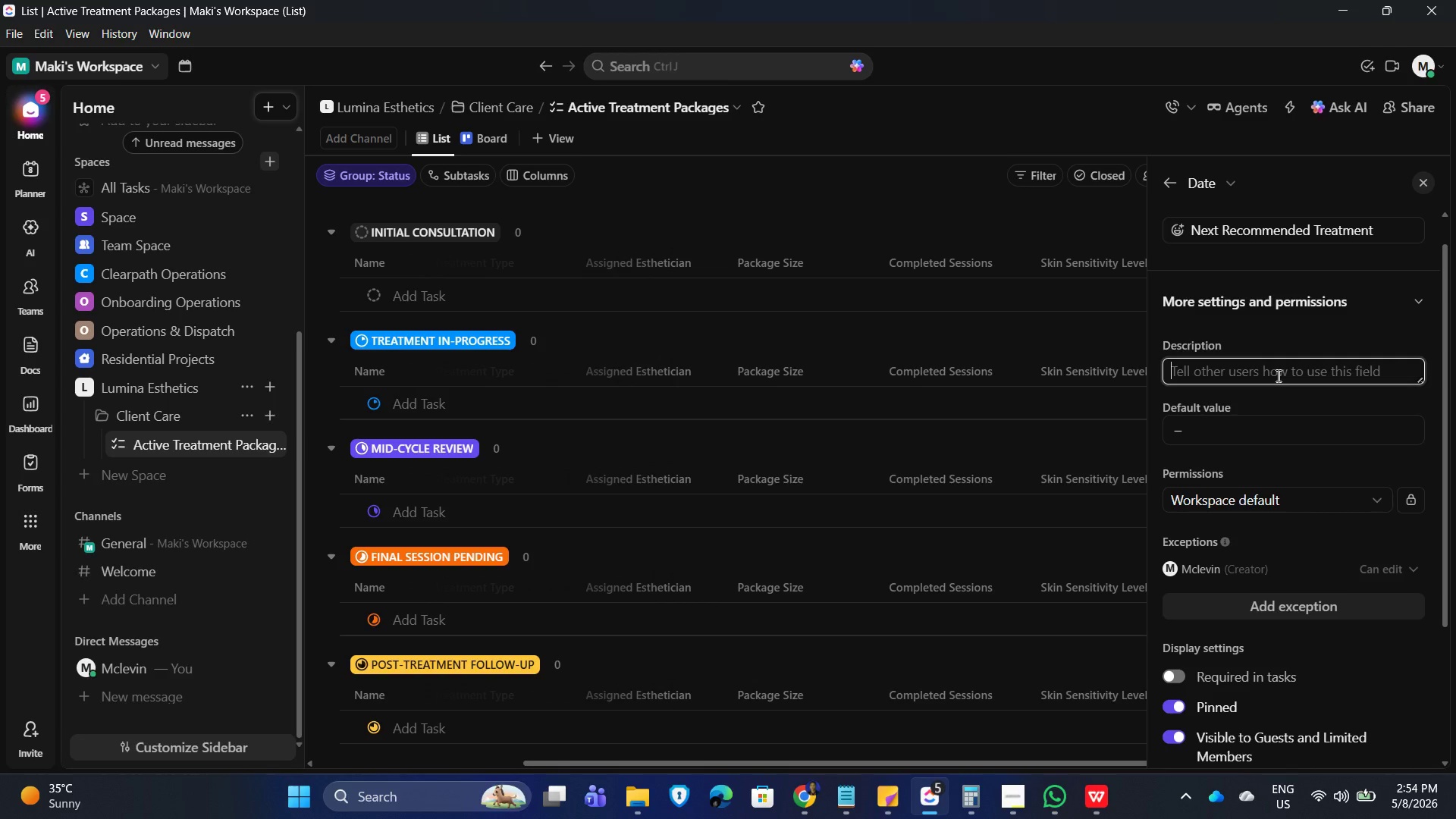 
type(Tracks the nec)
key(Backspace)
type(xt cycle)
key(Backspace)
key(Backspace)
key(Backspace)
key(Backspace)
type(linically recommended session date.)
 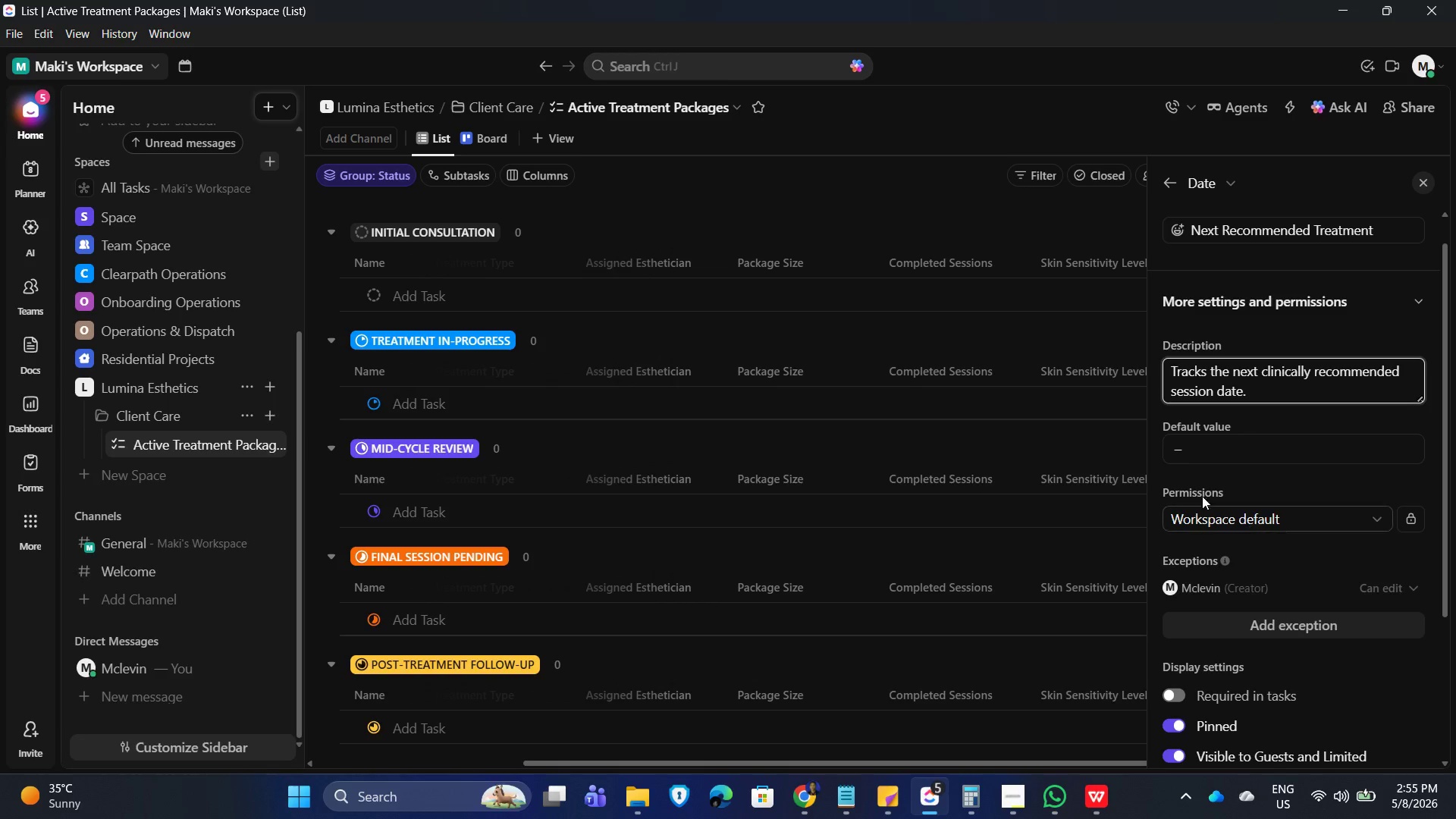 
scroll: coordinate [1430, 682], scroll_direction: down, amount: 4.0
 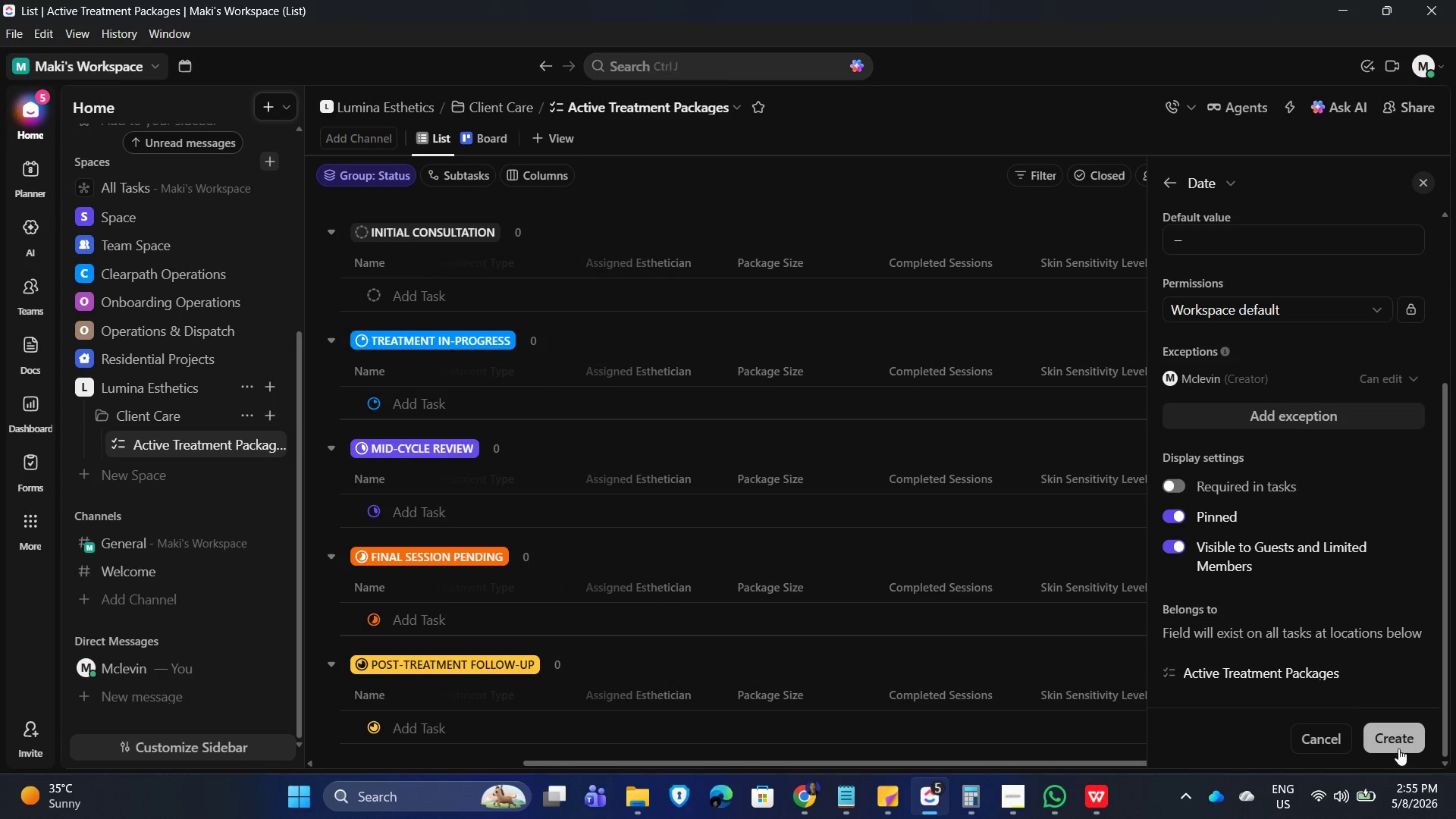 
left_click([1398, 747])
 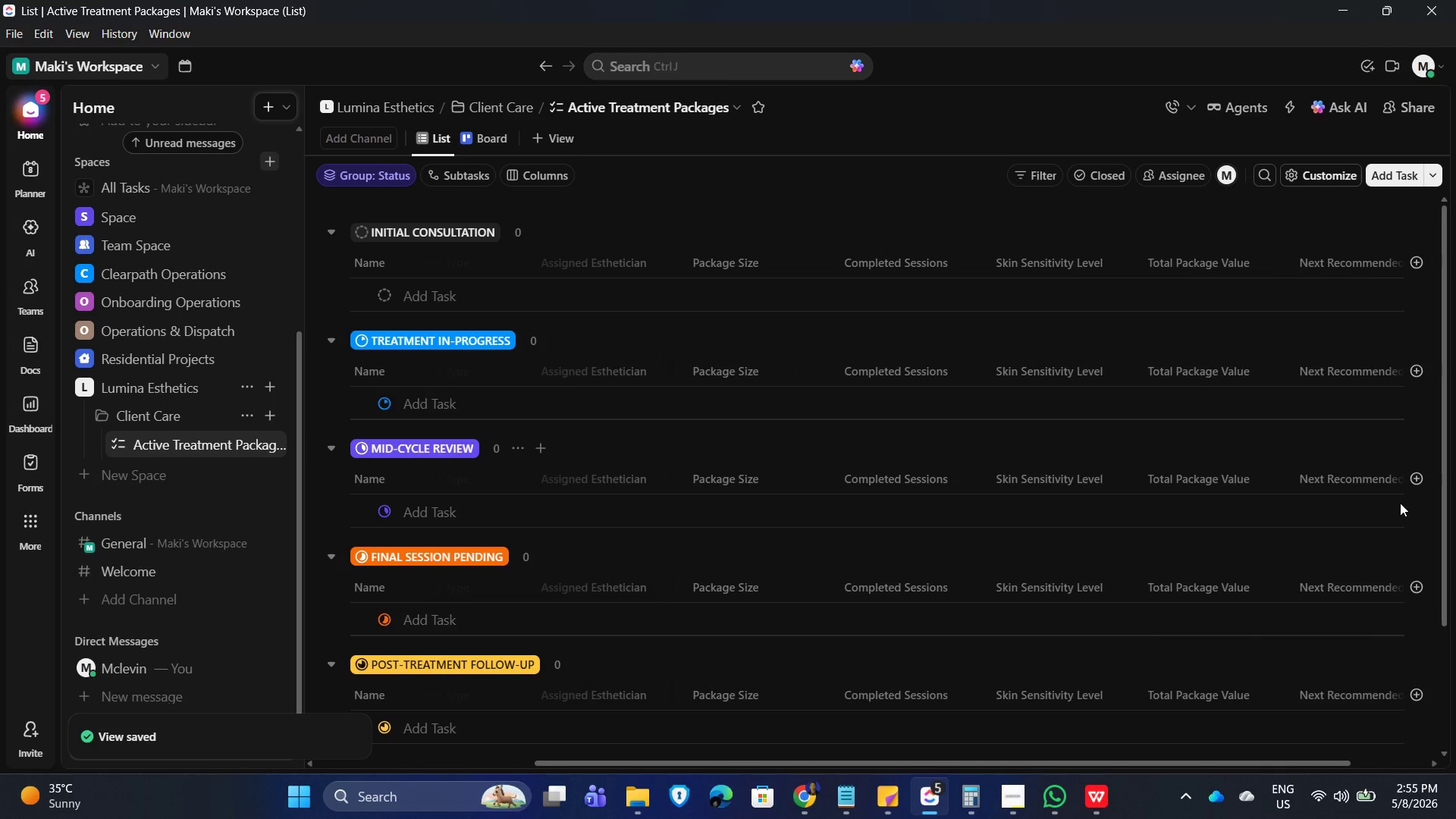 
wait(10.88)
 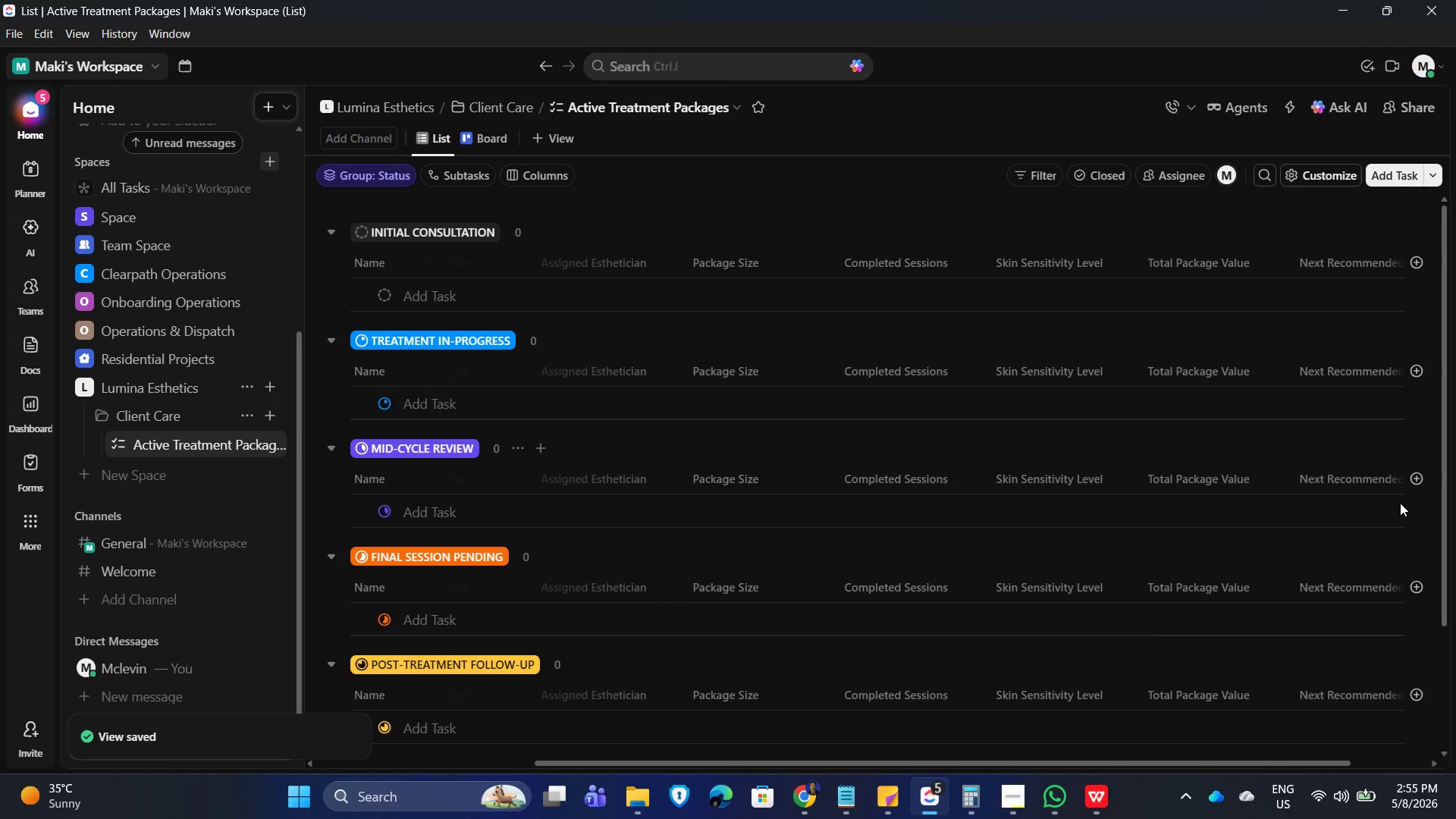 
left_click([254, 443])
 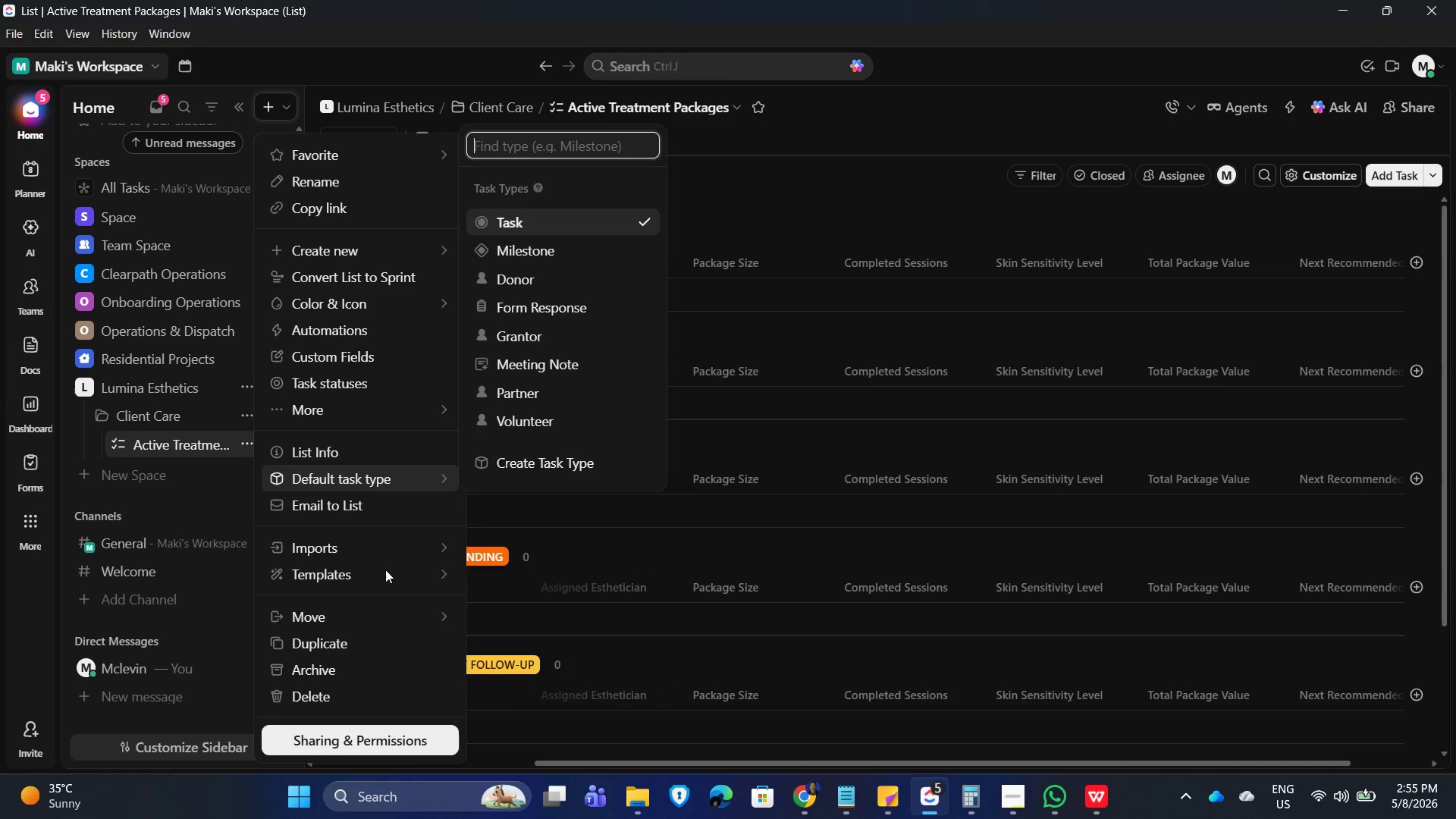 
wait(6.05)
 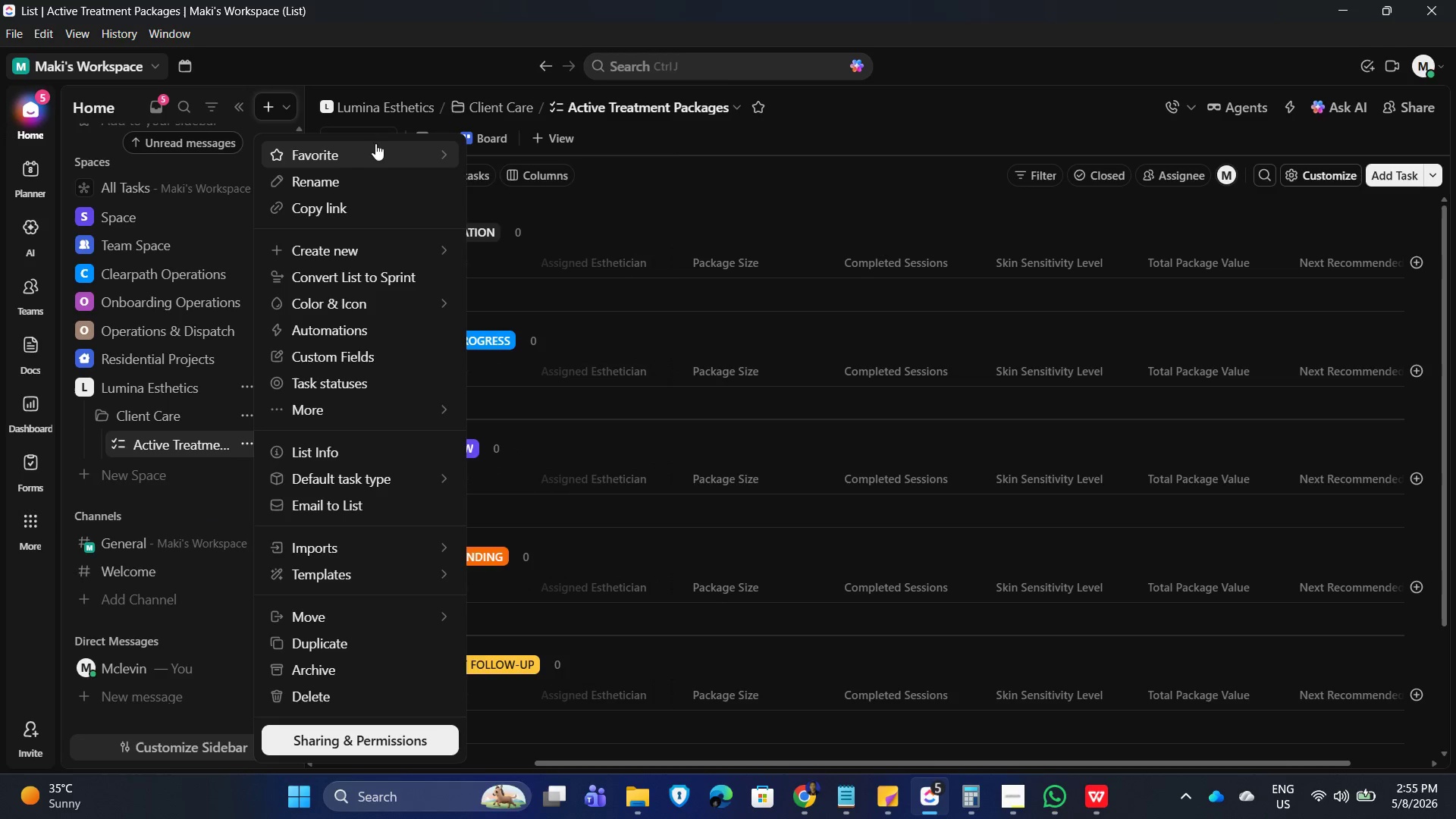 
left_click([536, 229])
 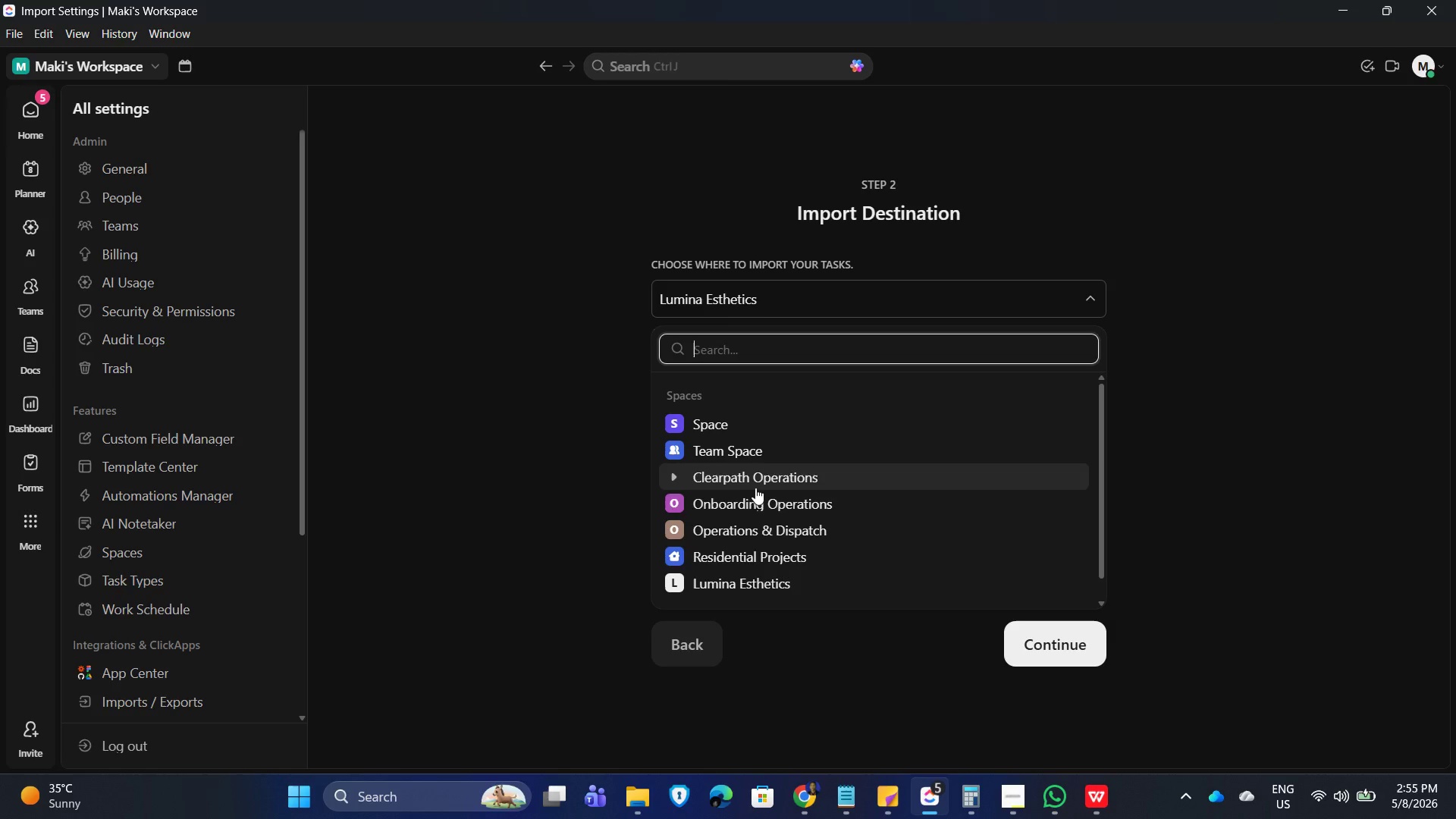 
left_click([682, 588])
 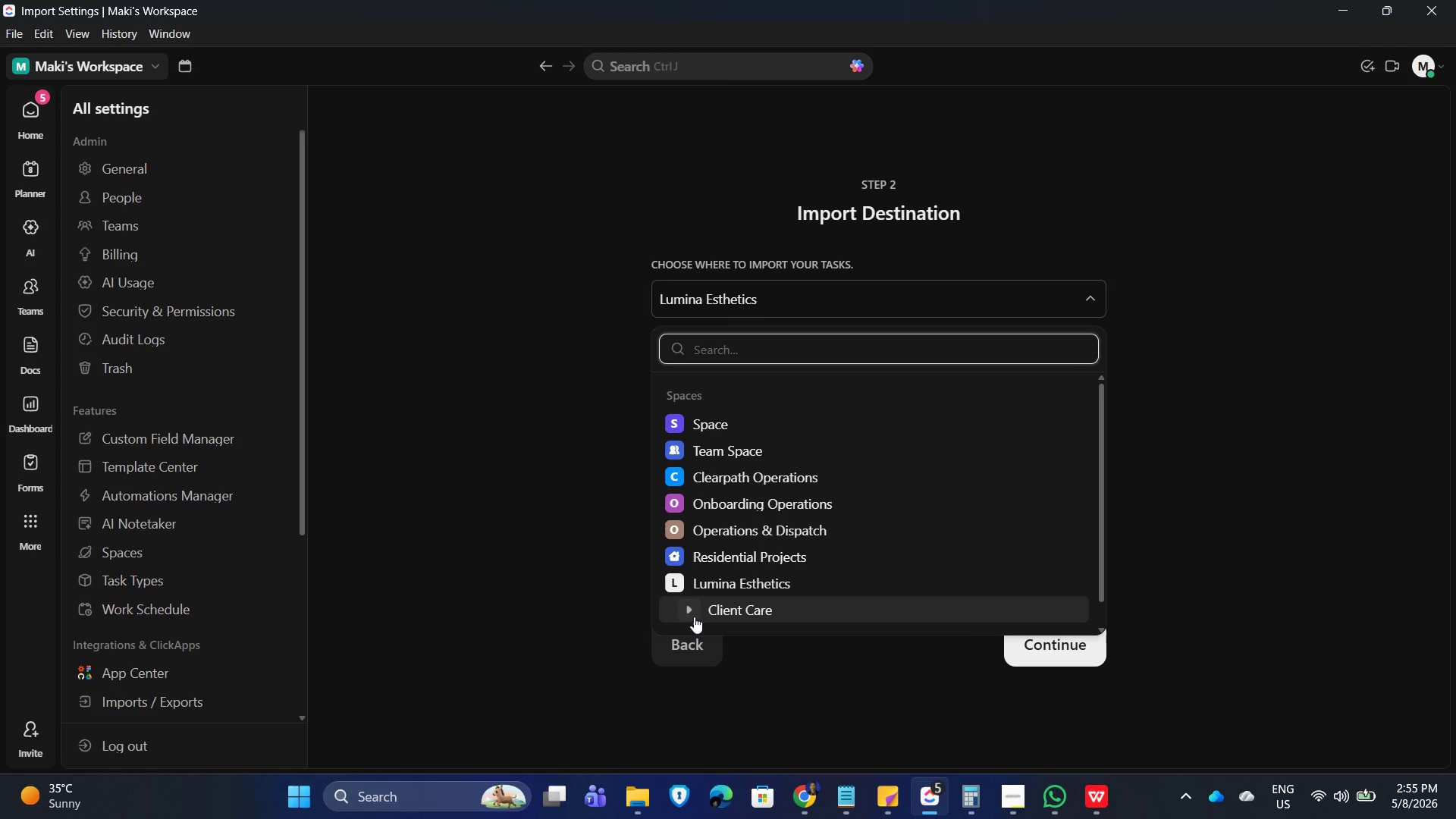 
left_click([690, 613])
 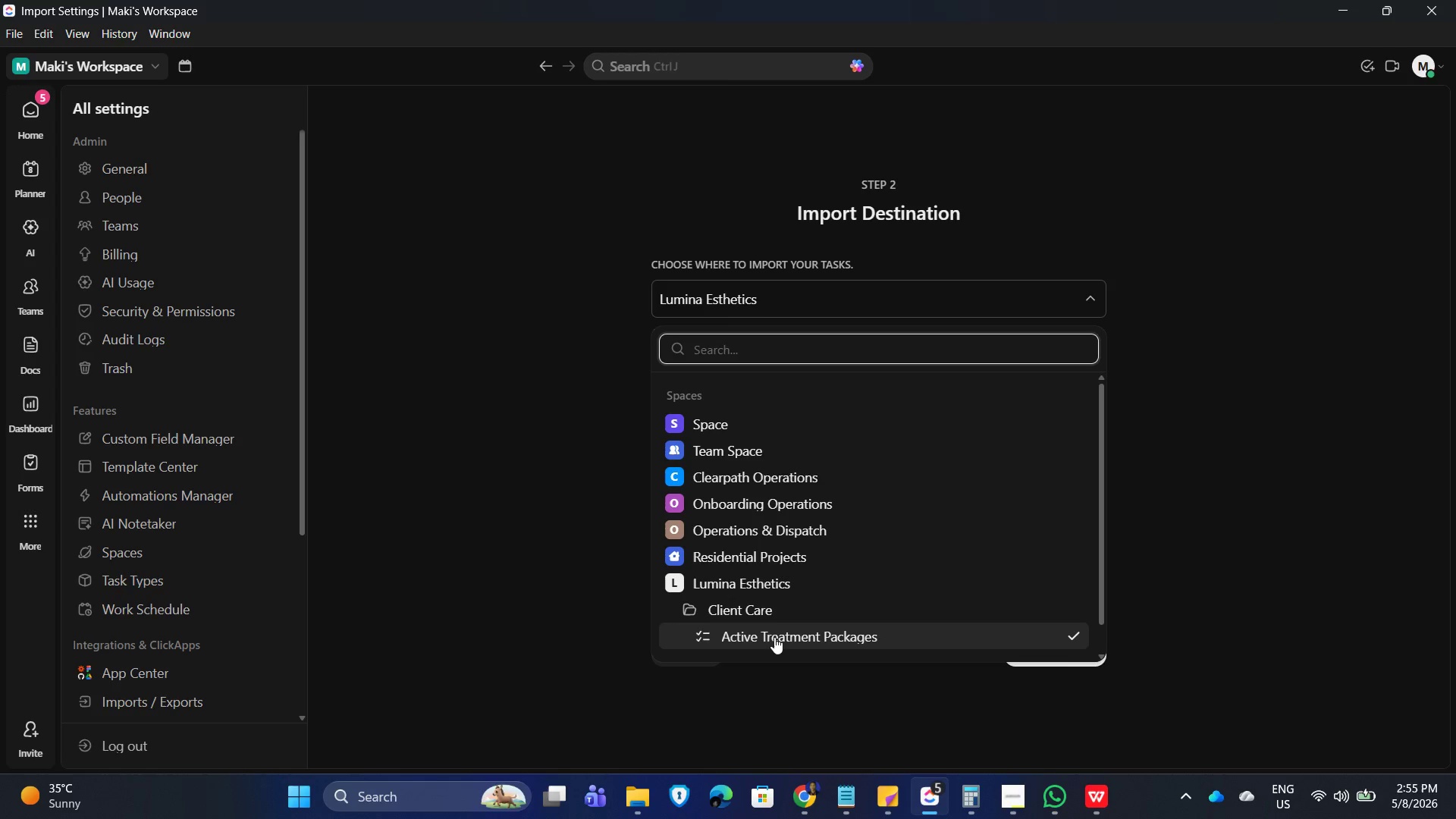 
left_click([775, 638])
 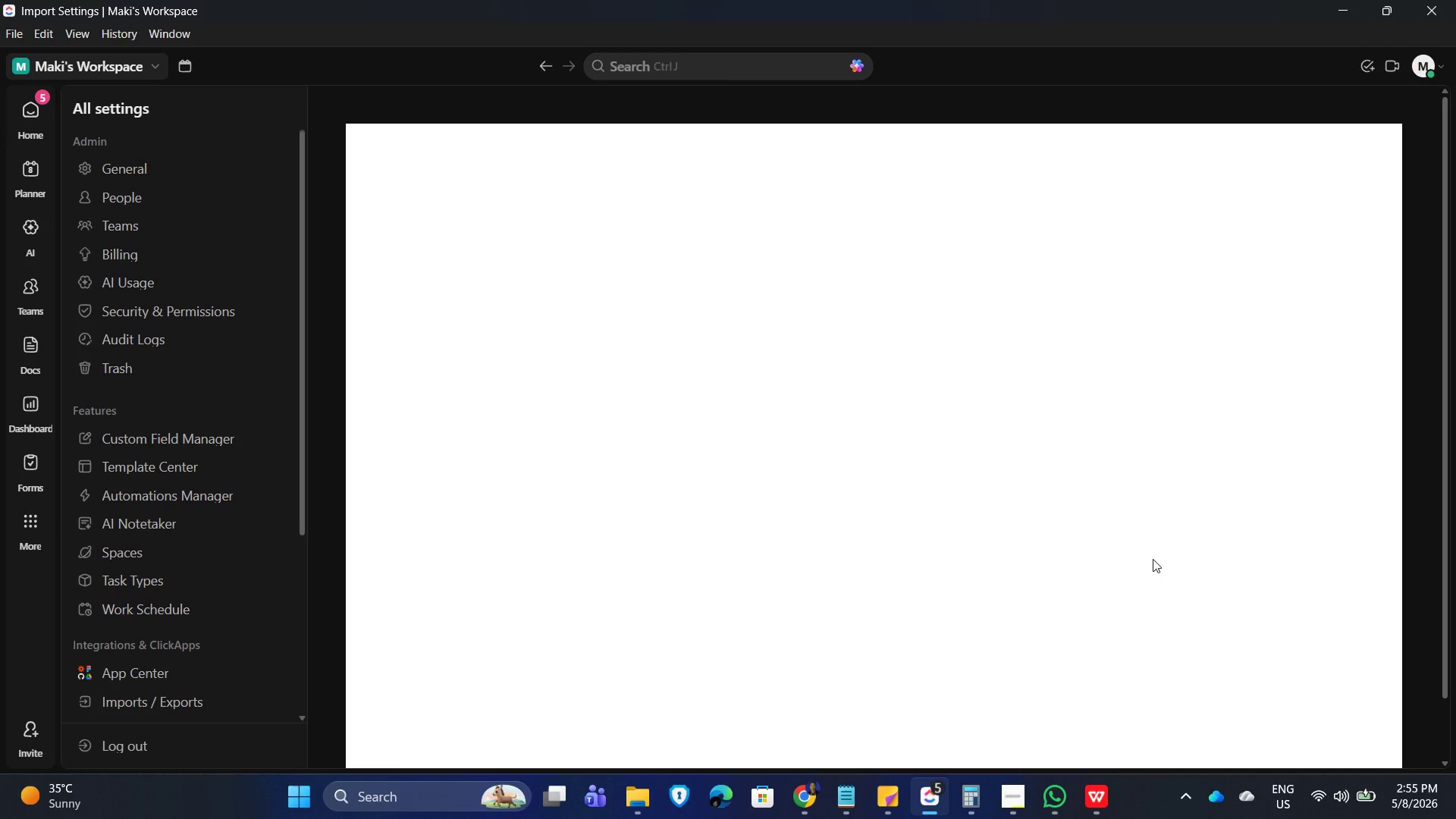 
wait(10.81)
 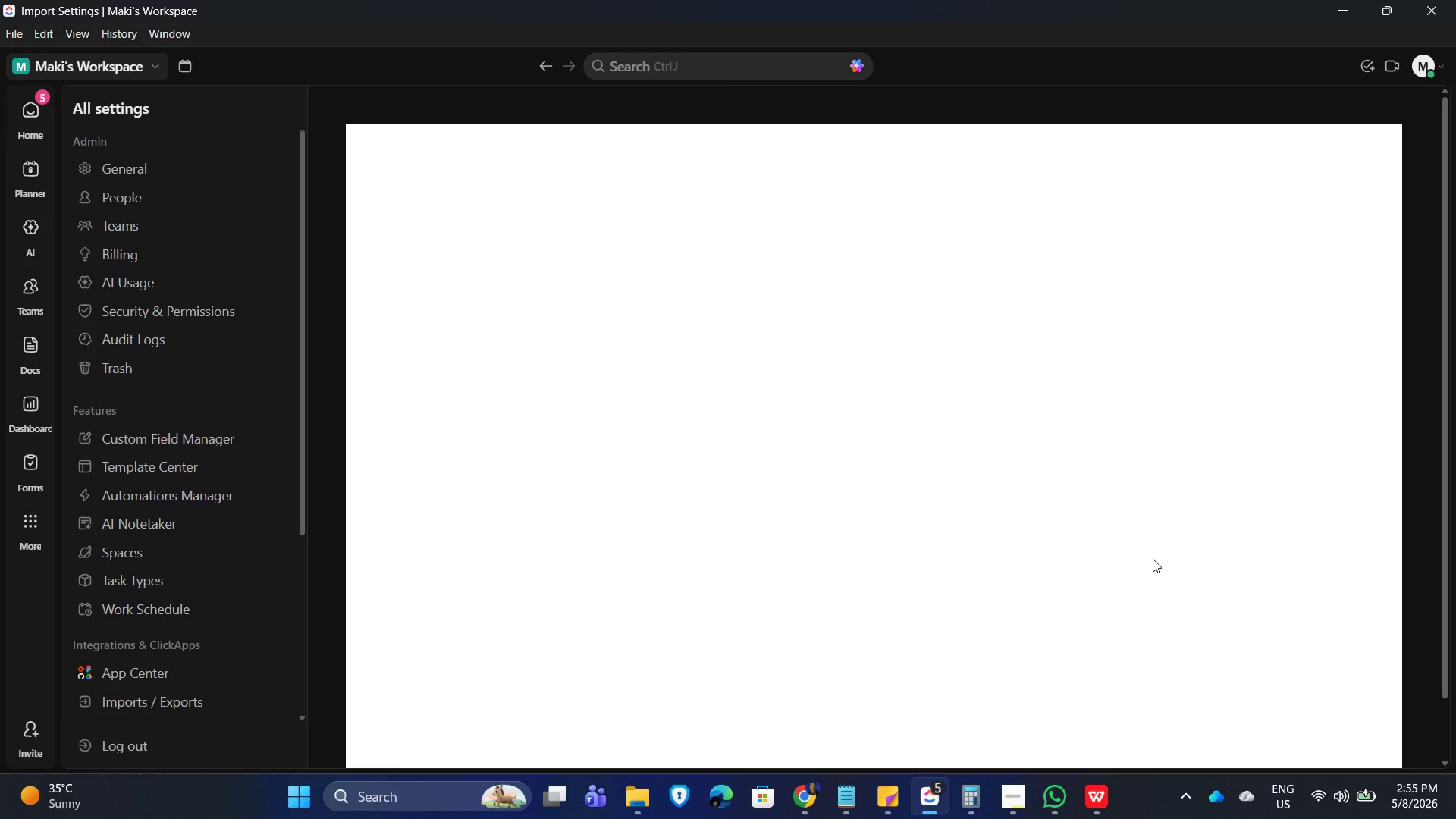 
left_click([912, 418])
 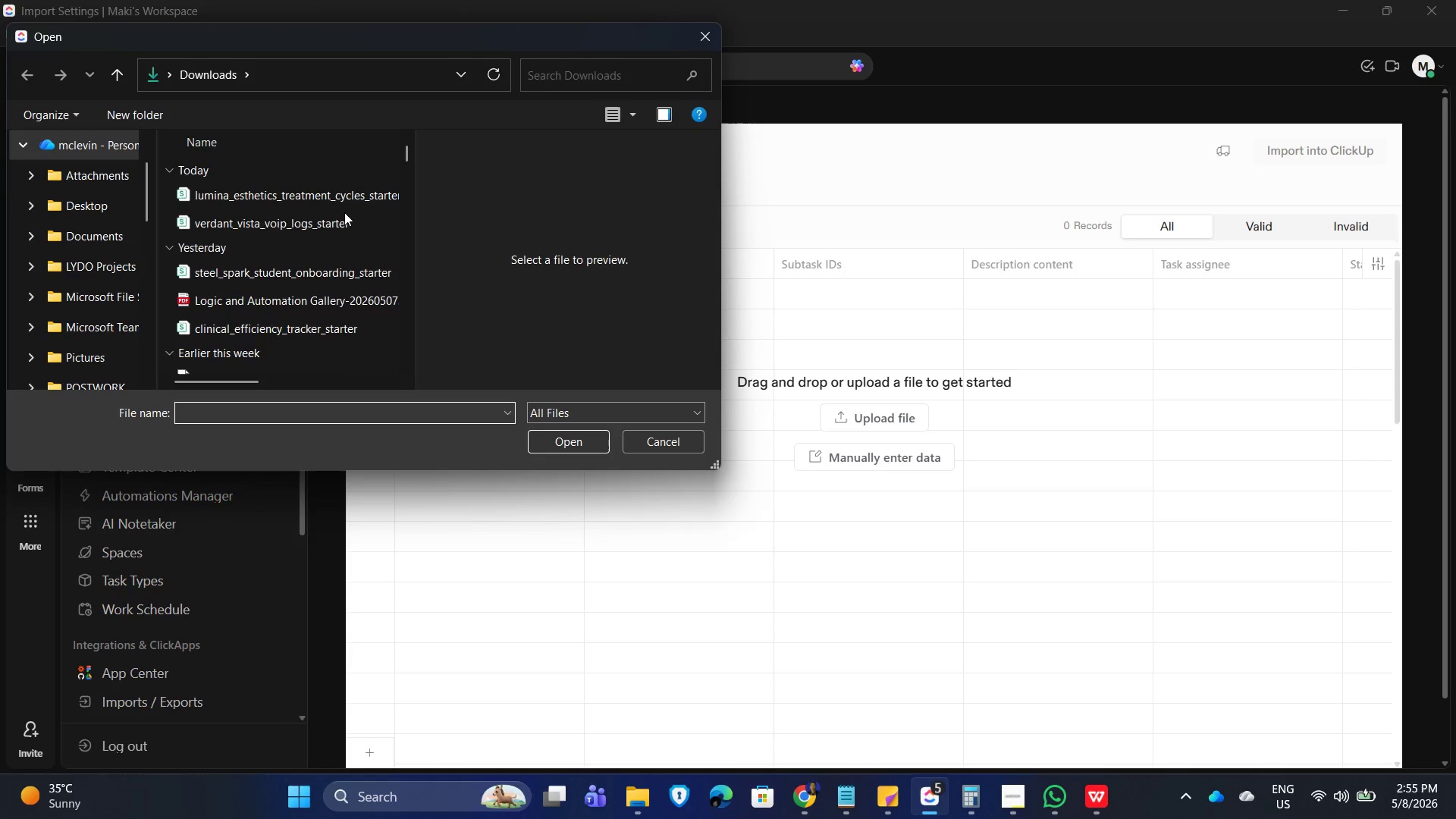 
left_click([329, 183])
 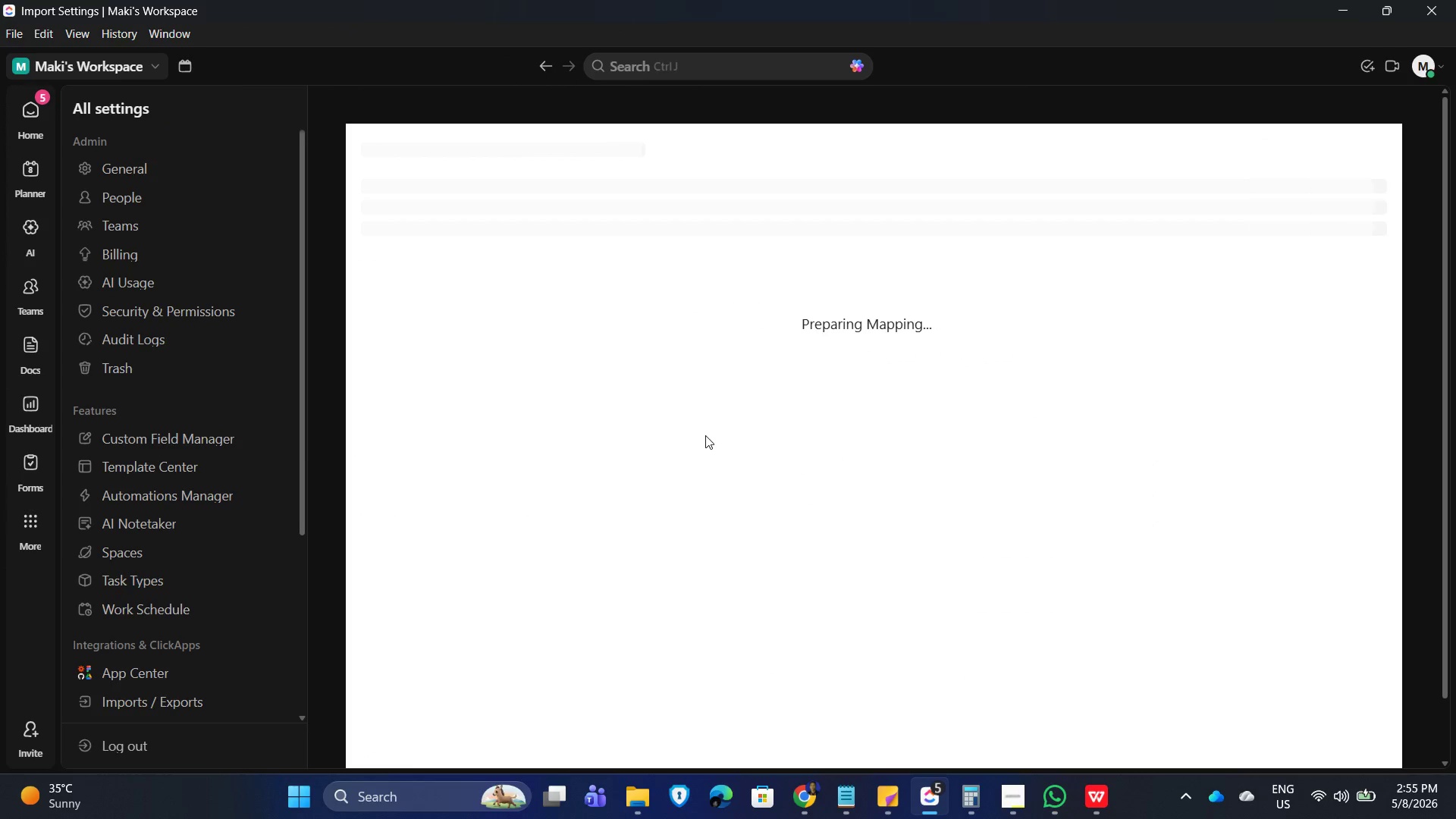 
wait(19.8)
 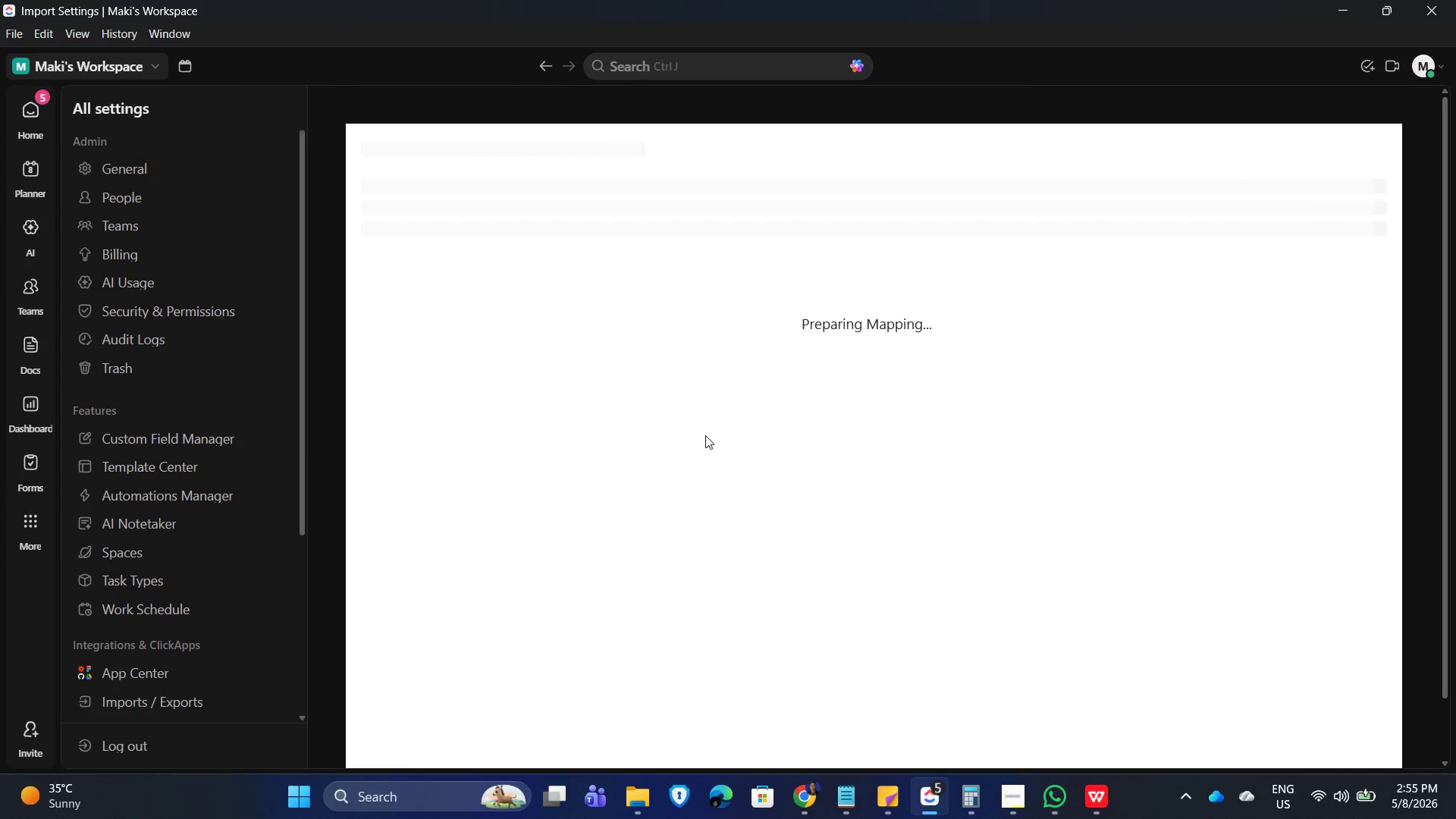 
left_click([839, 372])
 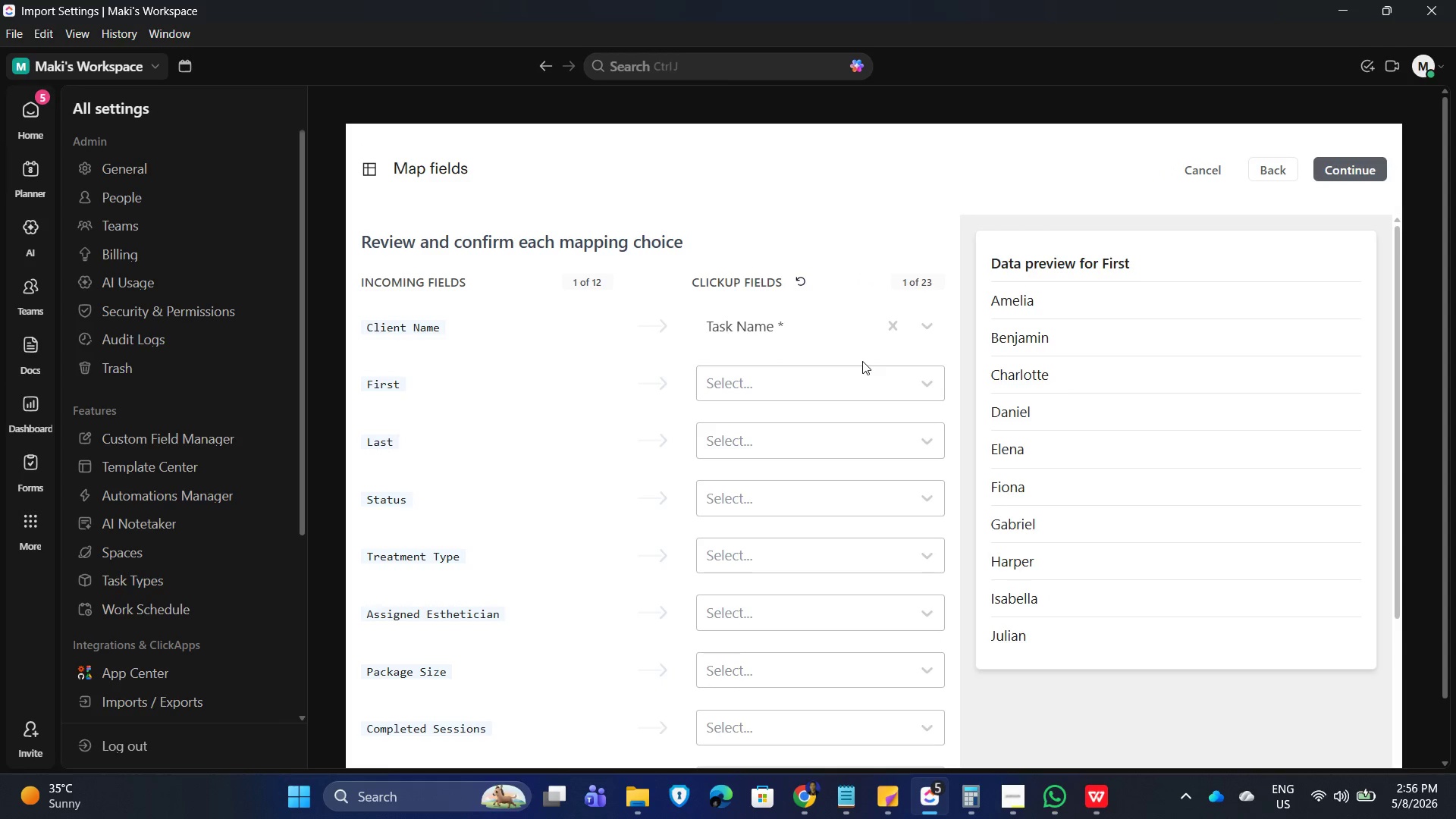 
left_click([865, 381])
 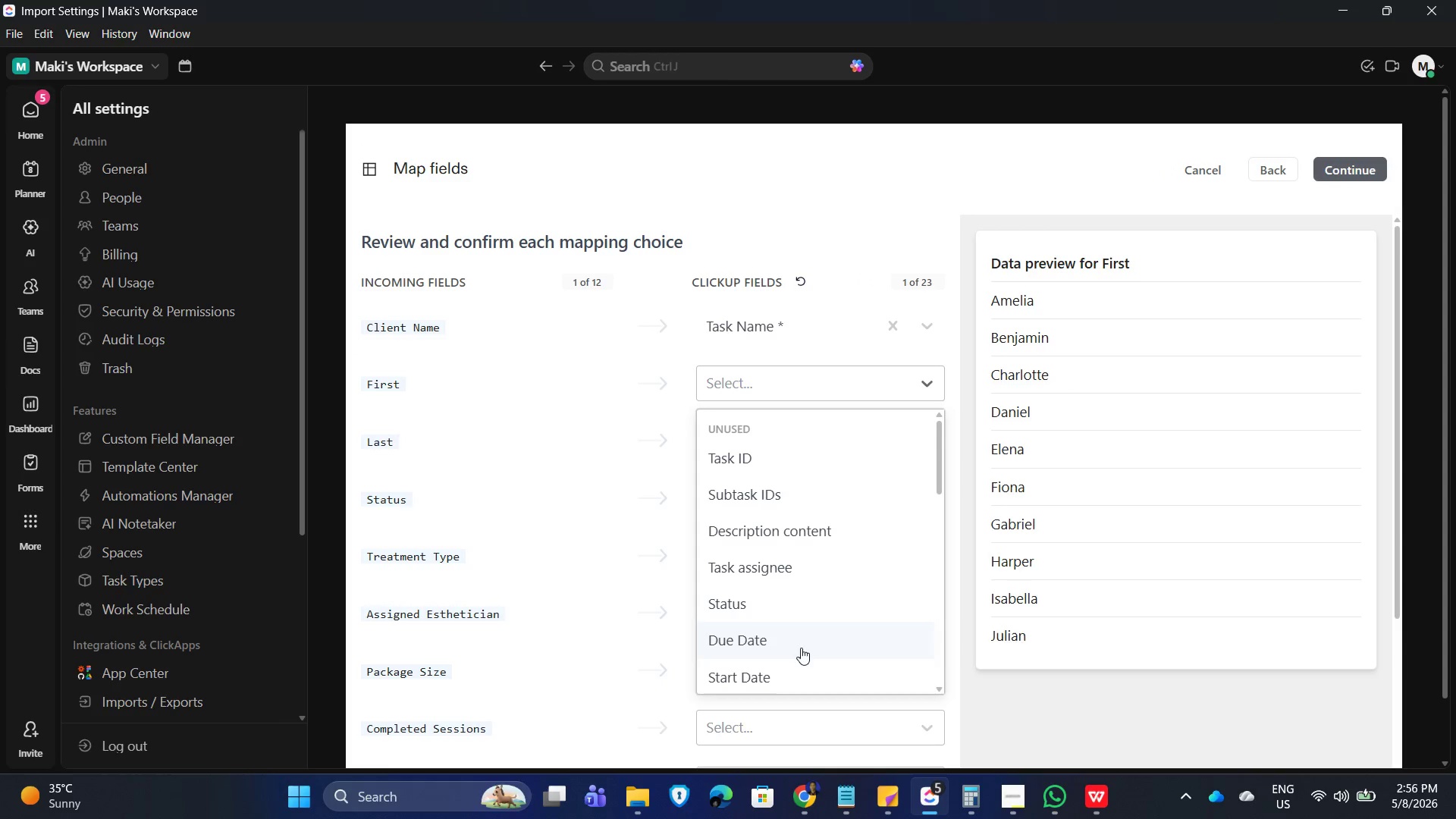 
scroll: coordinate [808, 633], scroll_direction: down, amount: 14.0
 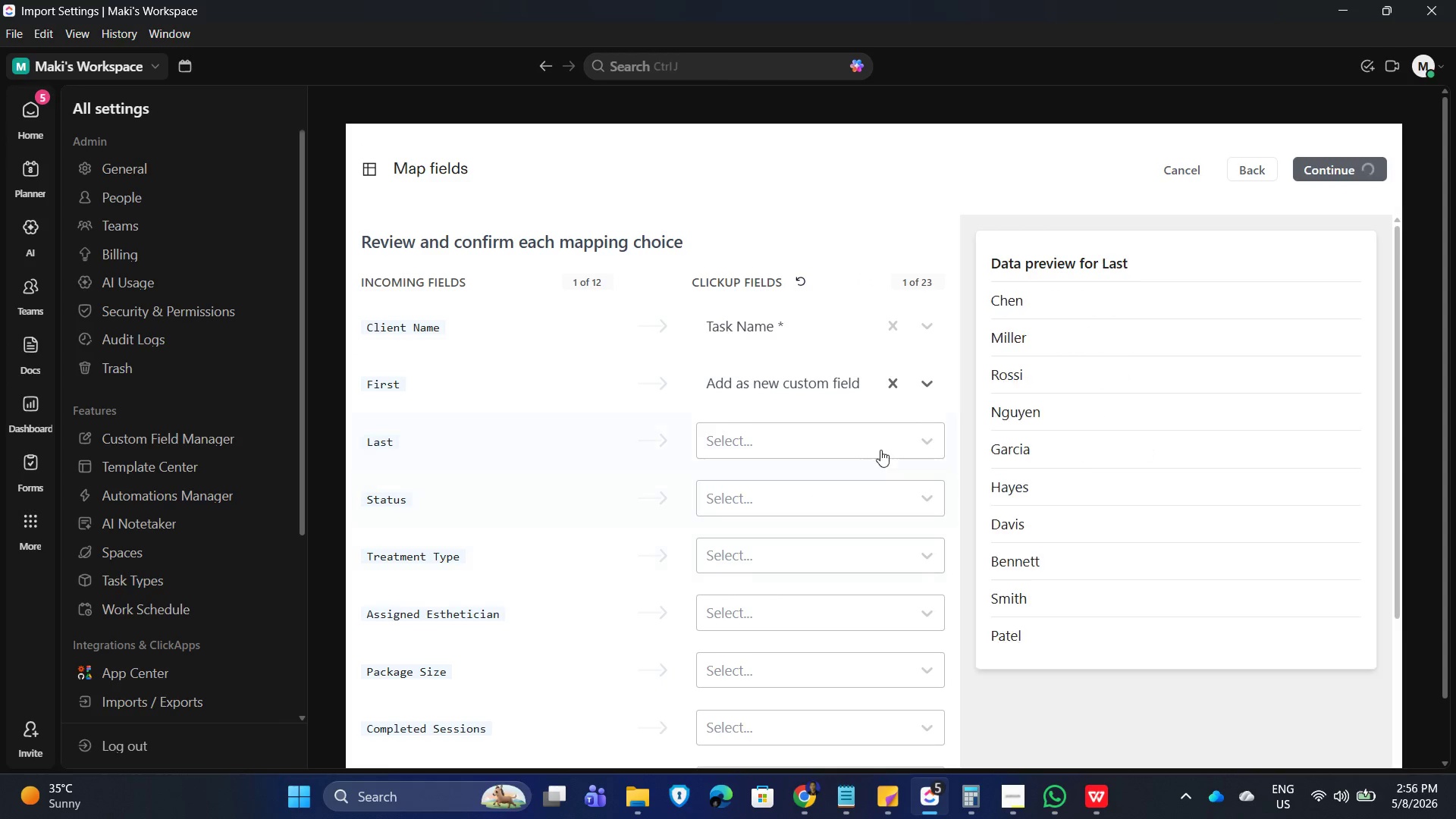 
left_click([872, 446])
 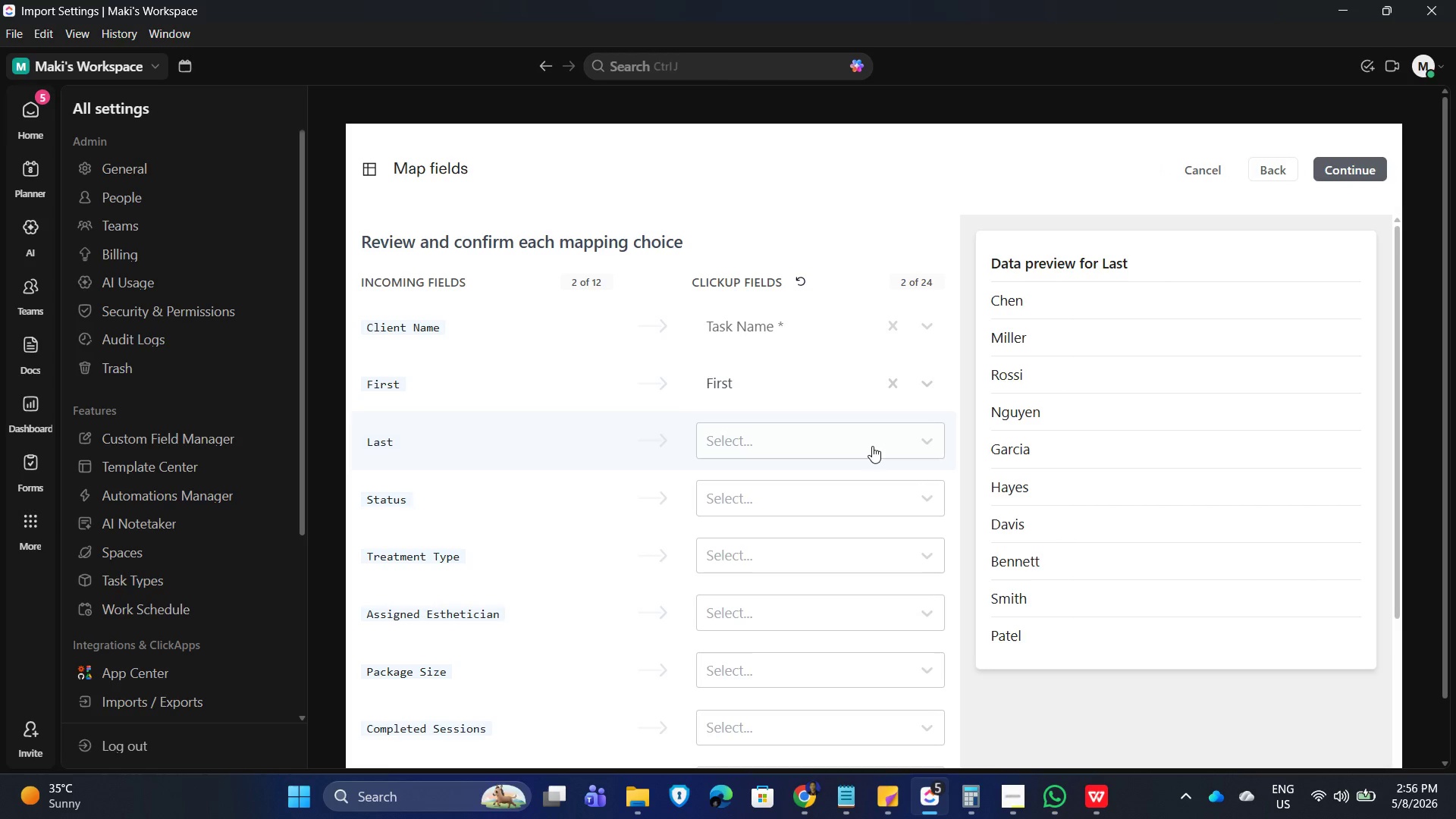 
left_click([872, 446])
 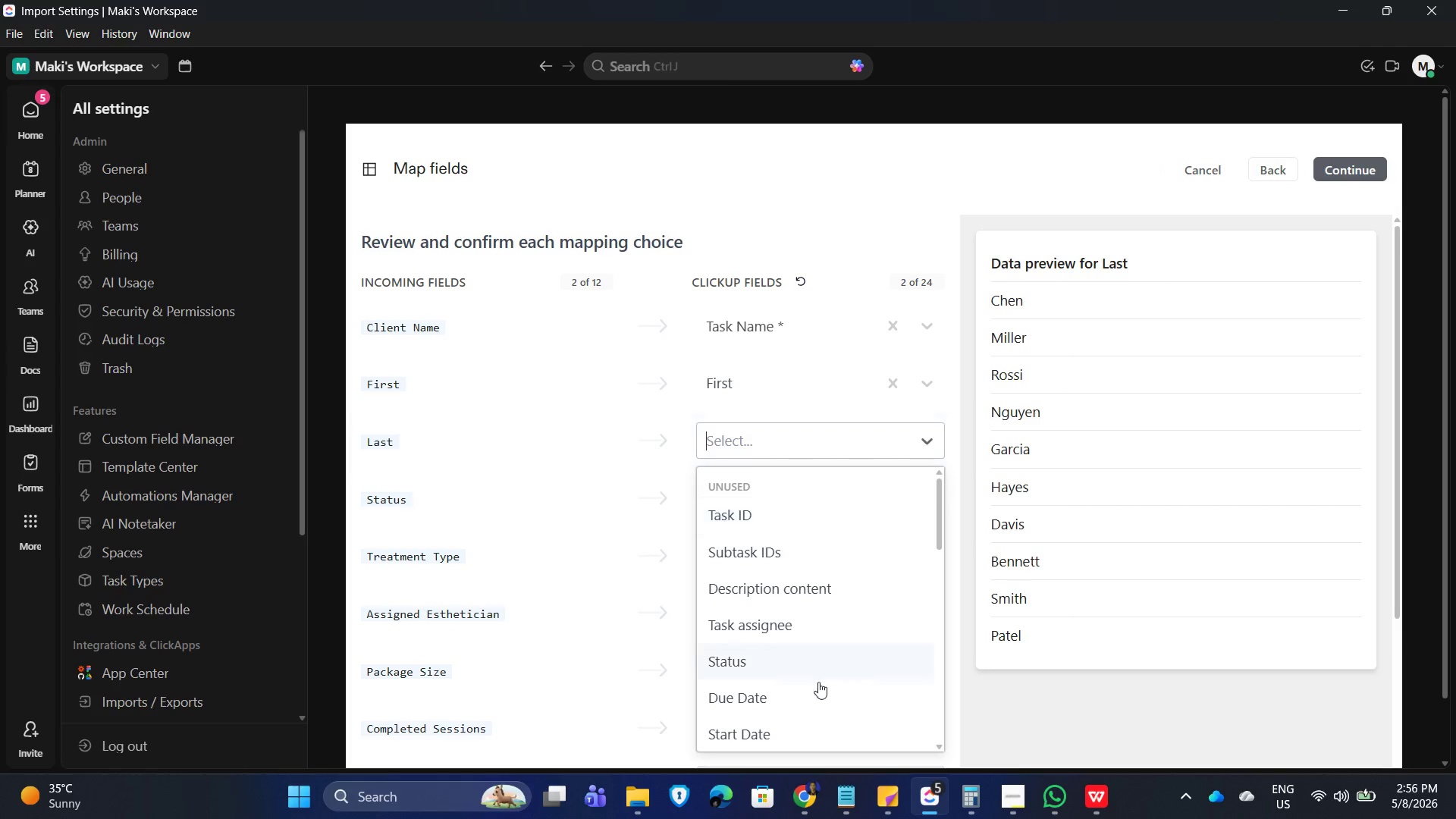 
scroll: coordinate [821, 705], scroll_direction: down, amount: 10.0
 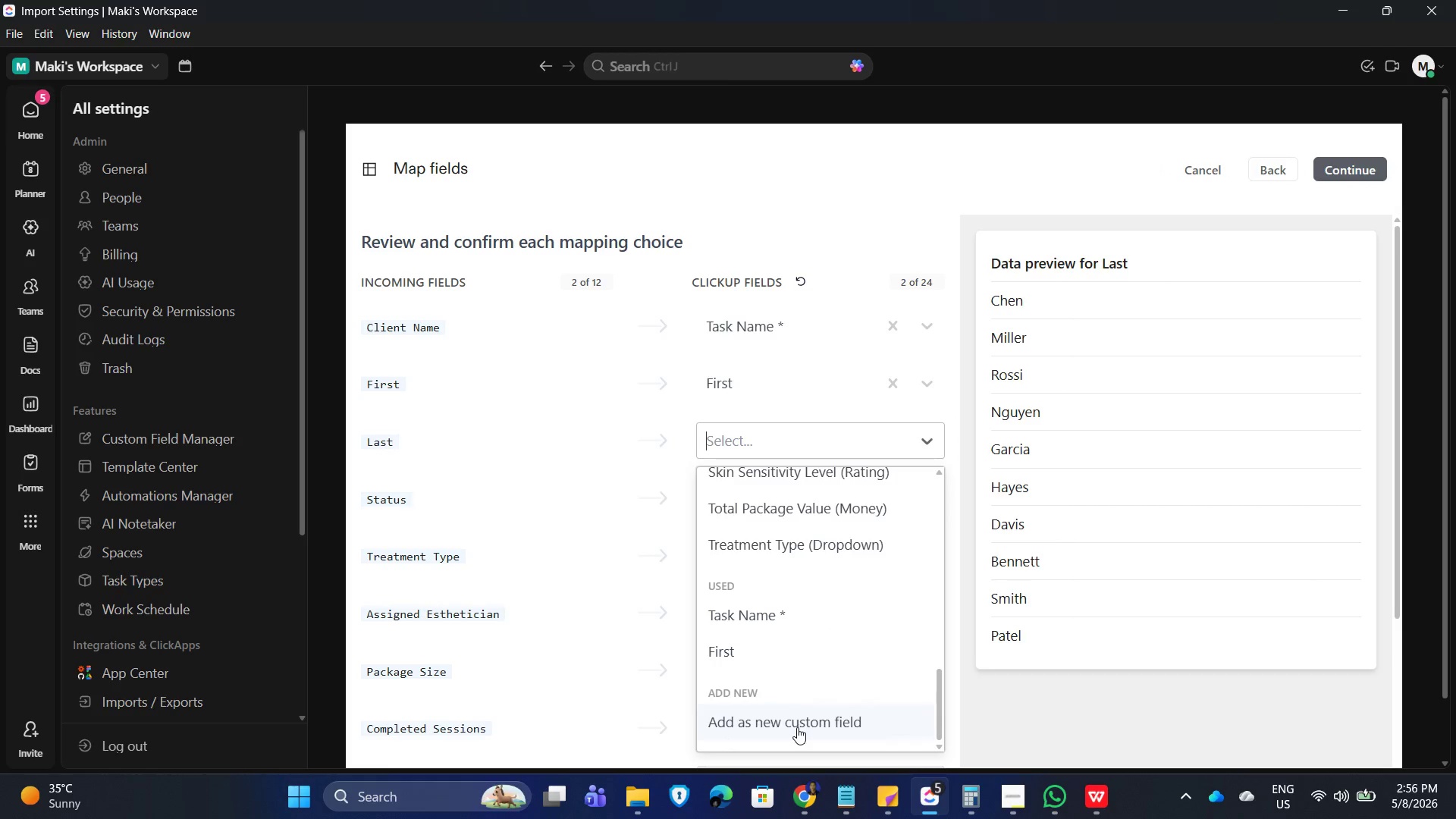 
left_click([797, 727])
 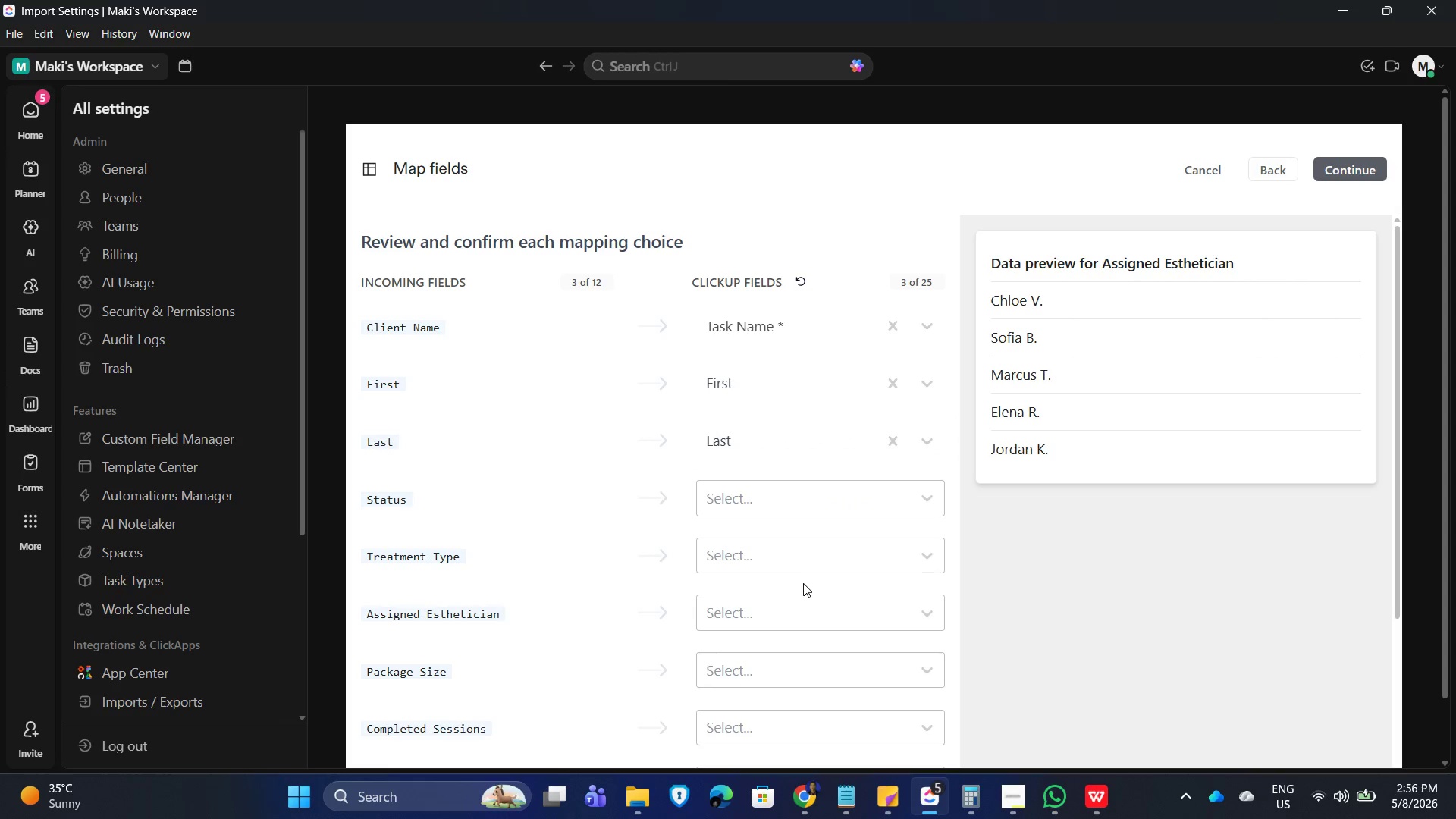 
left_click([781, 494])
 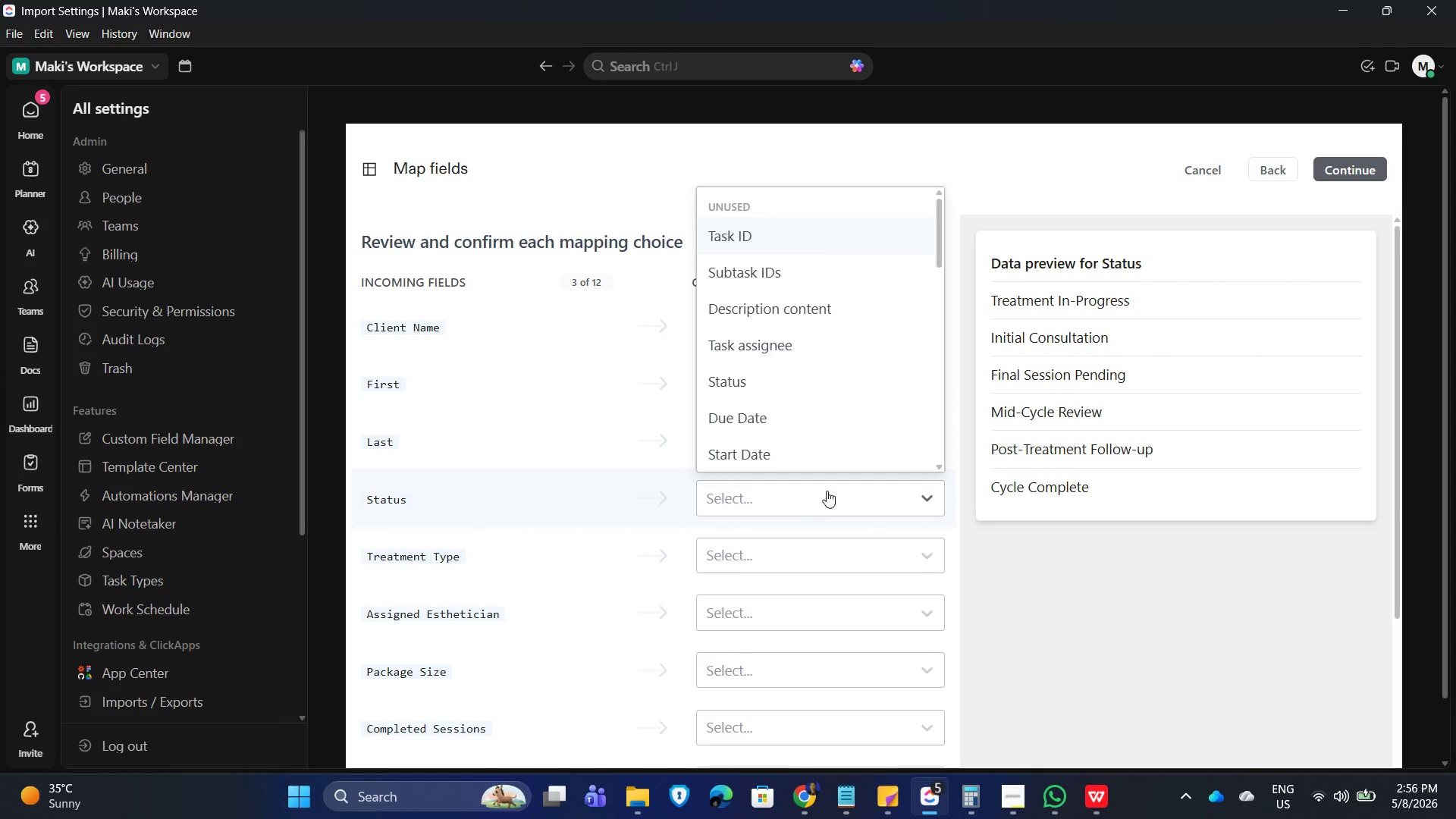 
scroll: coordinate [870, 378], scroll_direction: down, amount: 7.0
 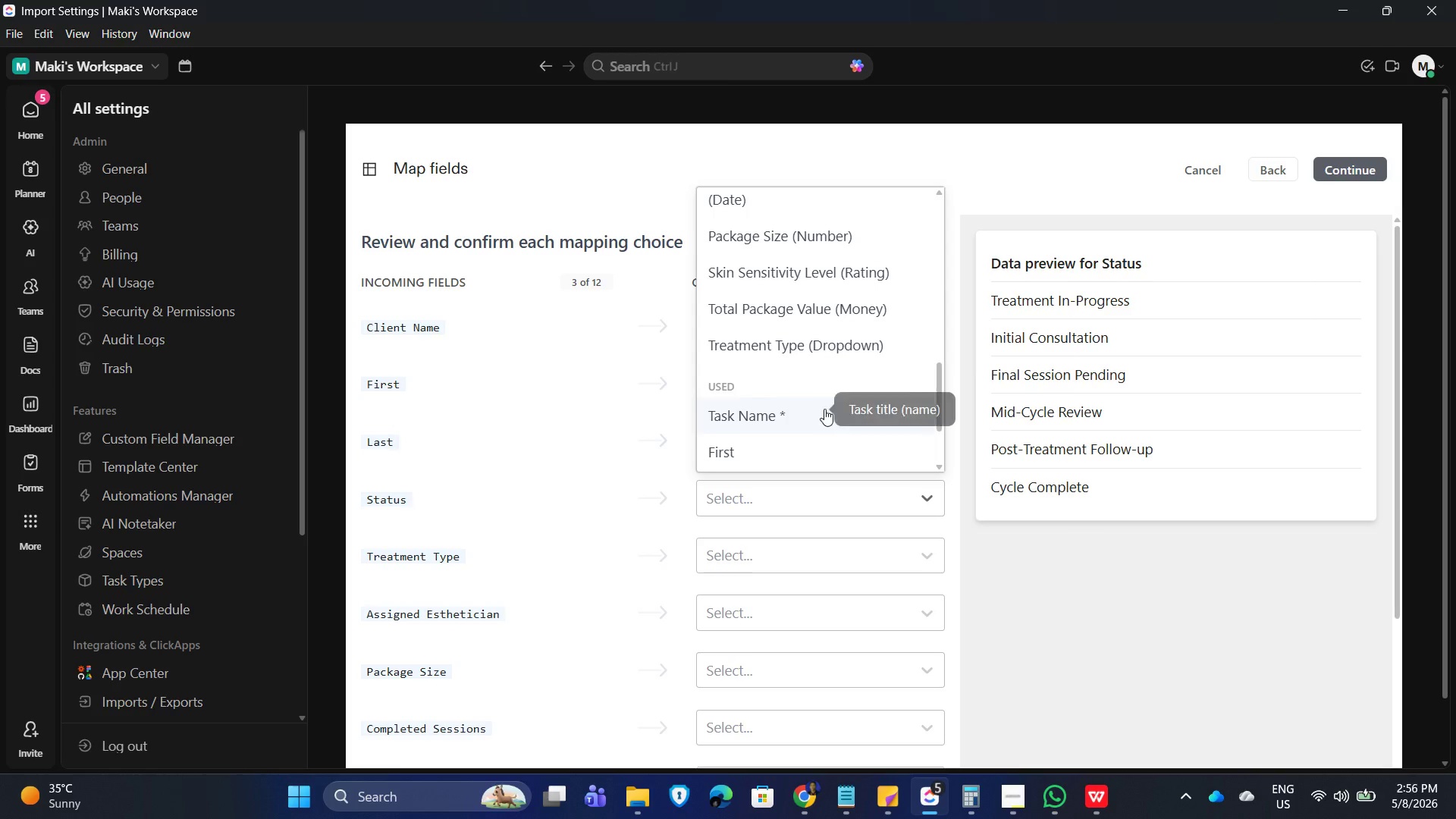 
scroll: coordinate [824, 407], scroll_direction: up, amount: 6.0
 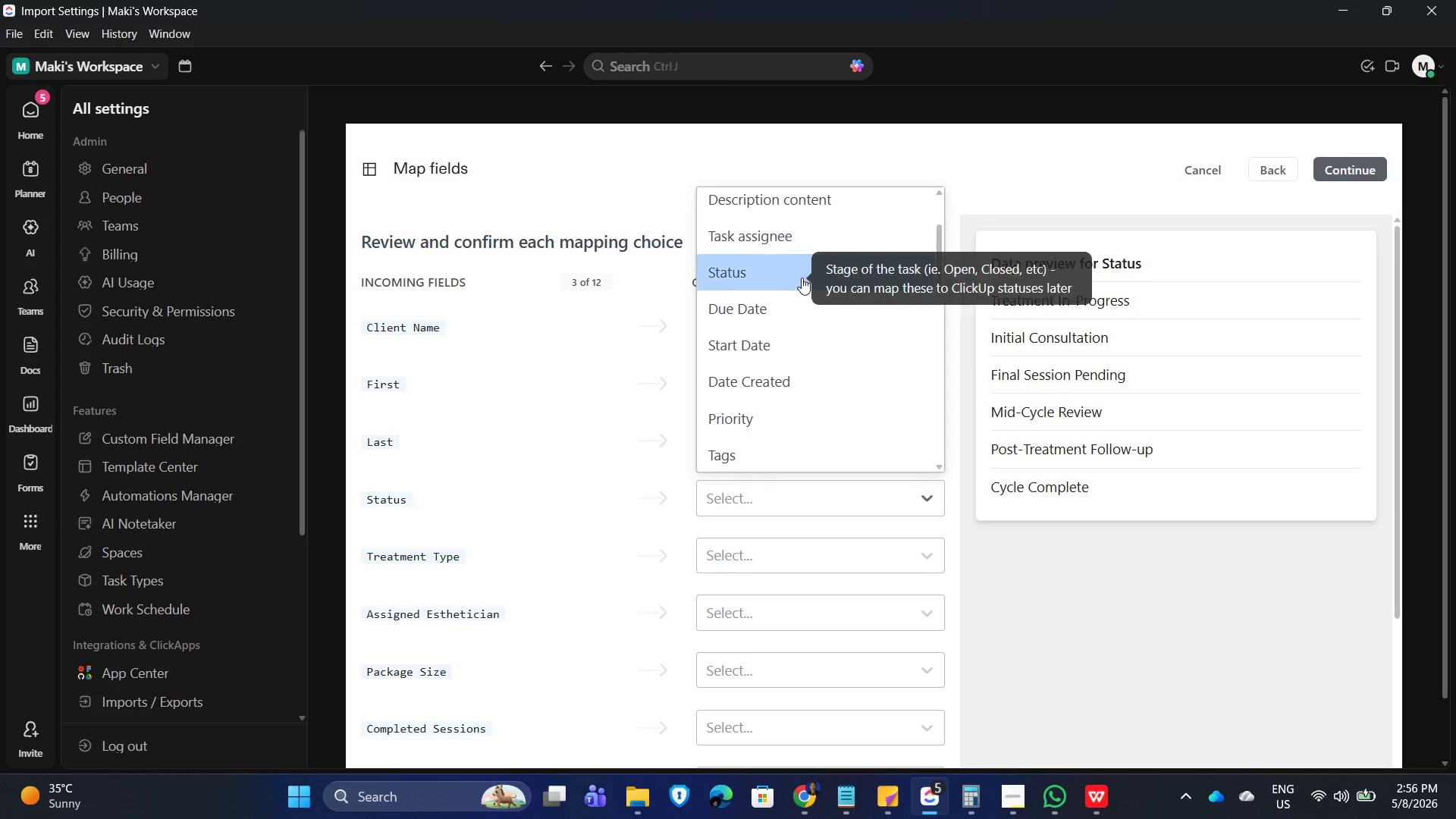 
scroll: coordinate [811, 473], scroll_direction: down, amount: 2.0
 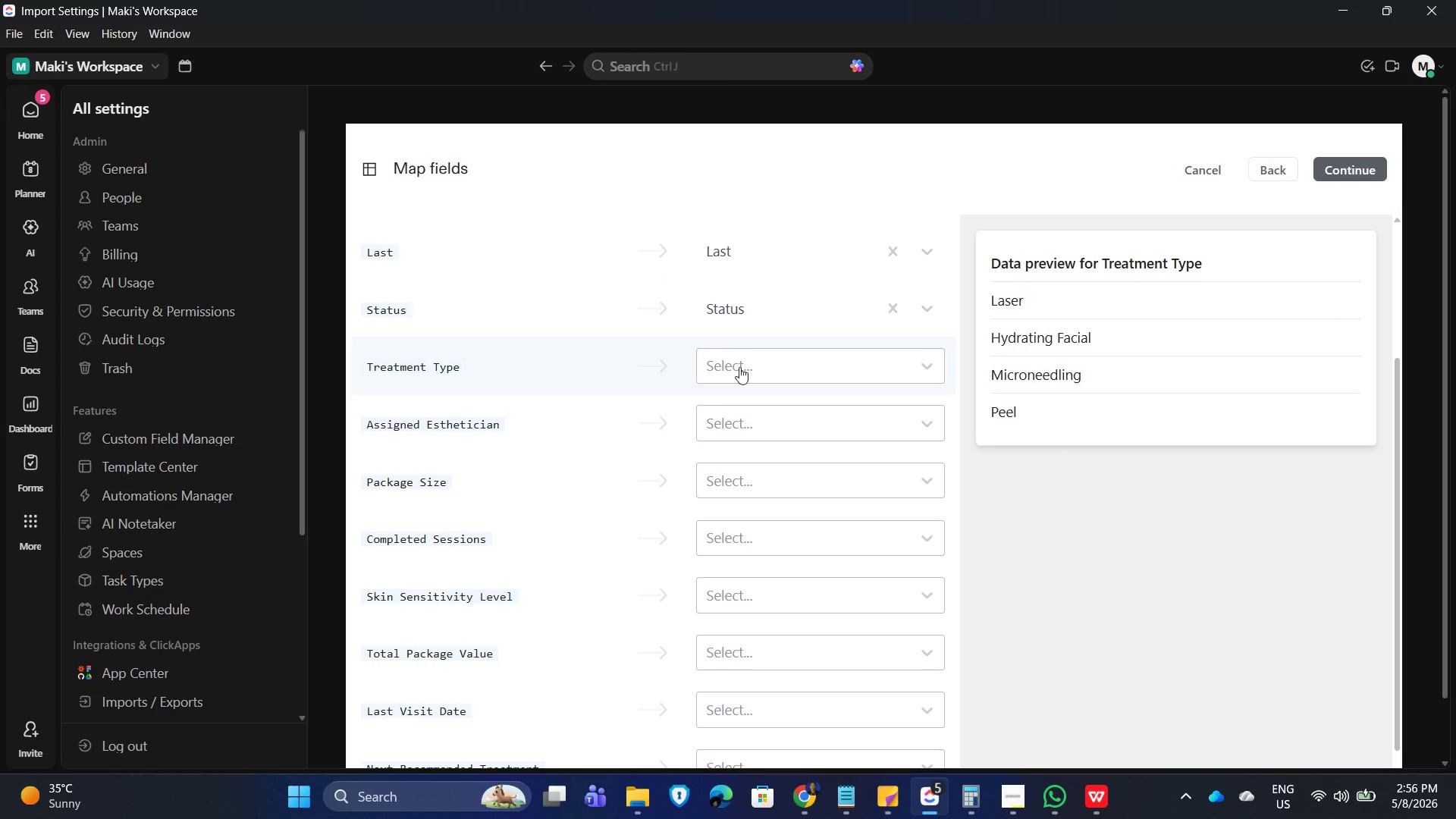 
wait(5.79)
 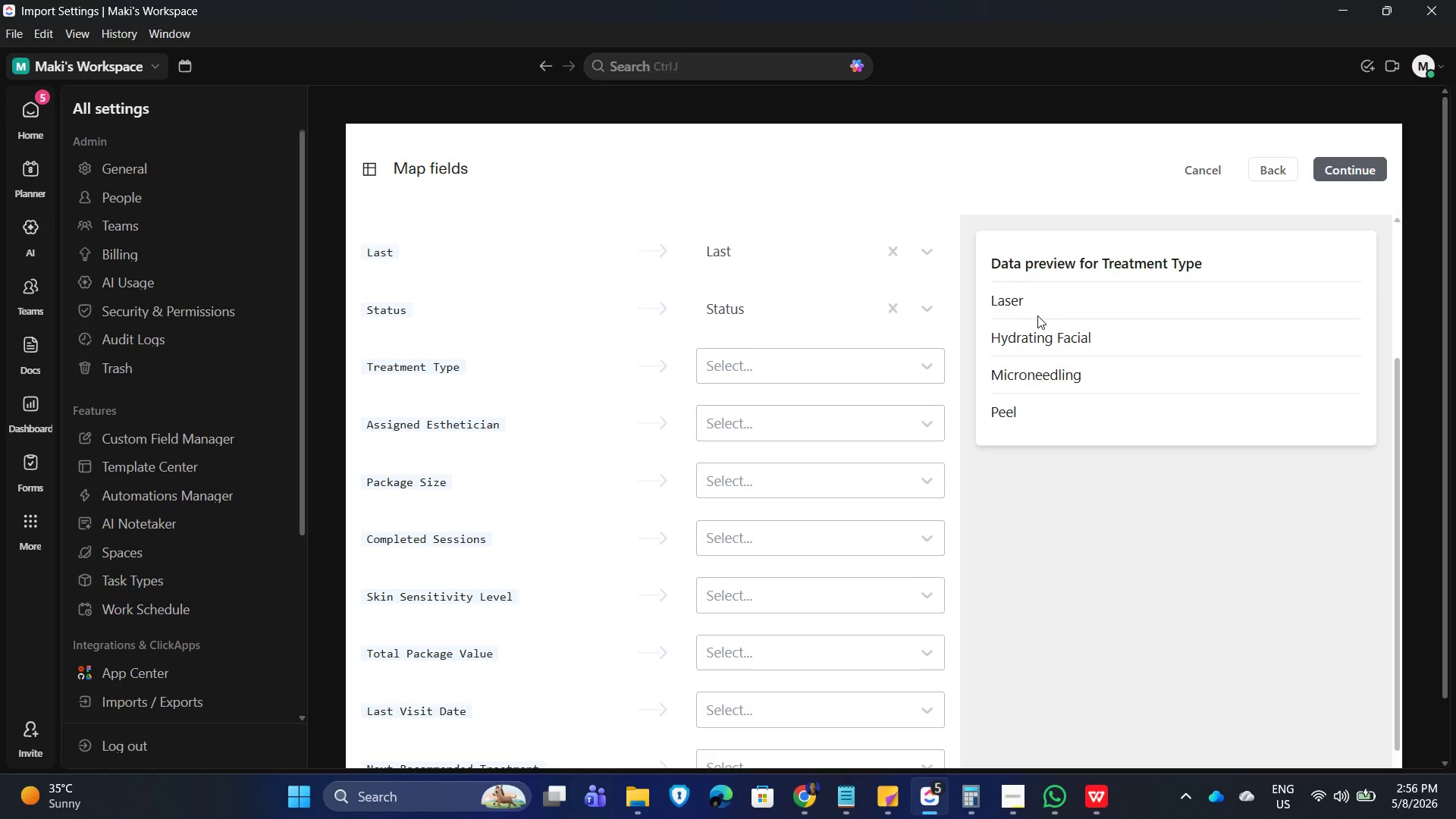 
left_click([838, 374])
 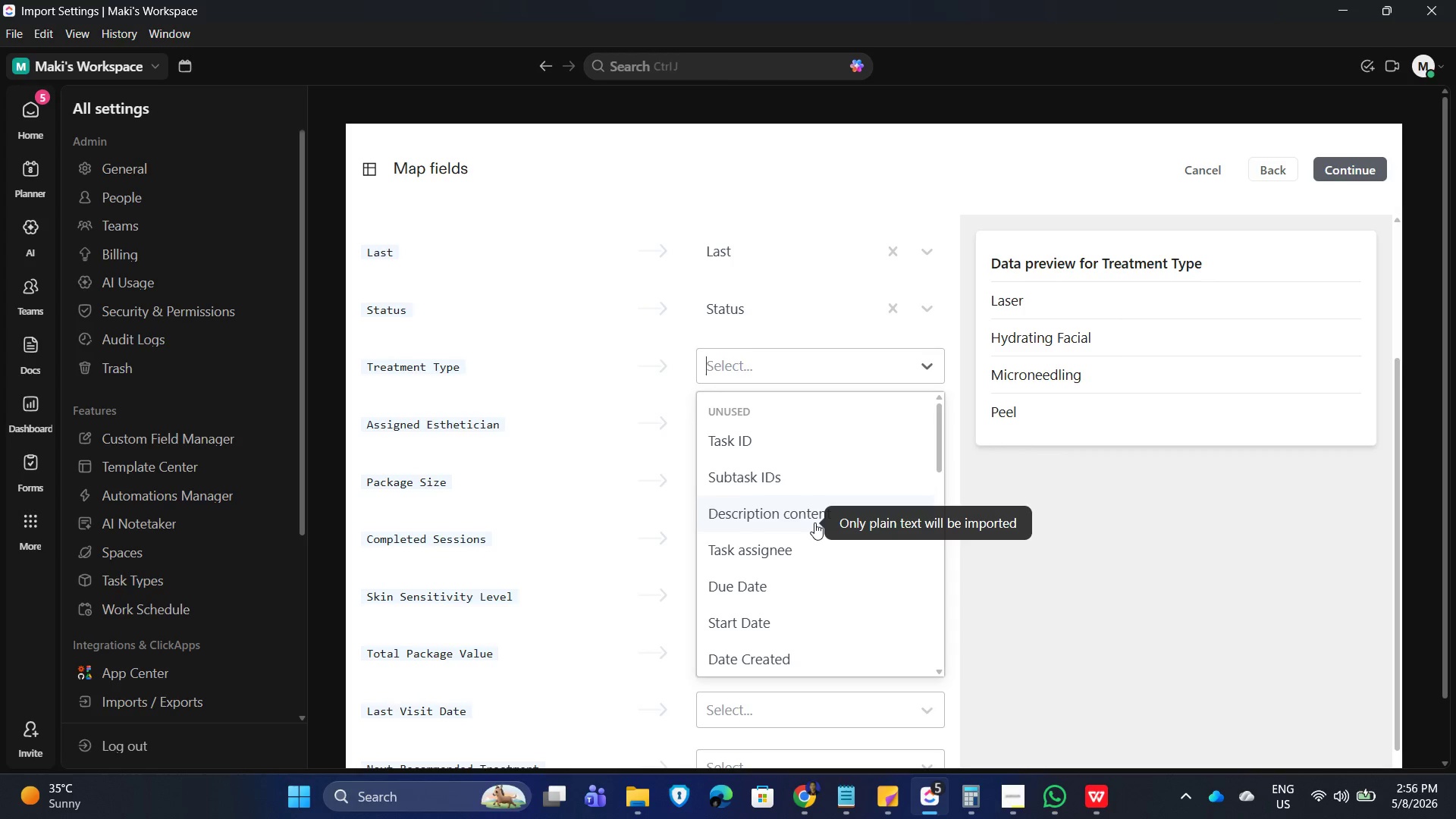 
type(treat)
 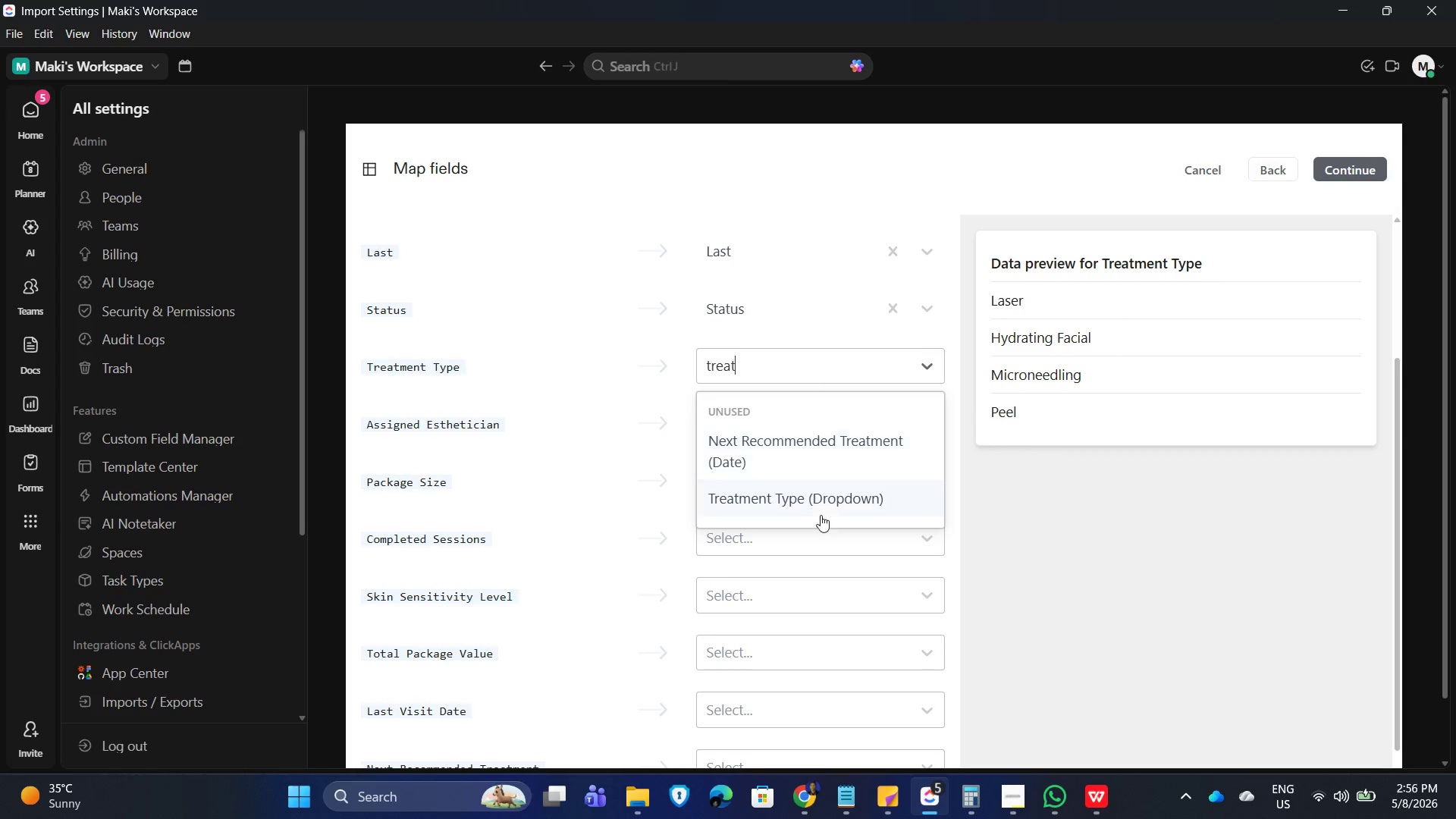 
left_click([822, 508])
 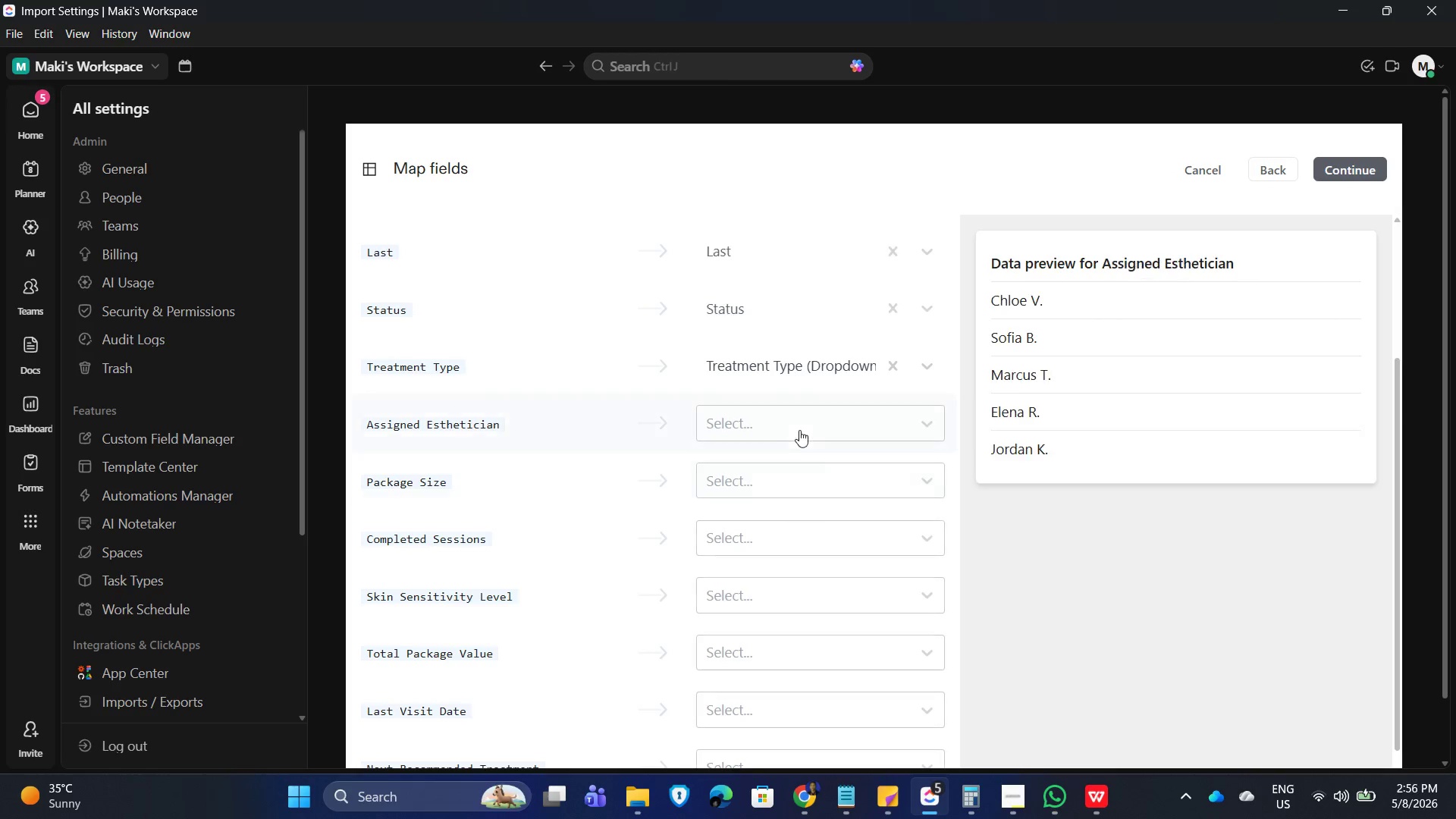 
left_click([810, 419])
 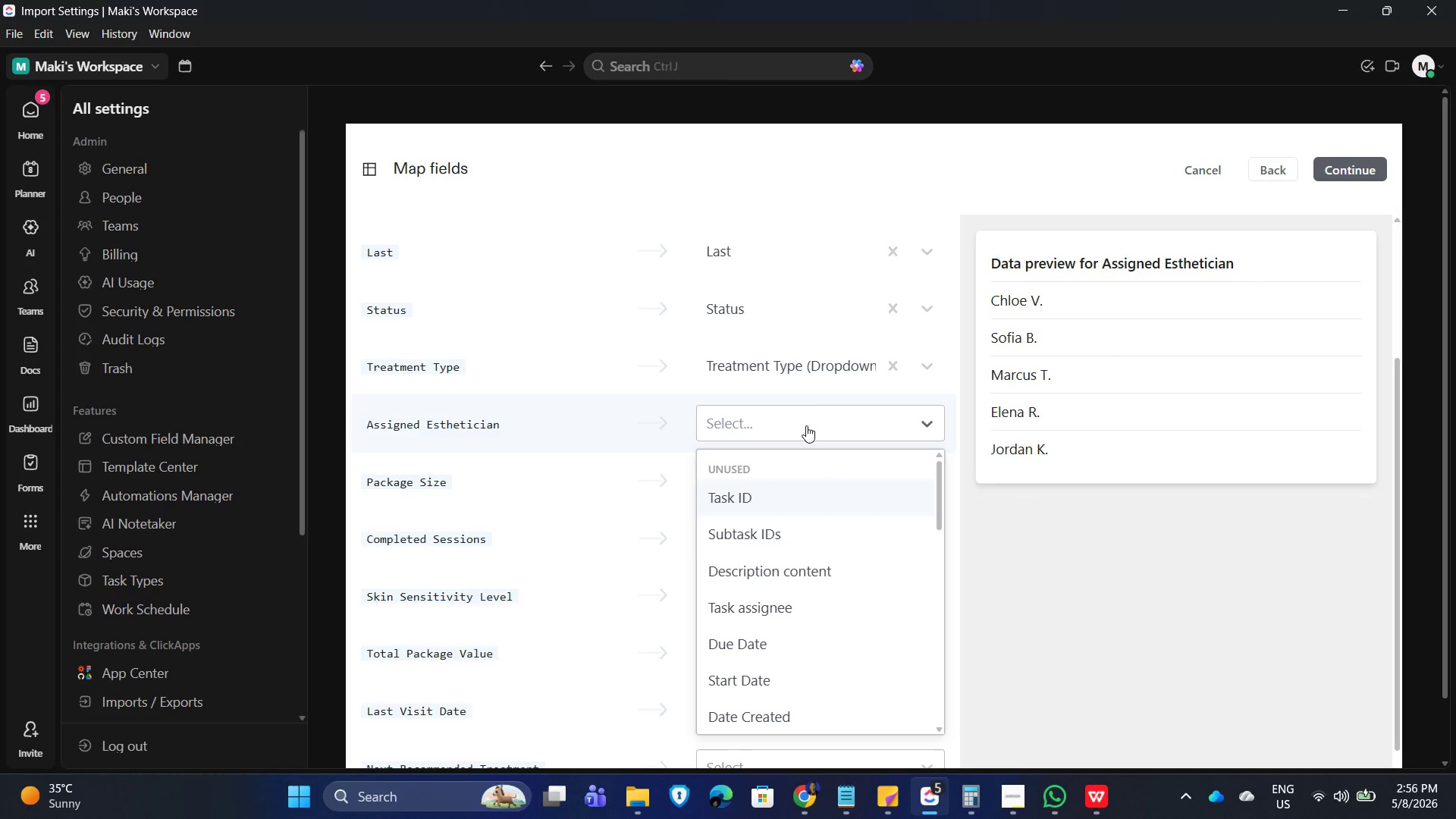 
type(ass)
 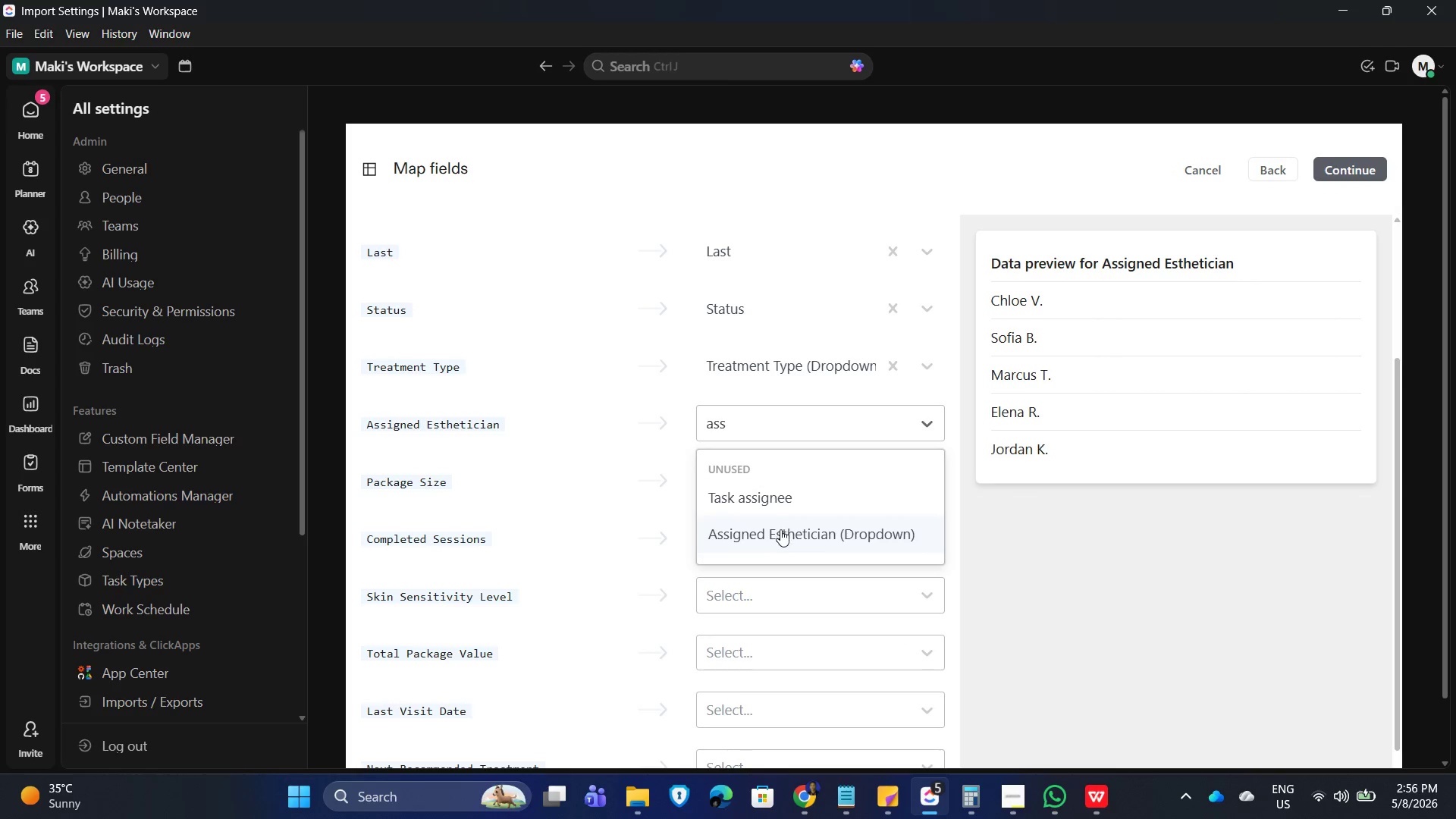 
left_click([783, 532])
 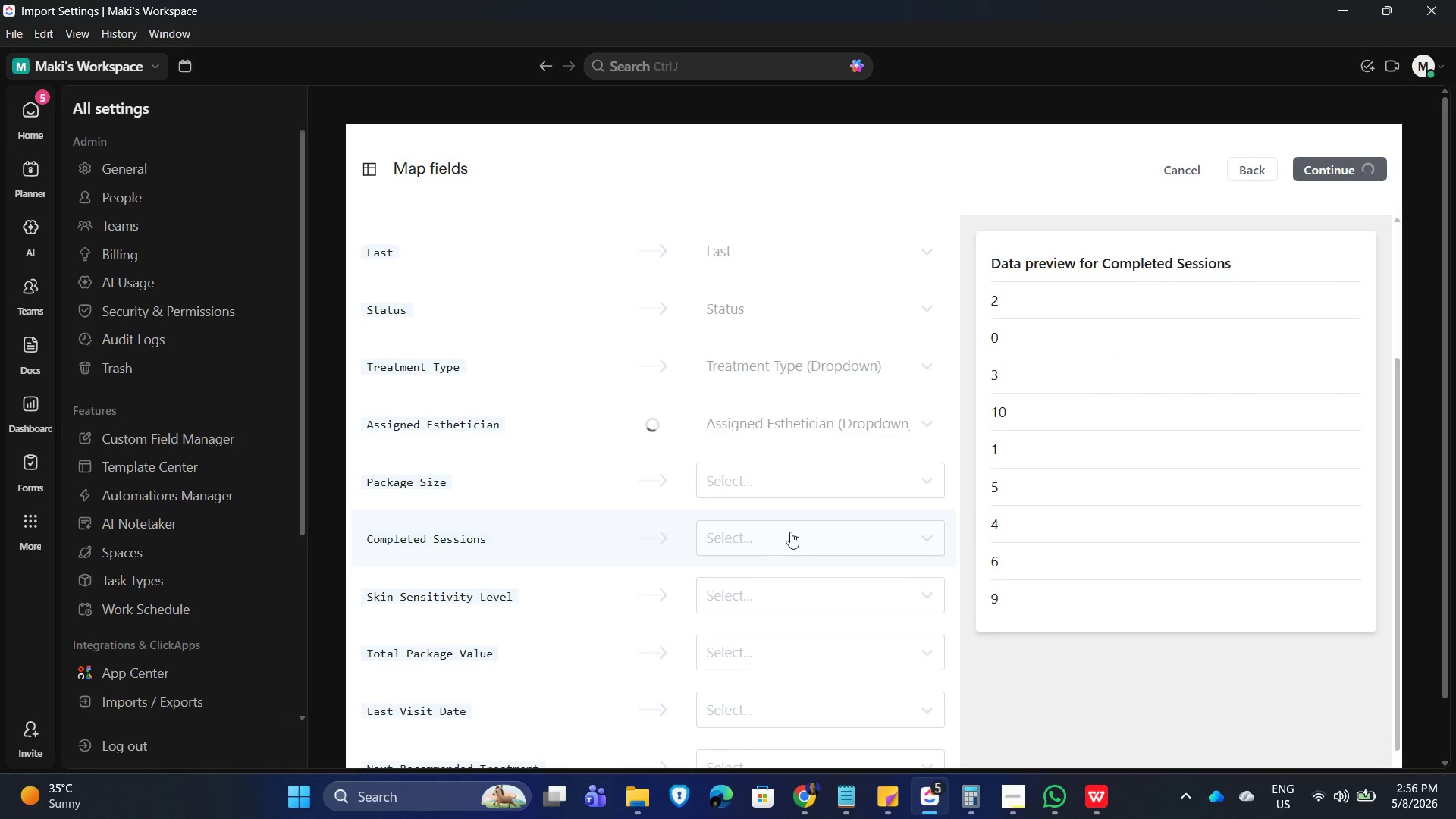 
scroll: coordinate [790, 532], scroll_direction: down, amount: 1.0
 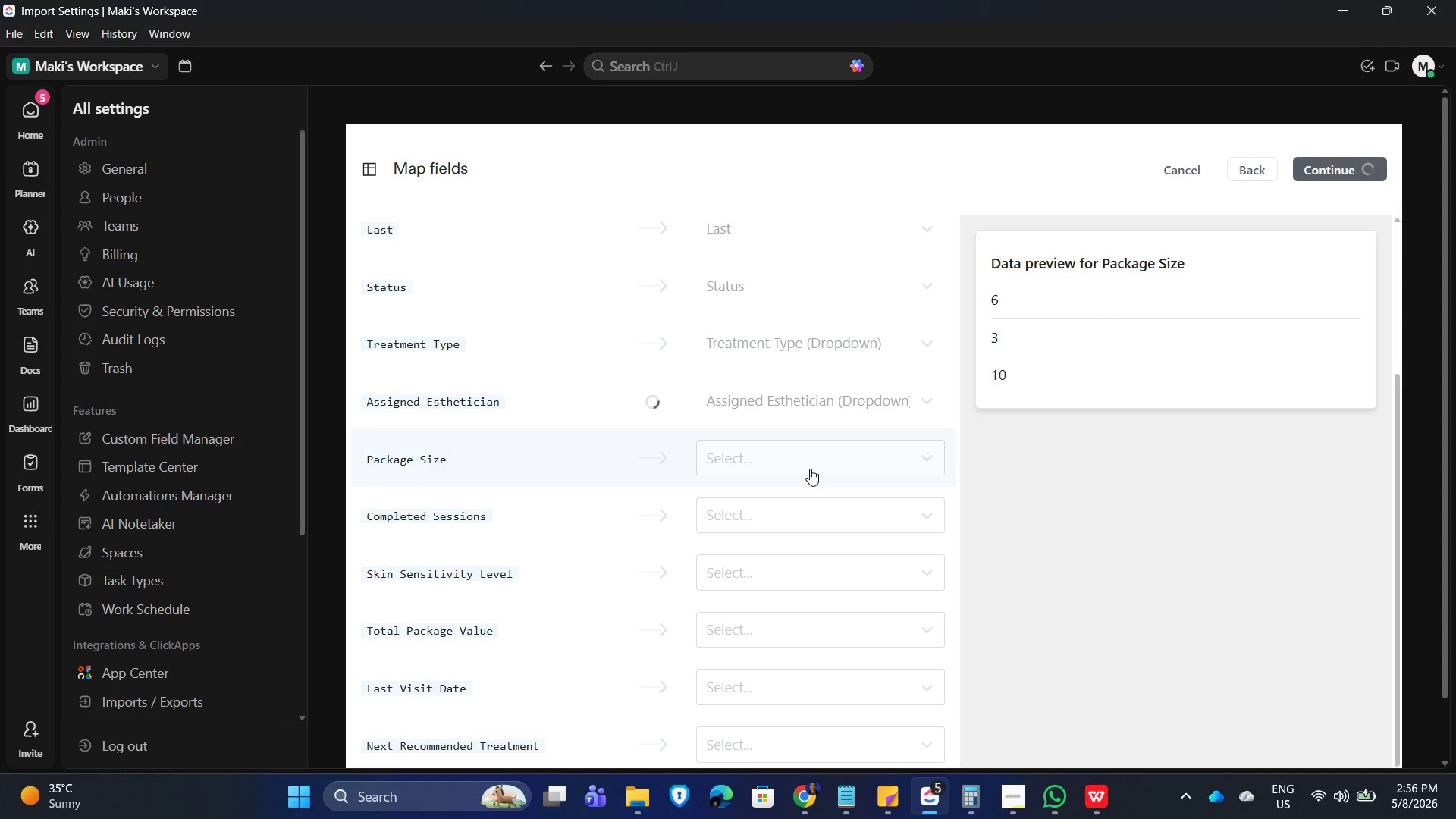 
left_click([813, 466])
 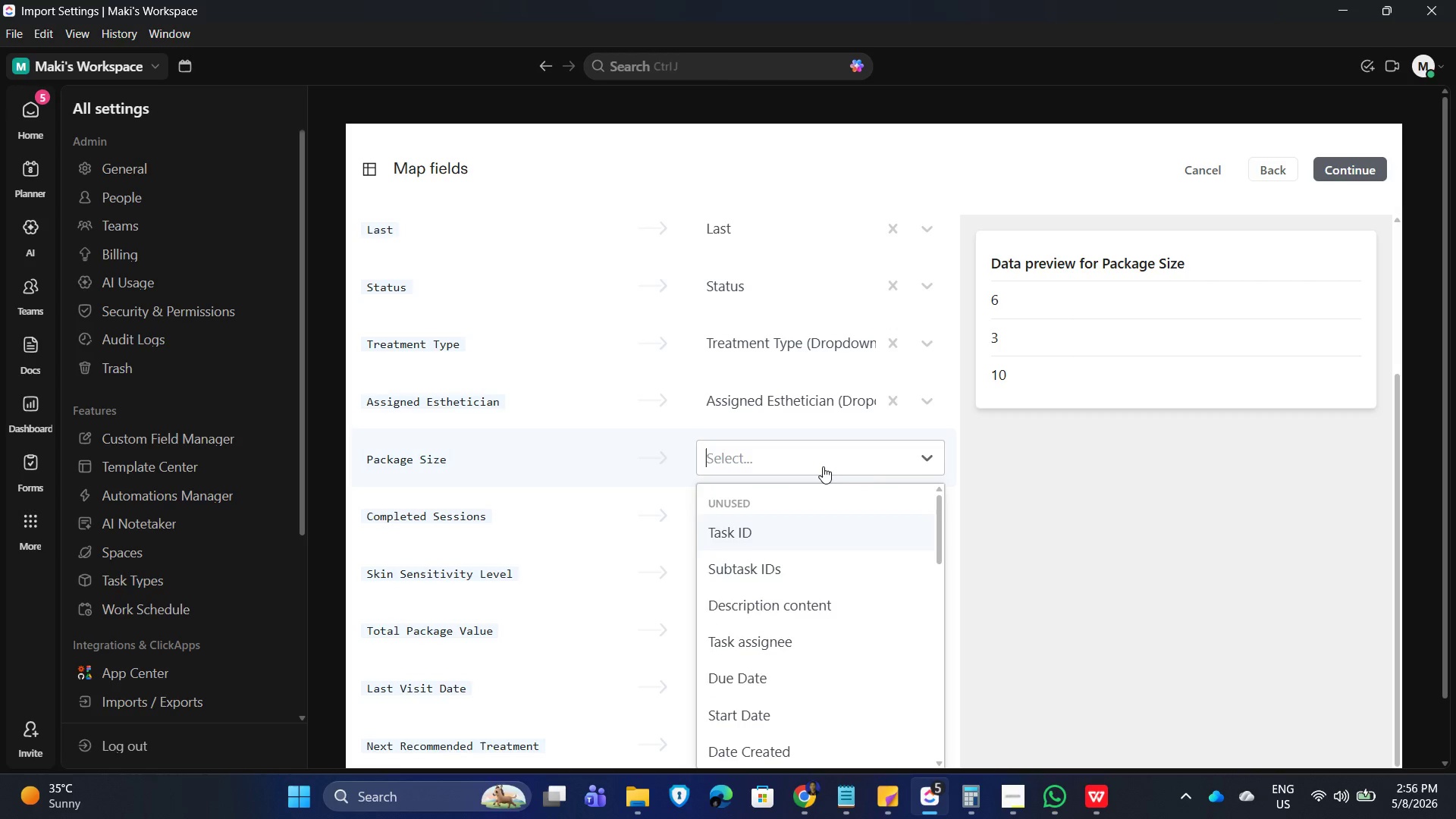 
type(pa)
 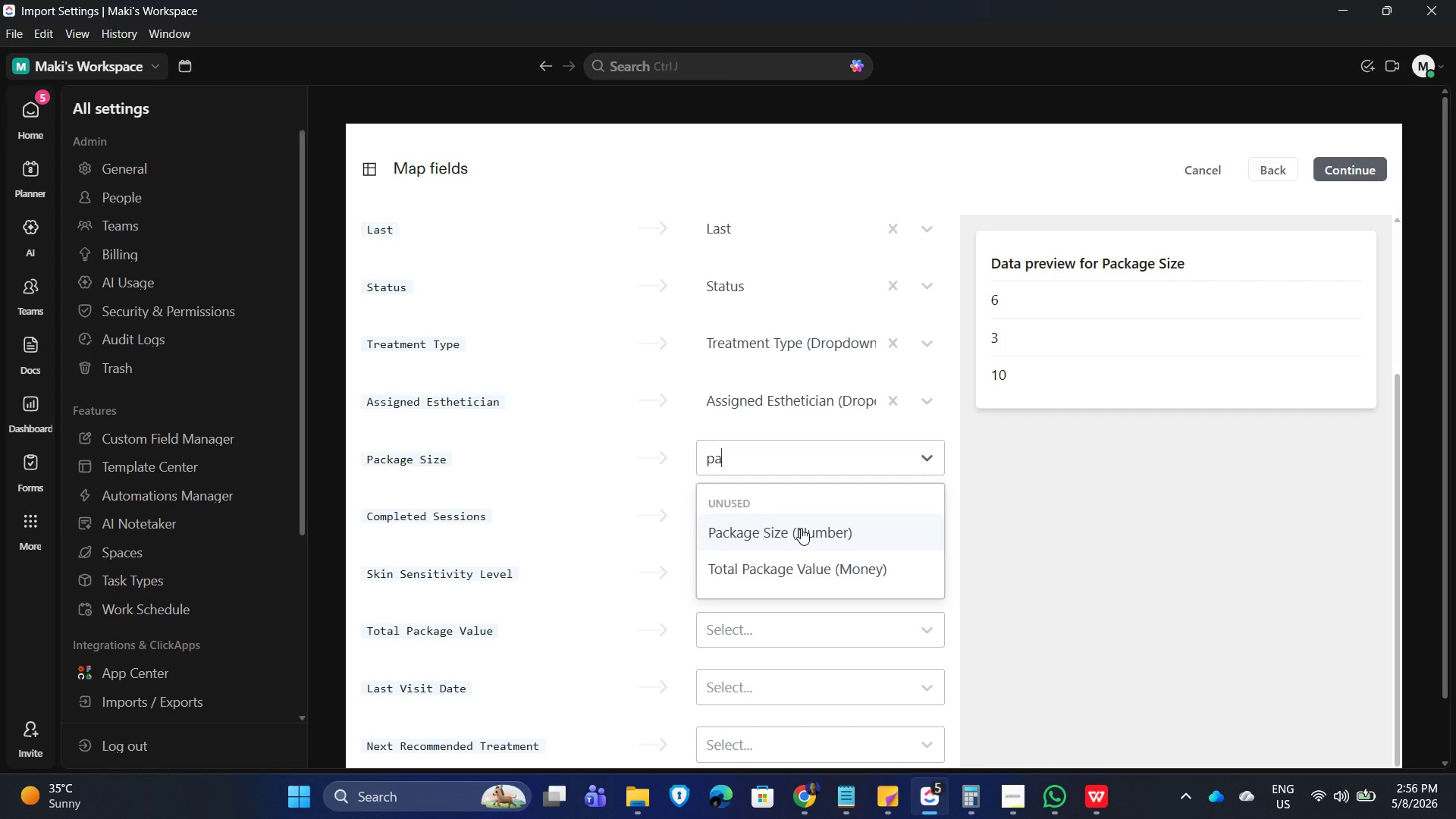 
left_click([801, 528])
 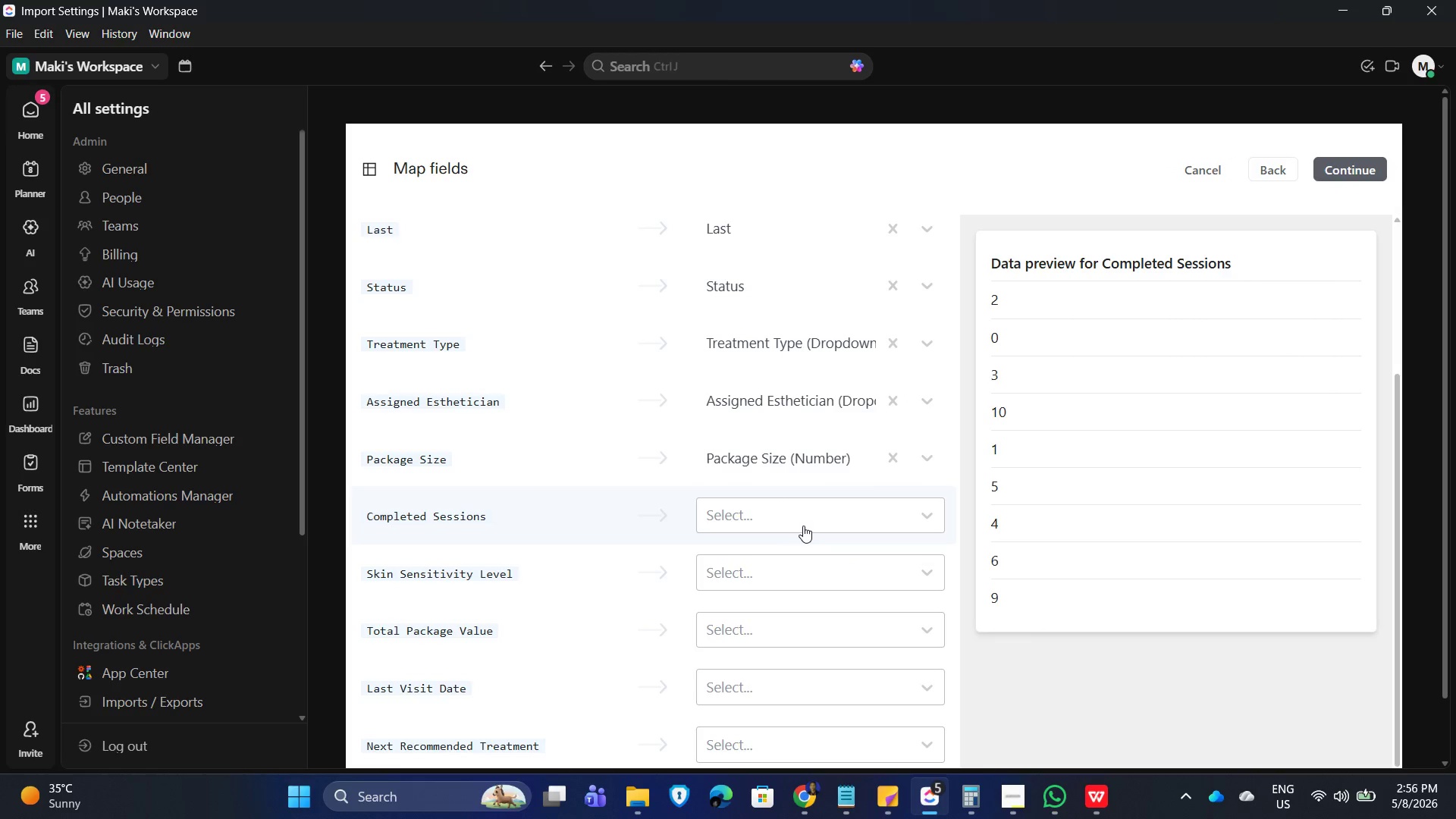 
left_click([803, 526])
 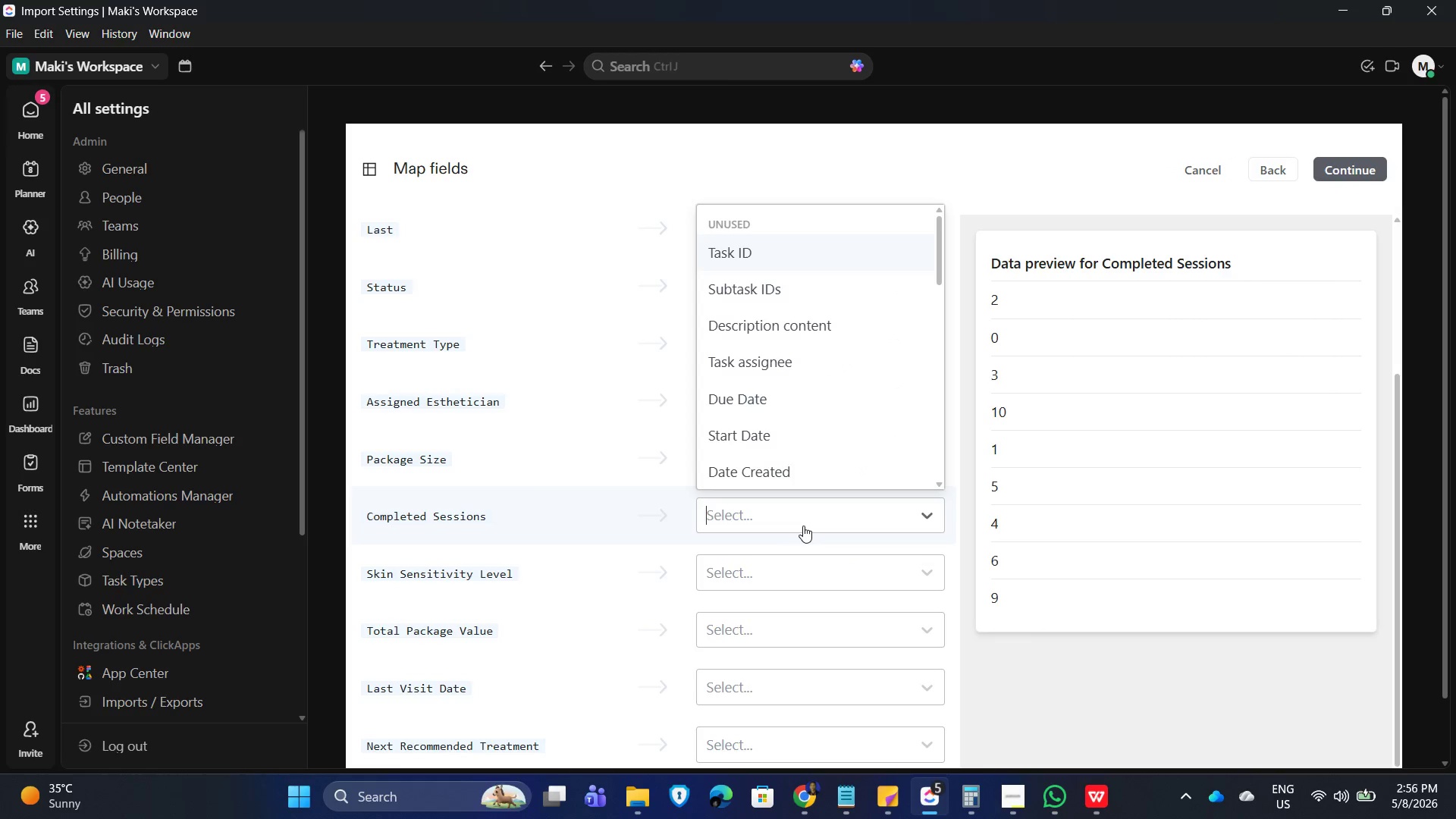 
type(com)
 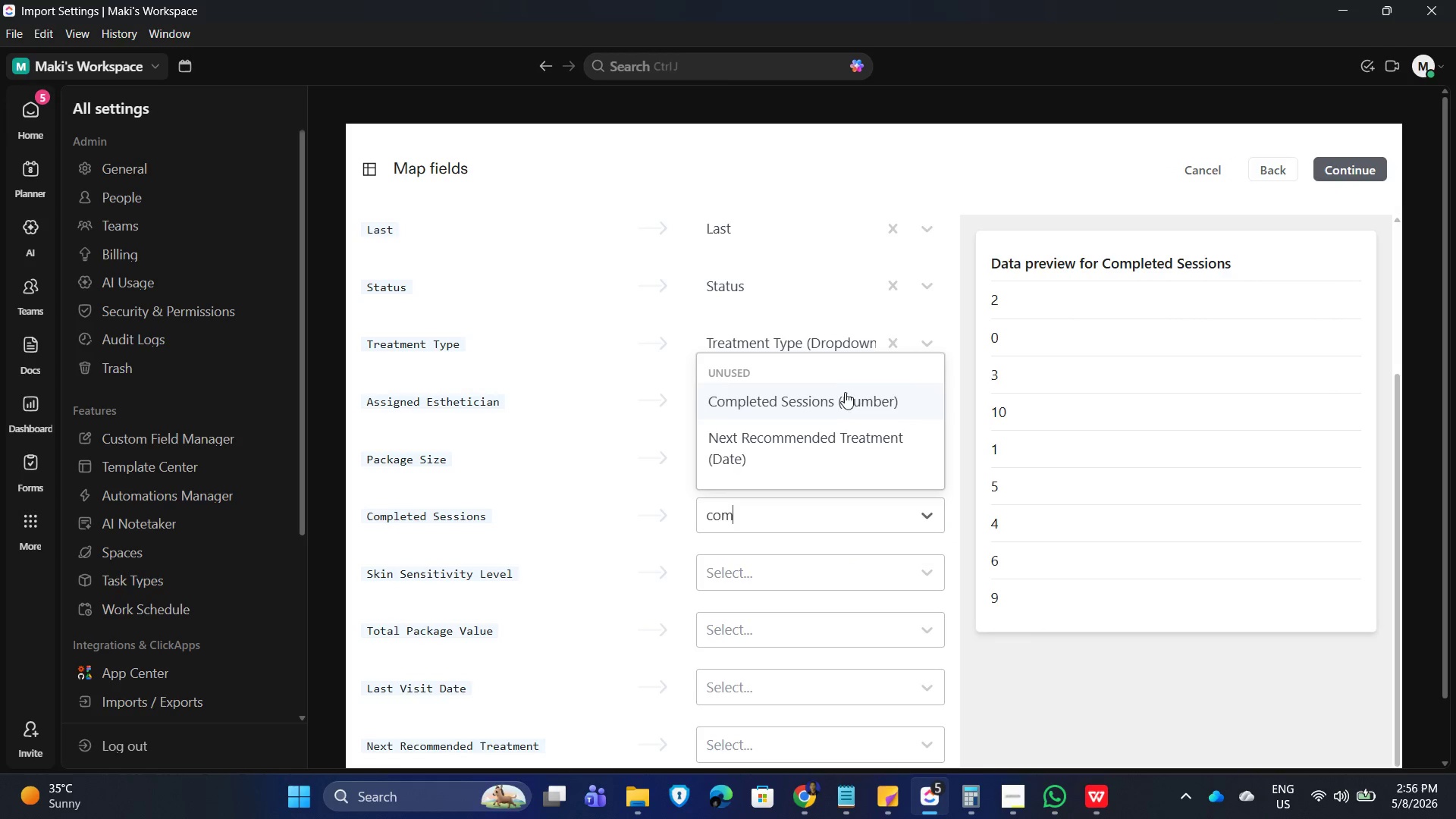 
left_click([828, 394])
 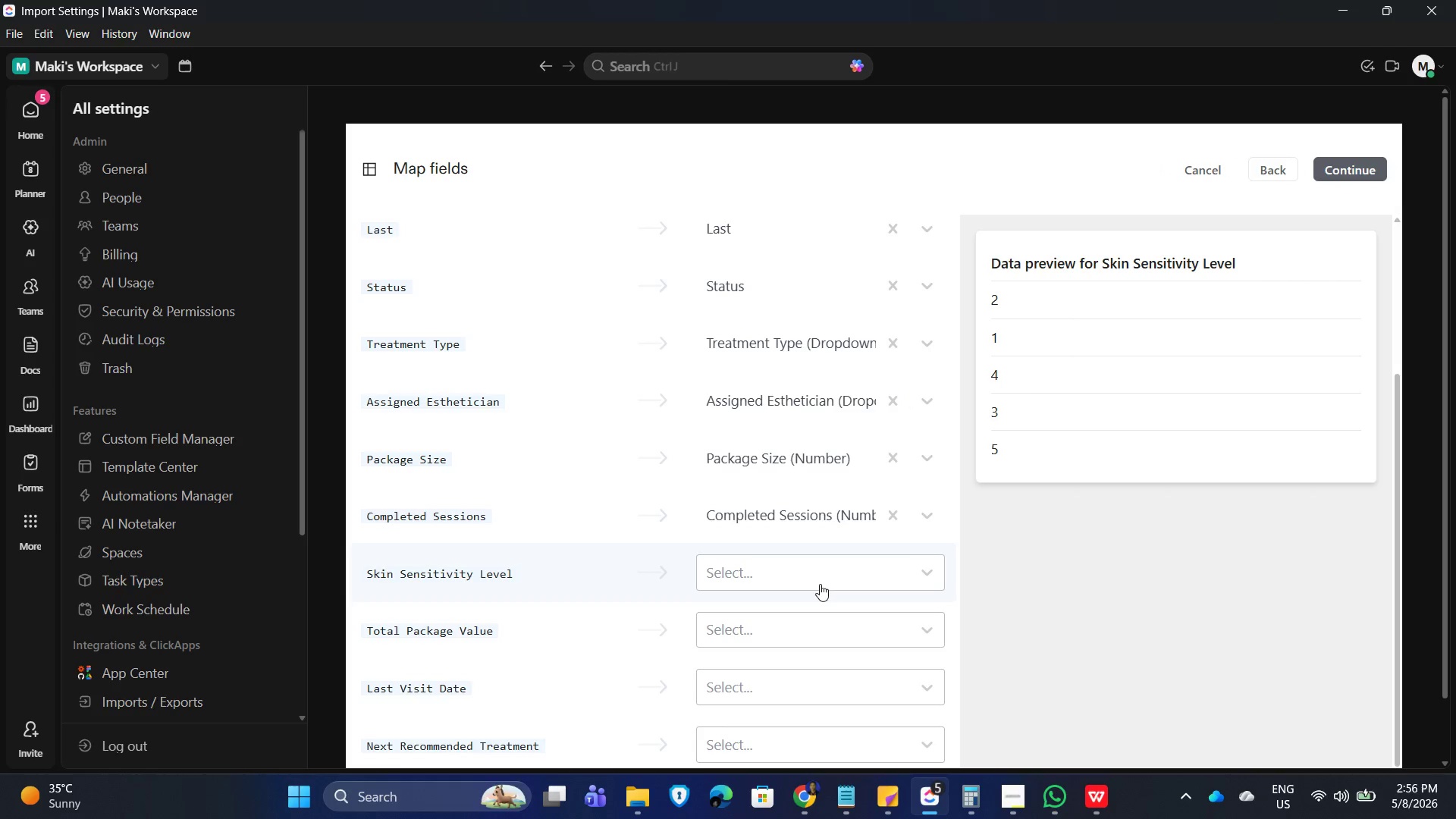 
left_click([820, 584])
 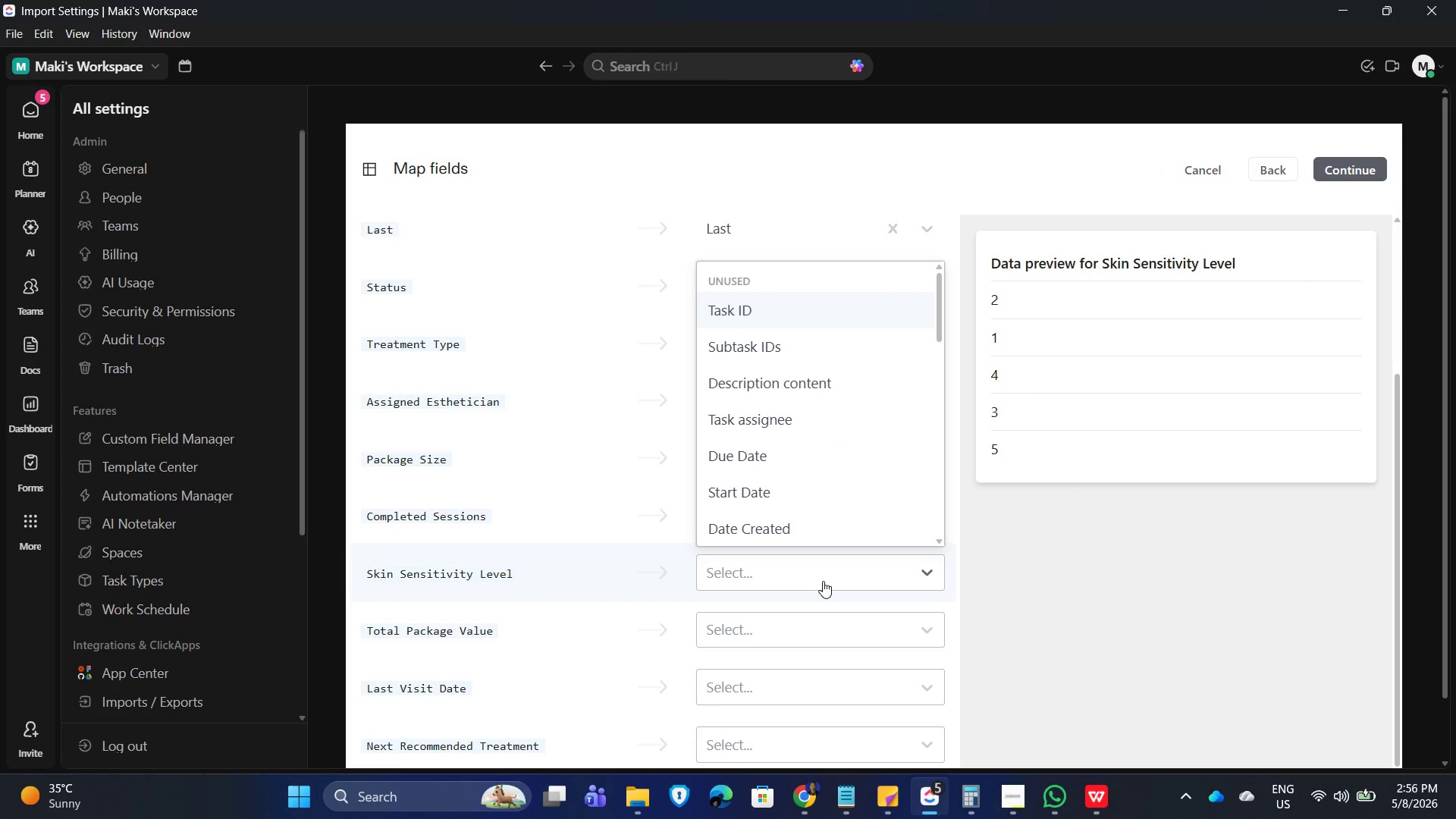 
type(skin)
 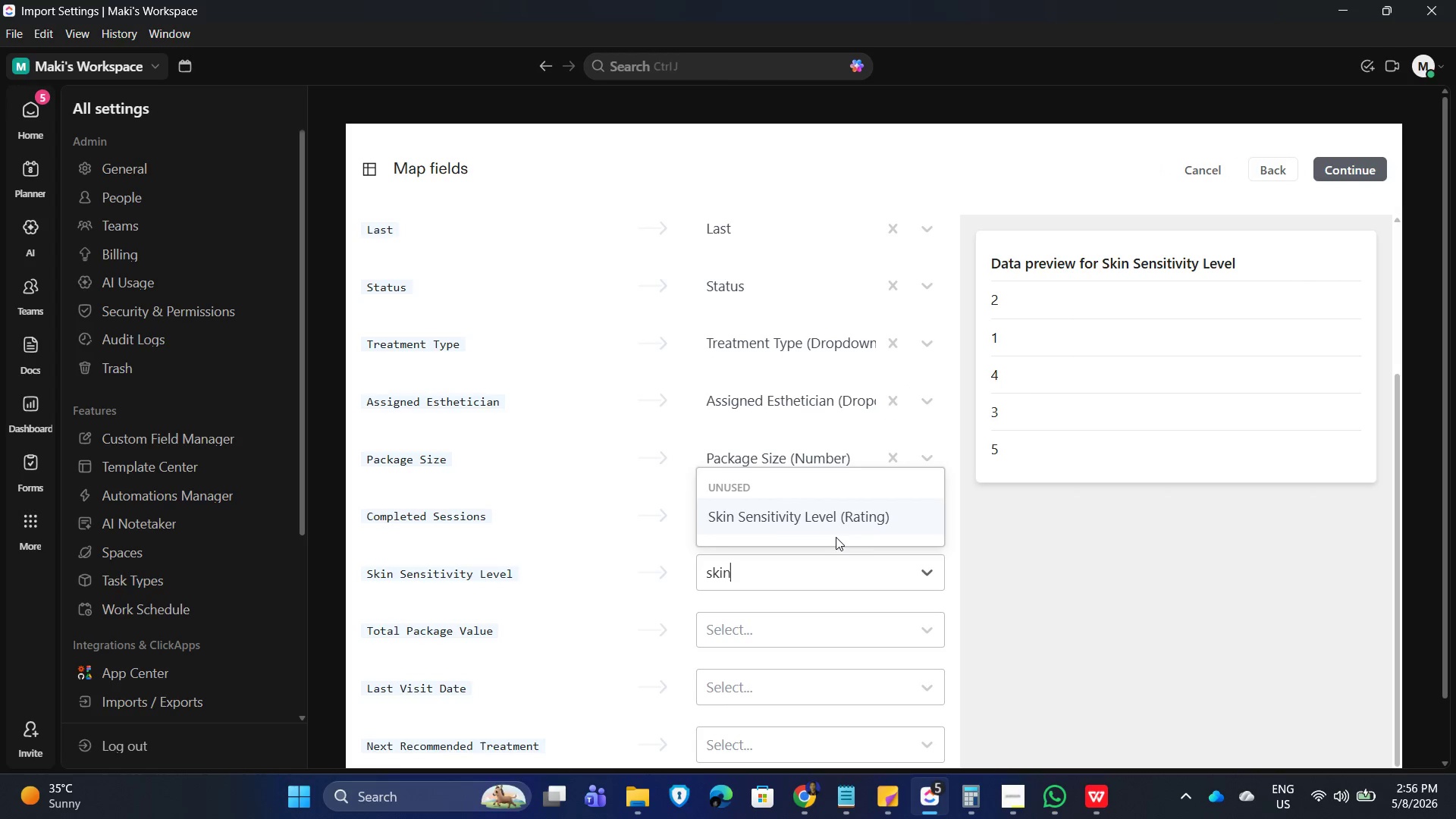 
left_click([838, 525])
 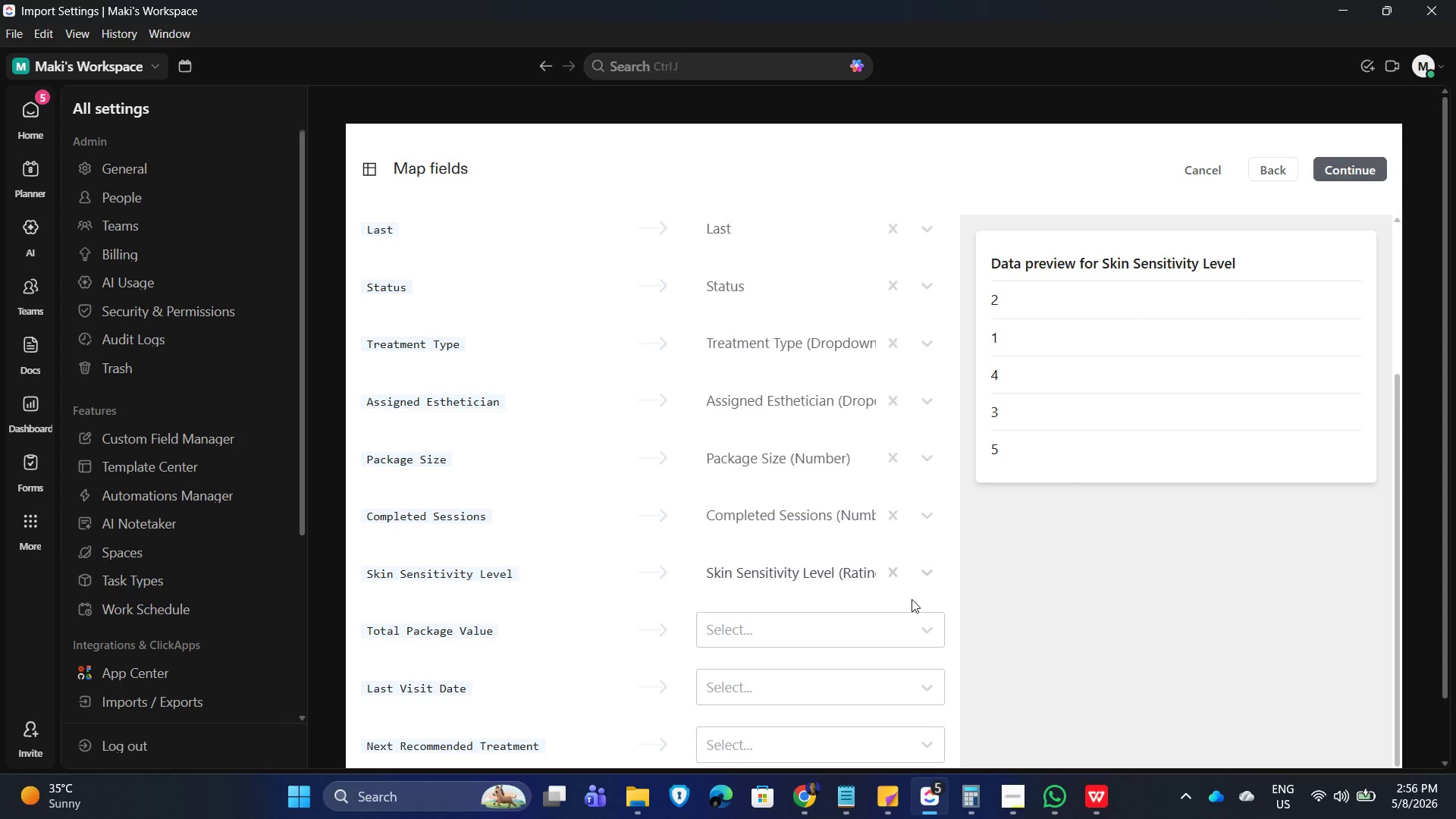 
scroll: coordinate [770, 633], scroll_direction: down, amount: 1.0
 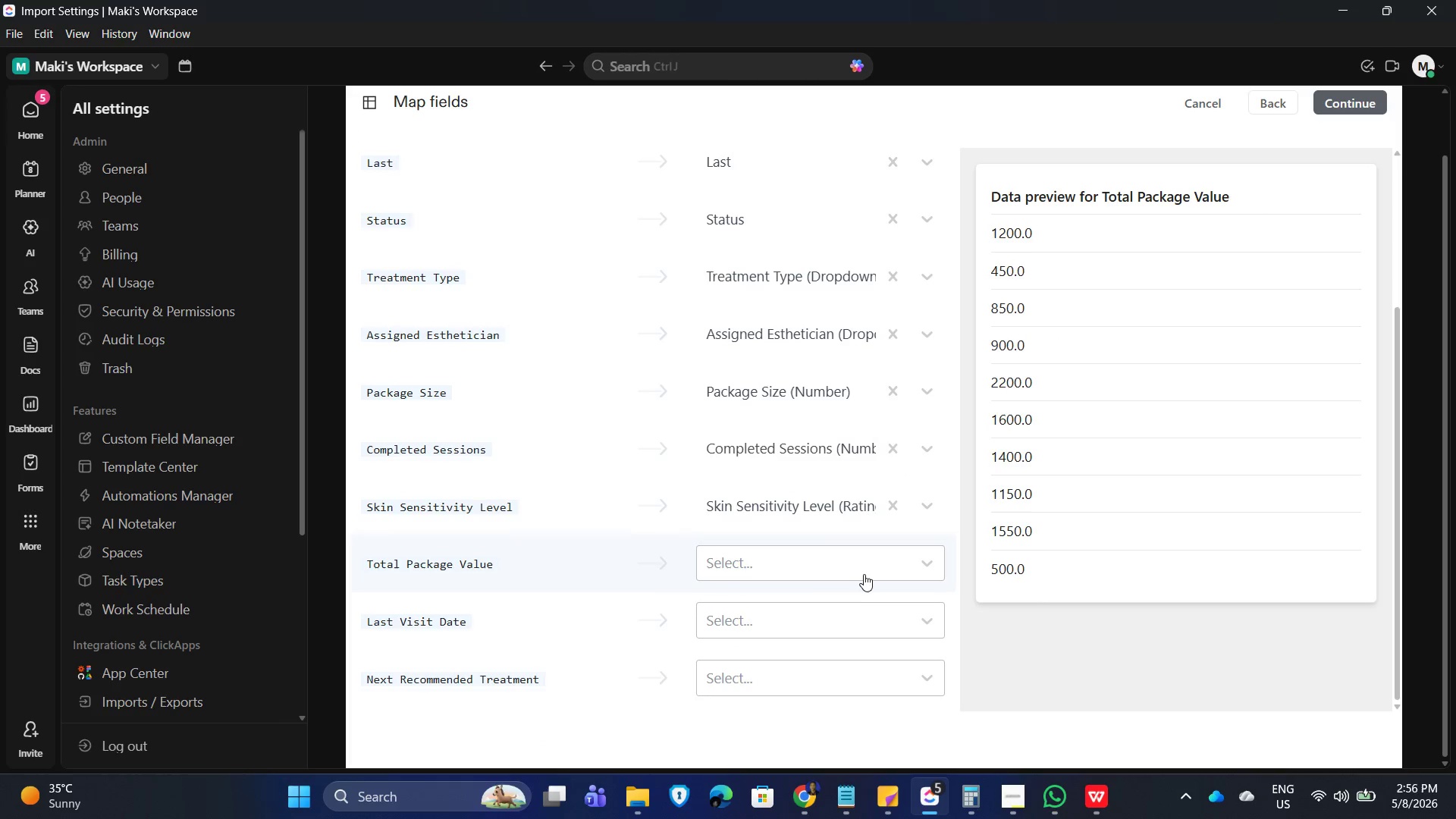 
left_click([867, 572])
 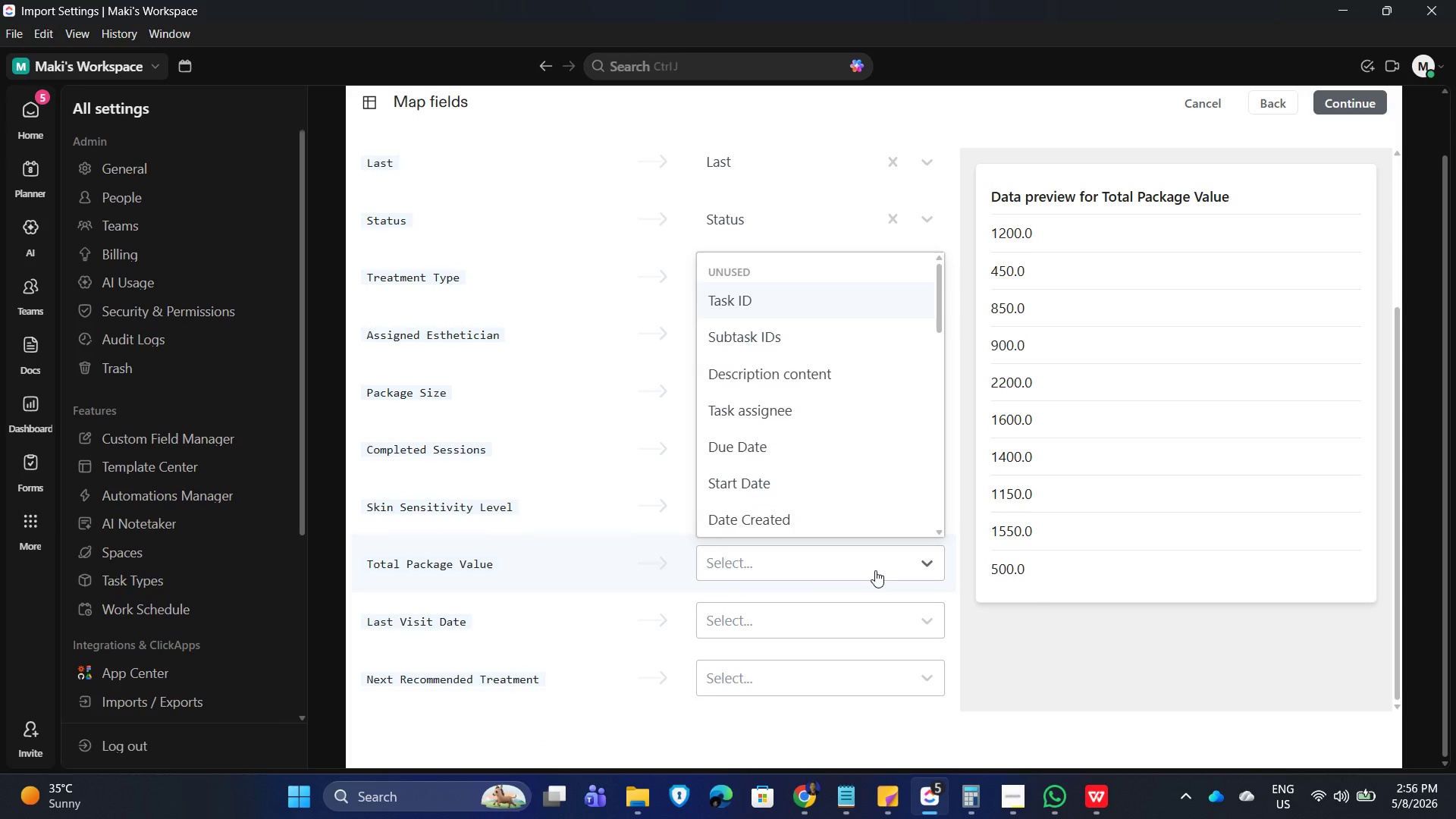 
type(total)
 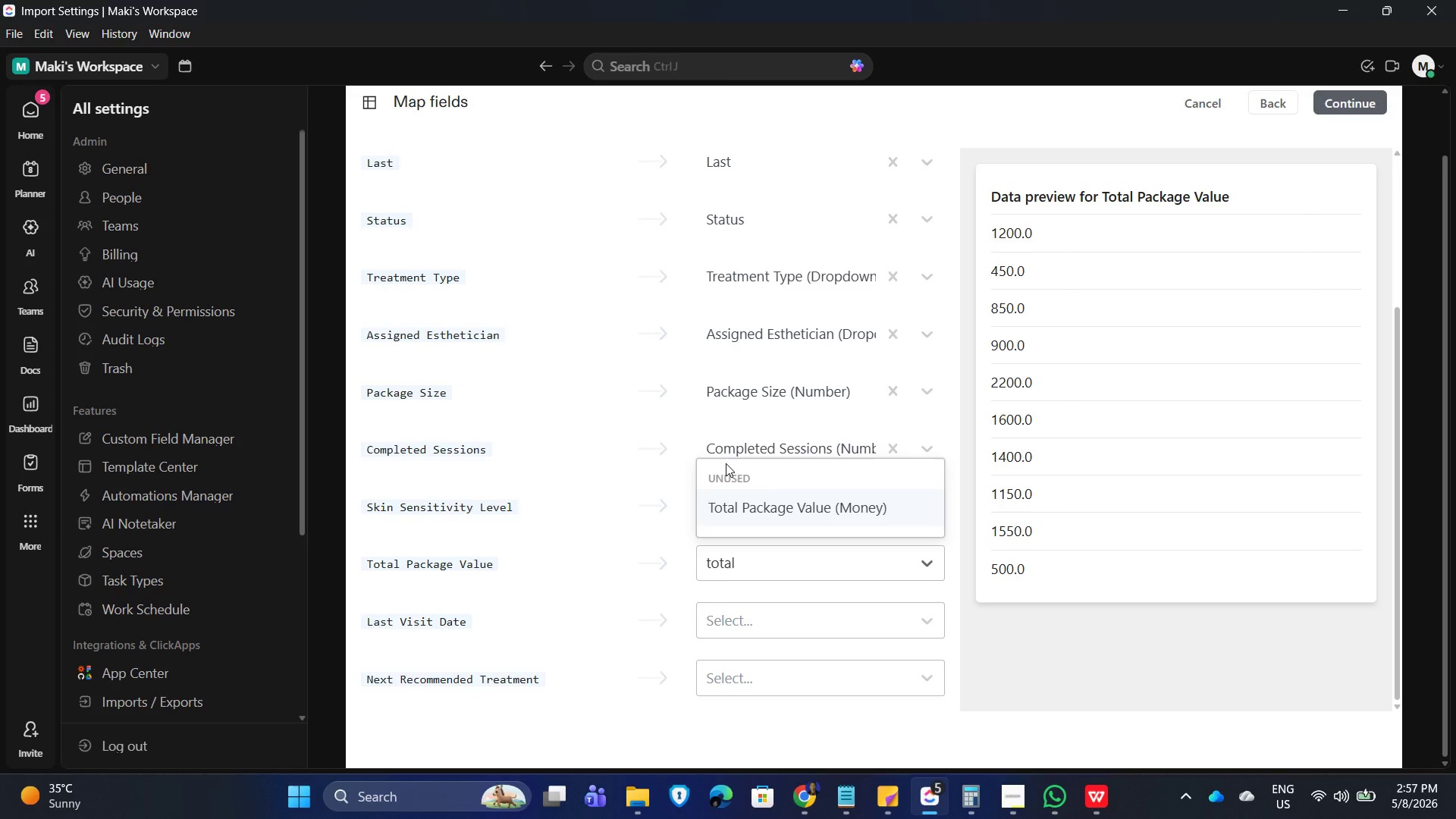 
left_click([801, 504])
 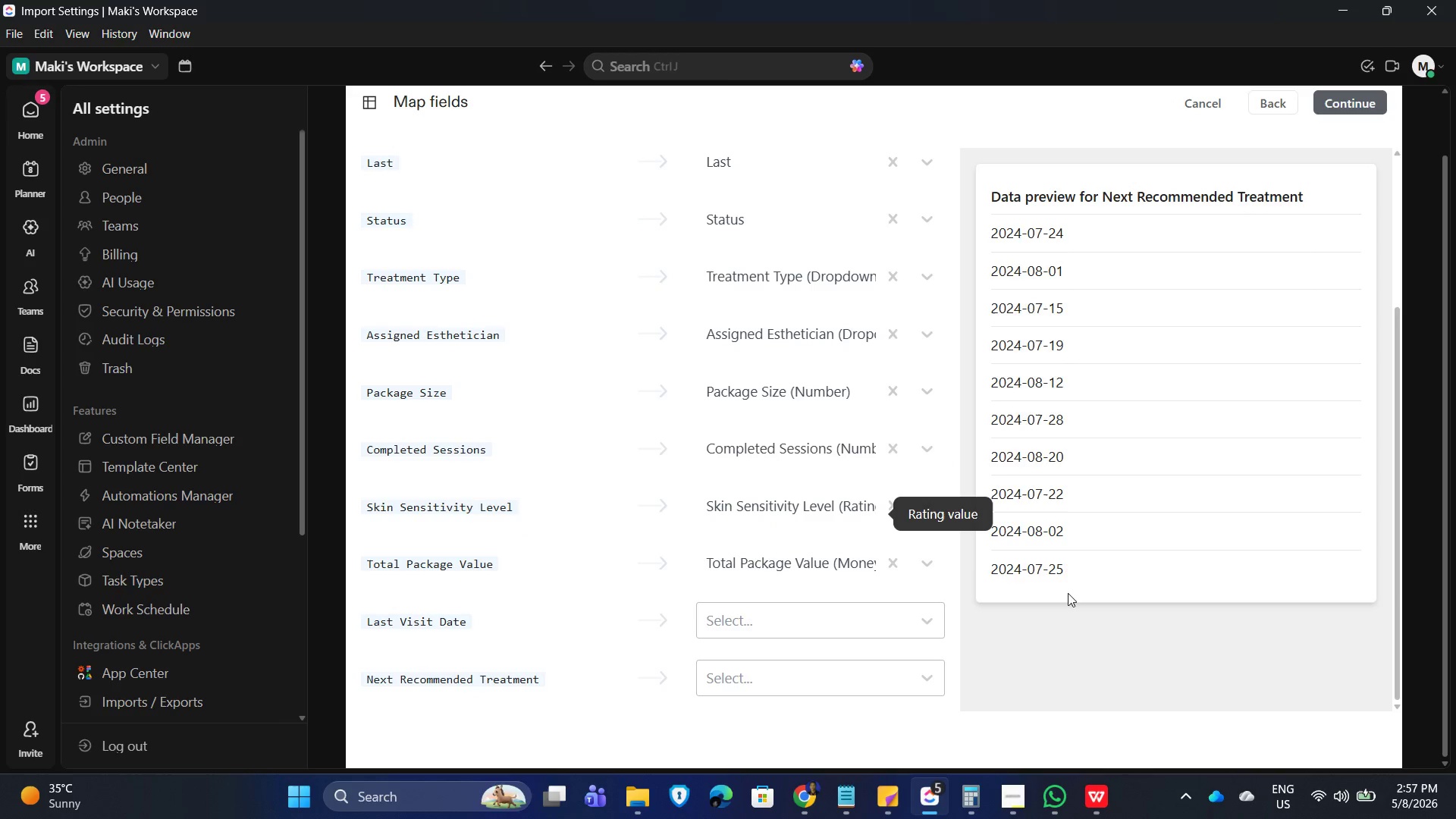 
left_click([809, 613])
 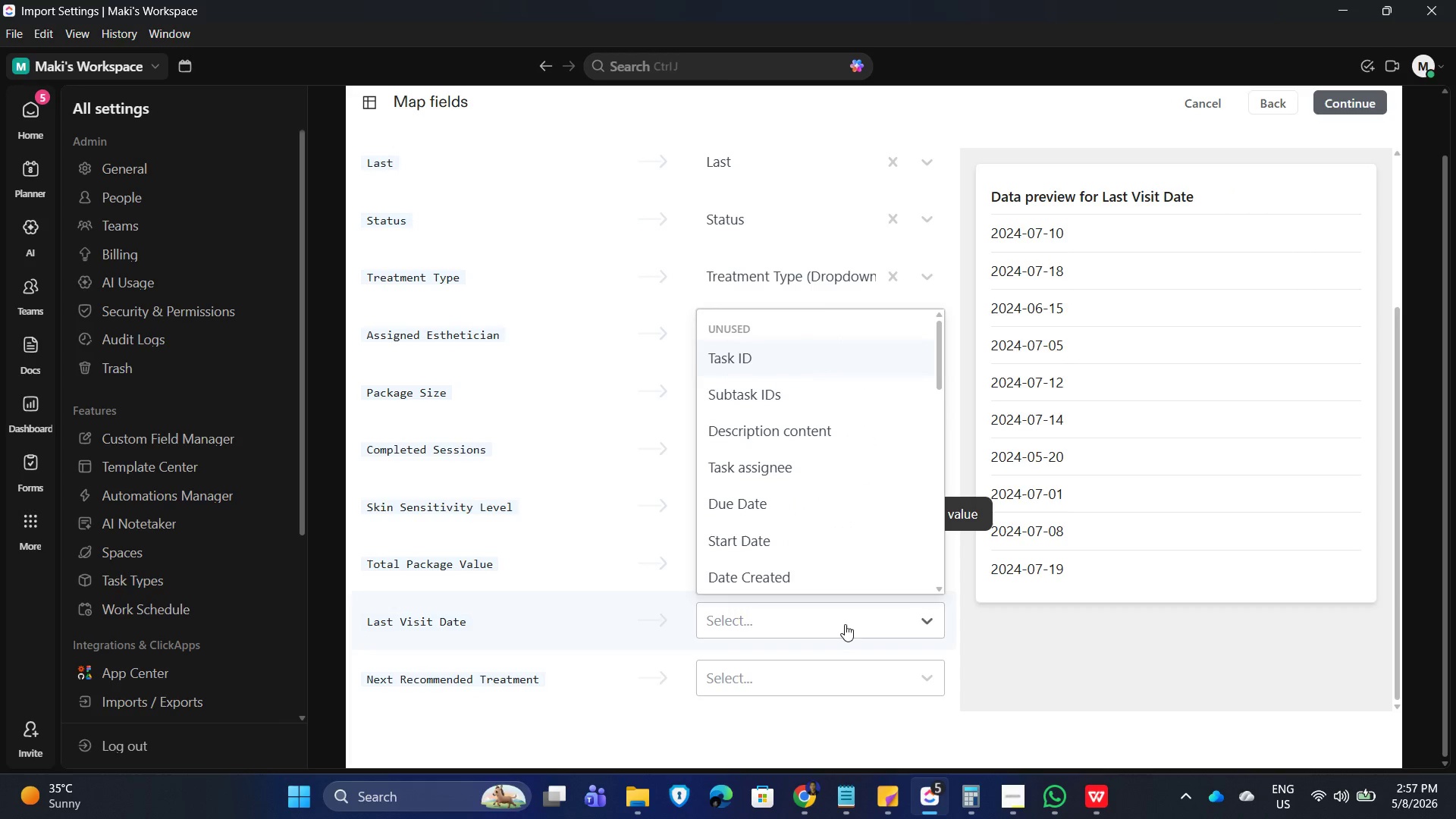 
type(last)
 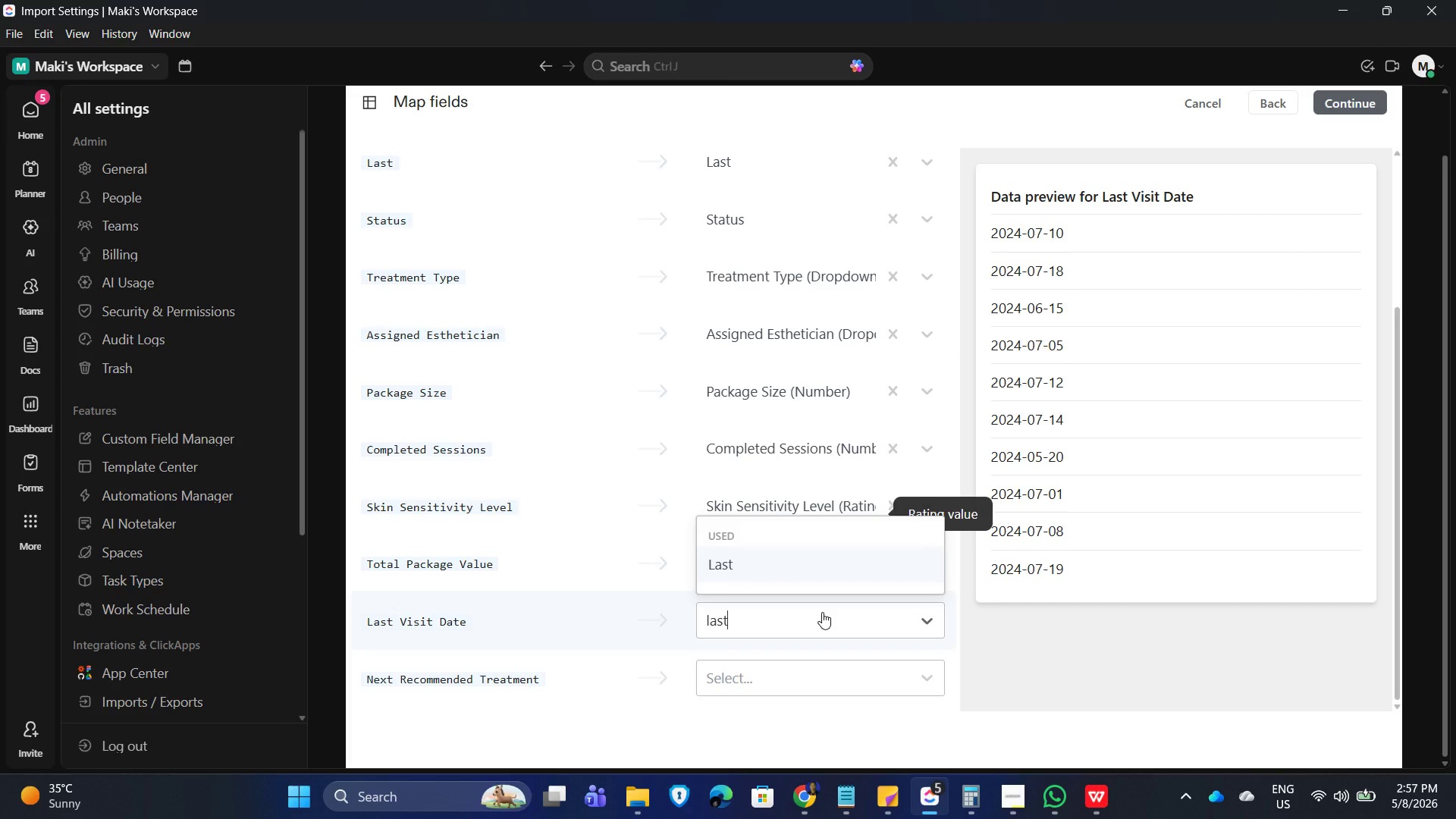 
key(Backspace)
 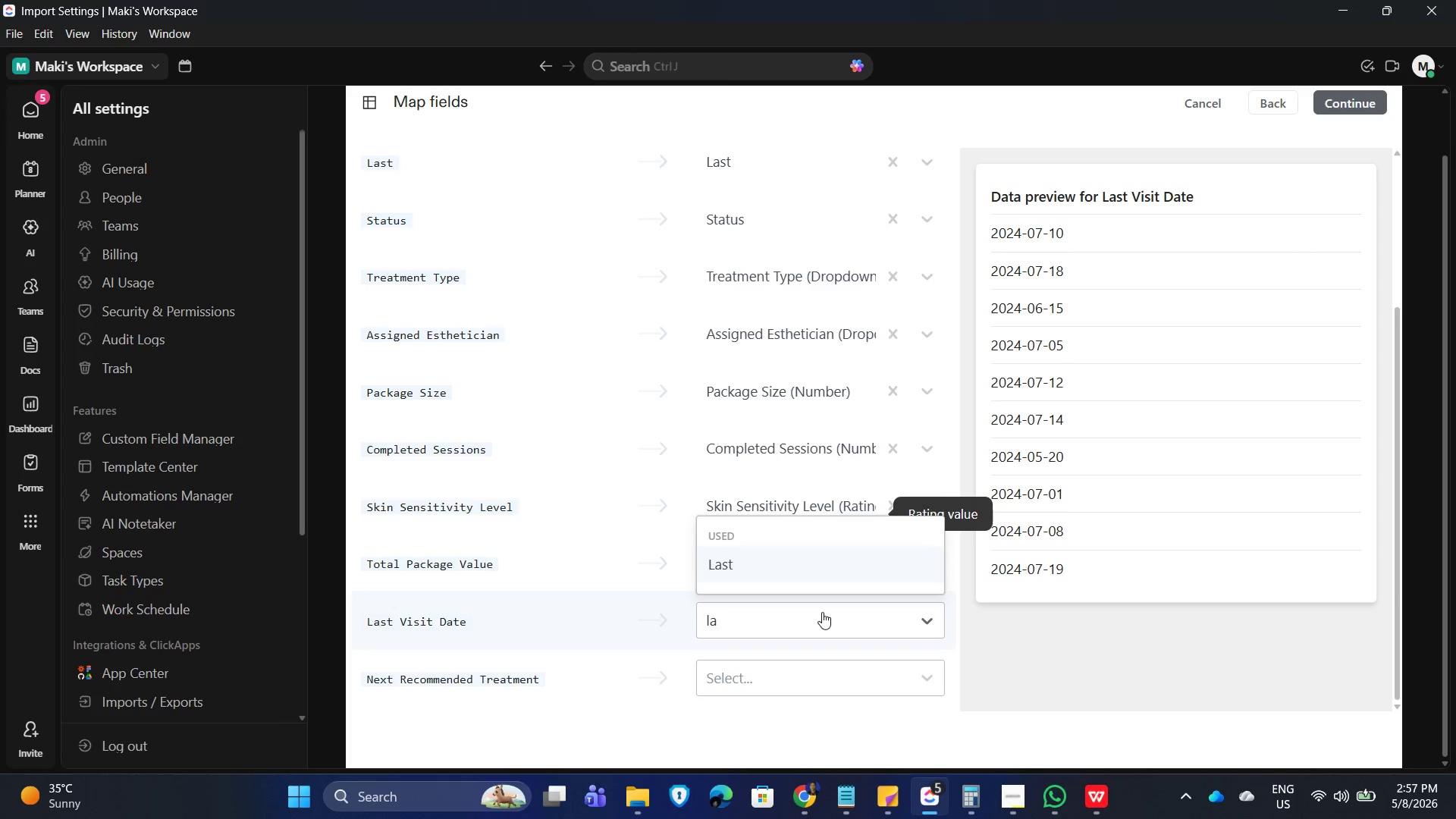 
key(Backspace)
 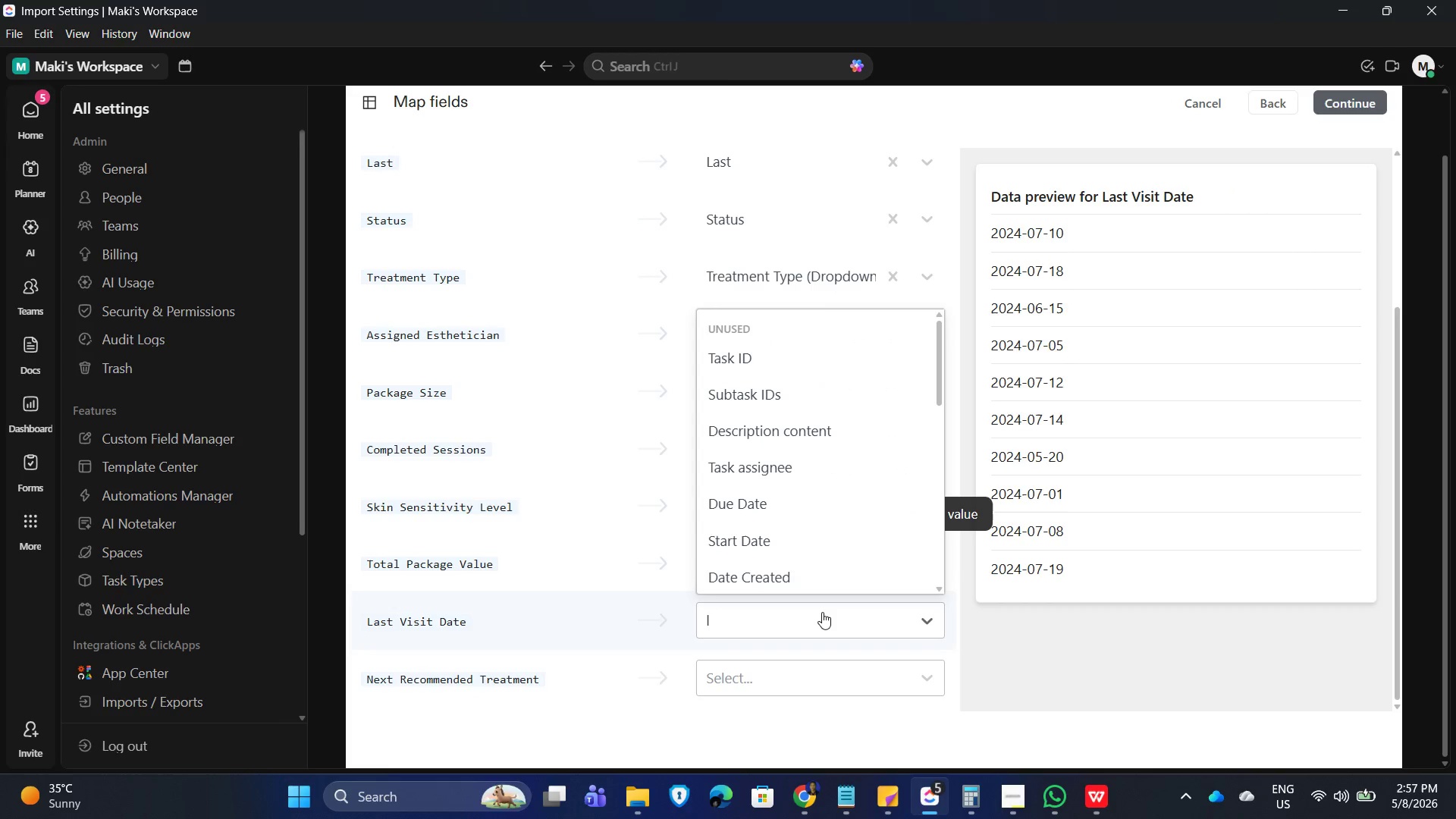 
key(Backspace)
 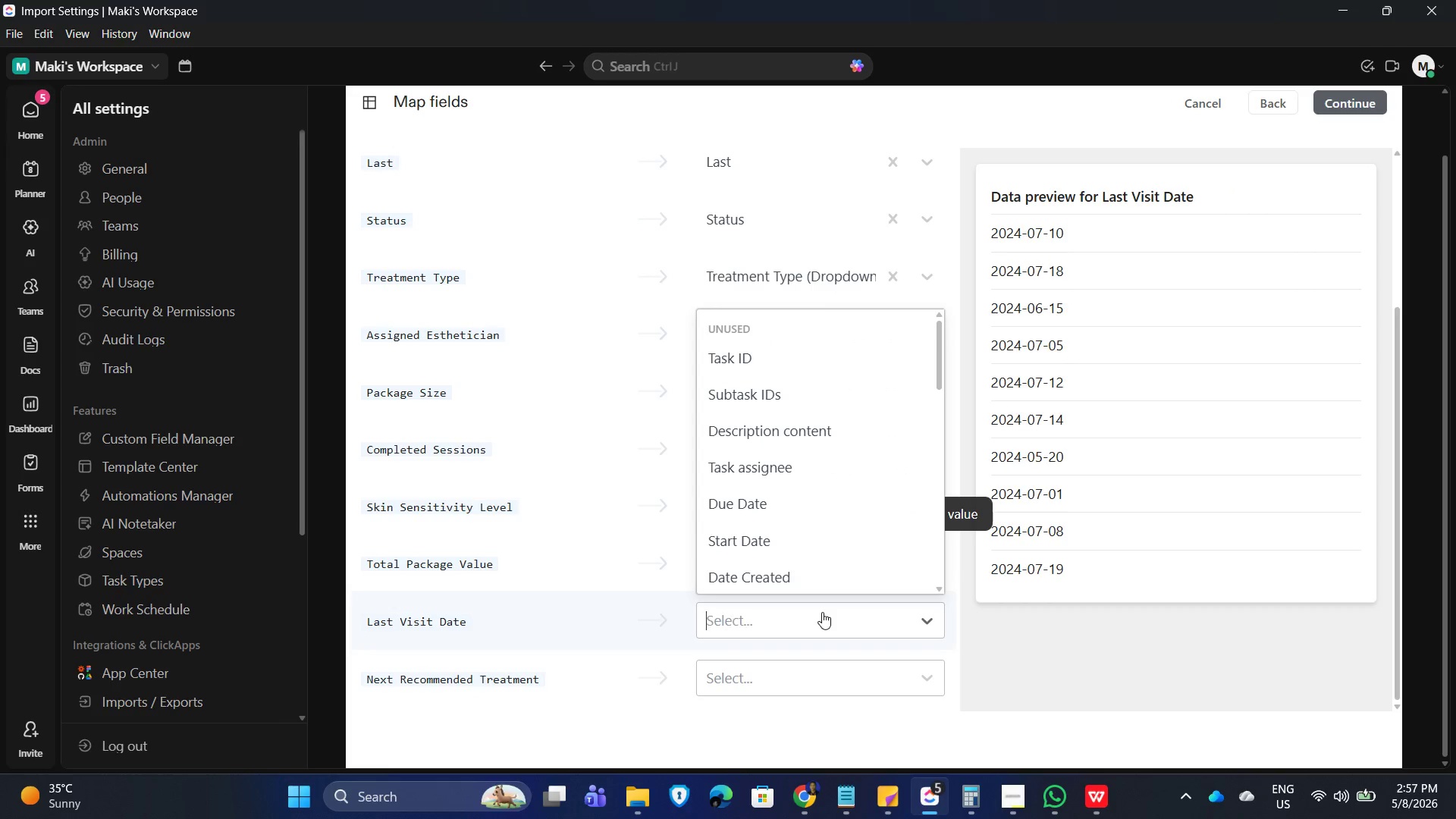 
key(Backspace)
 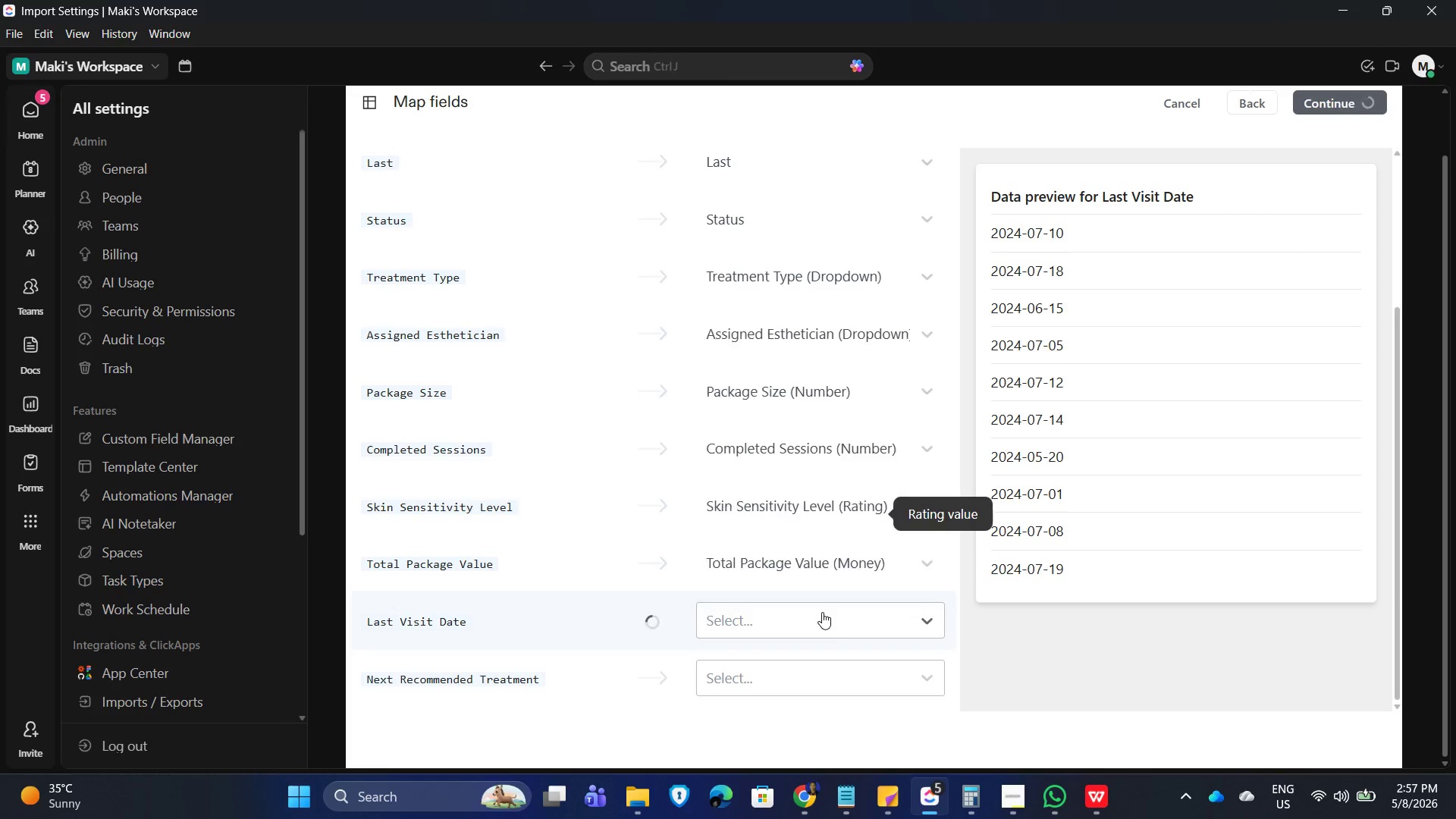 
key(Backspace)
 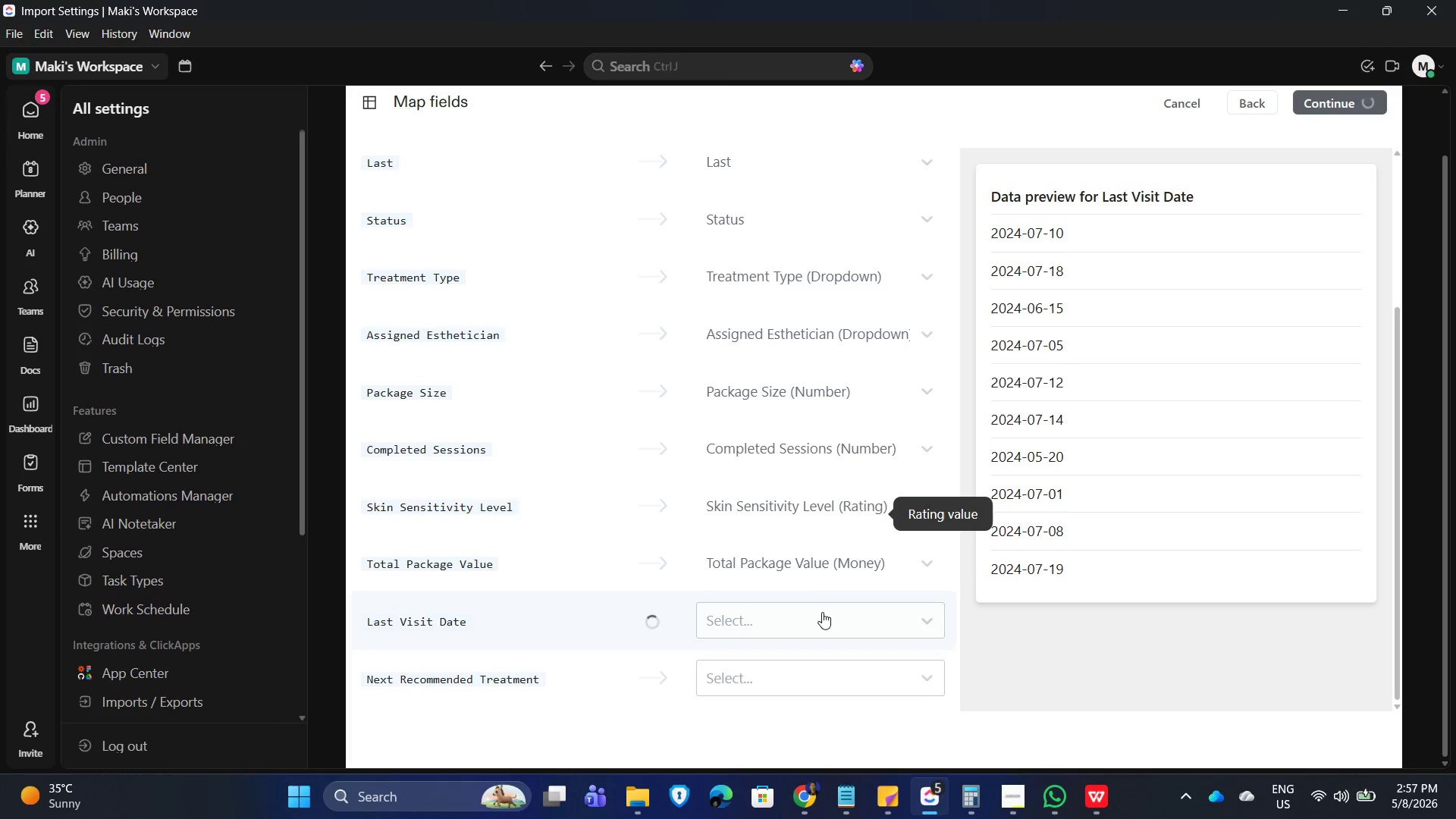 
key(Backspace)
 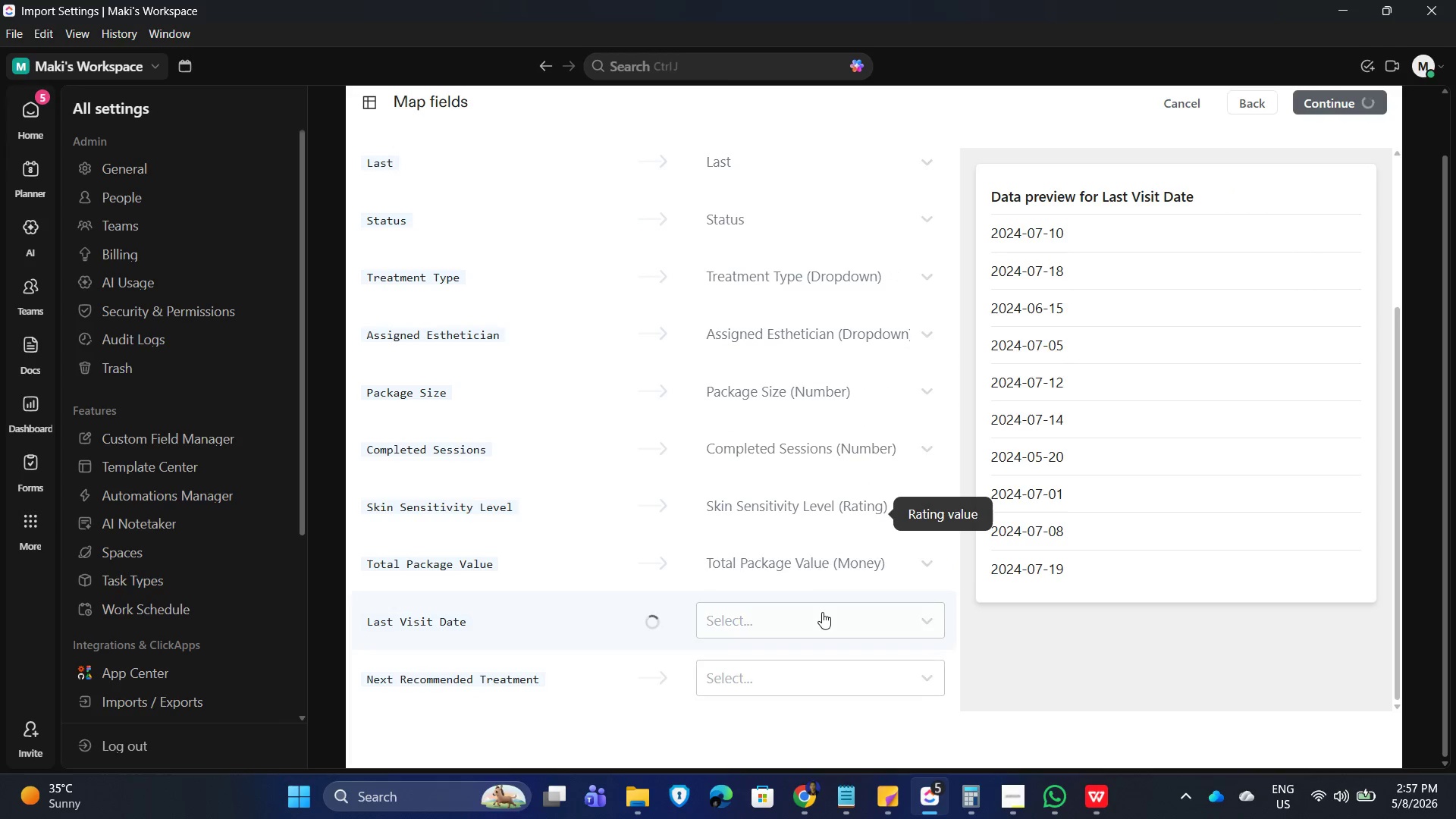 
key(Backspace)
 